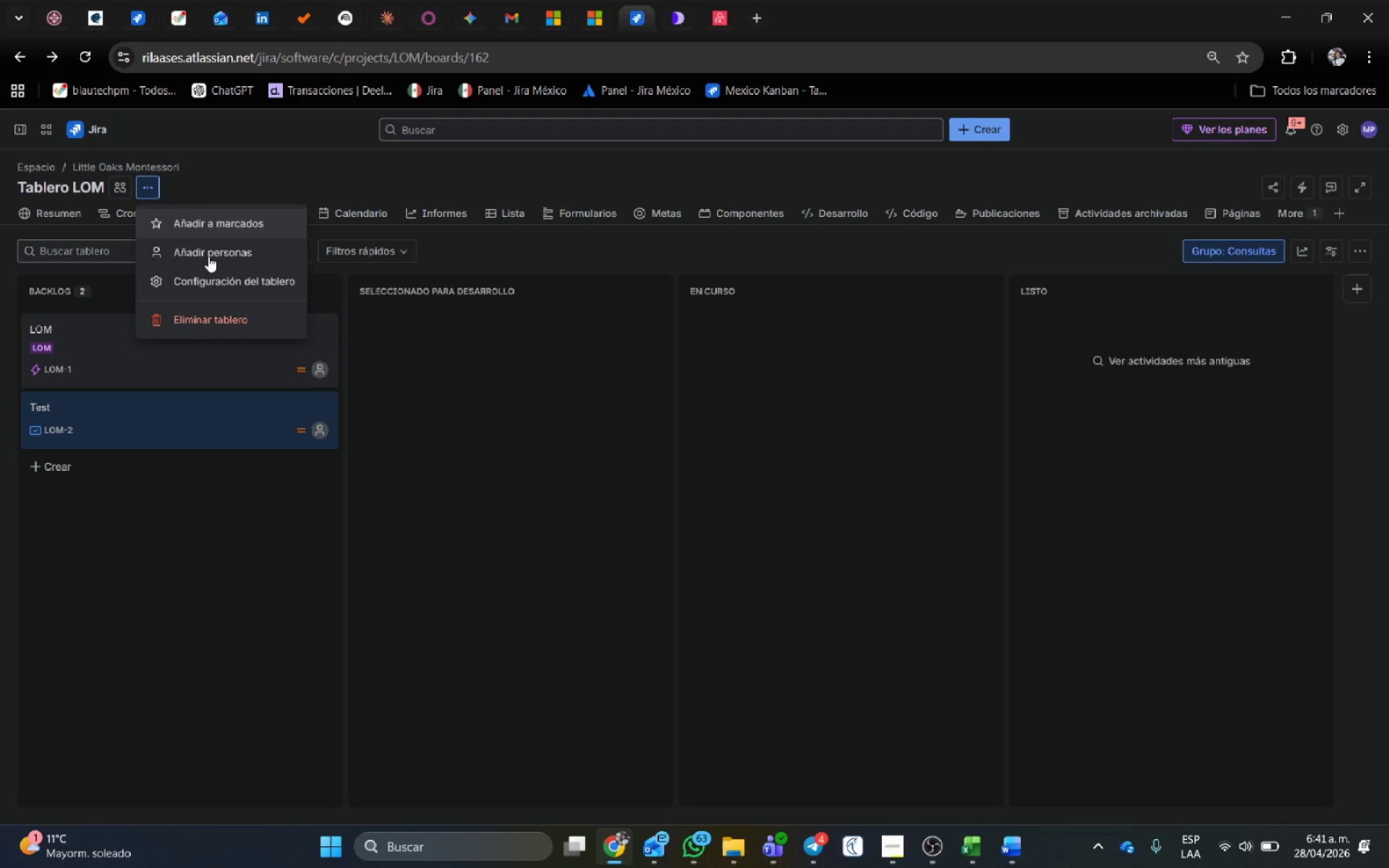 
left_click([213, 274])
 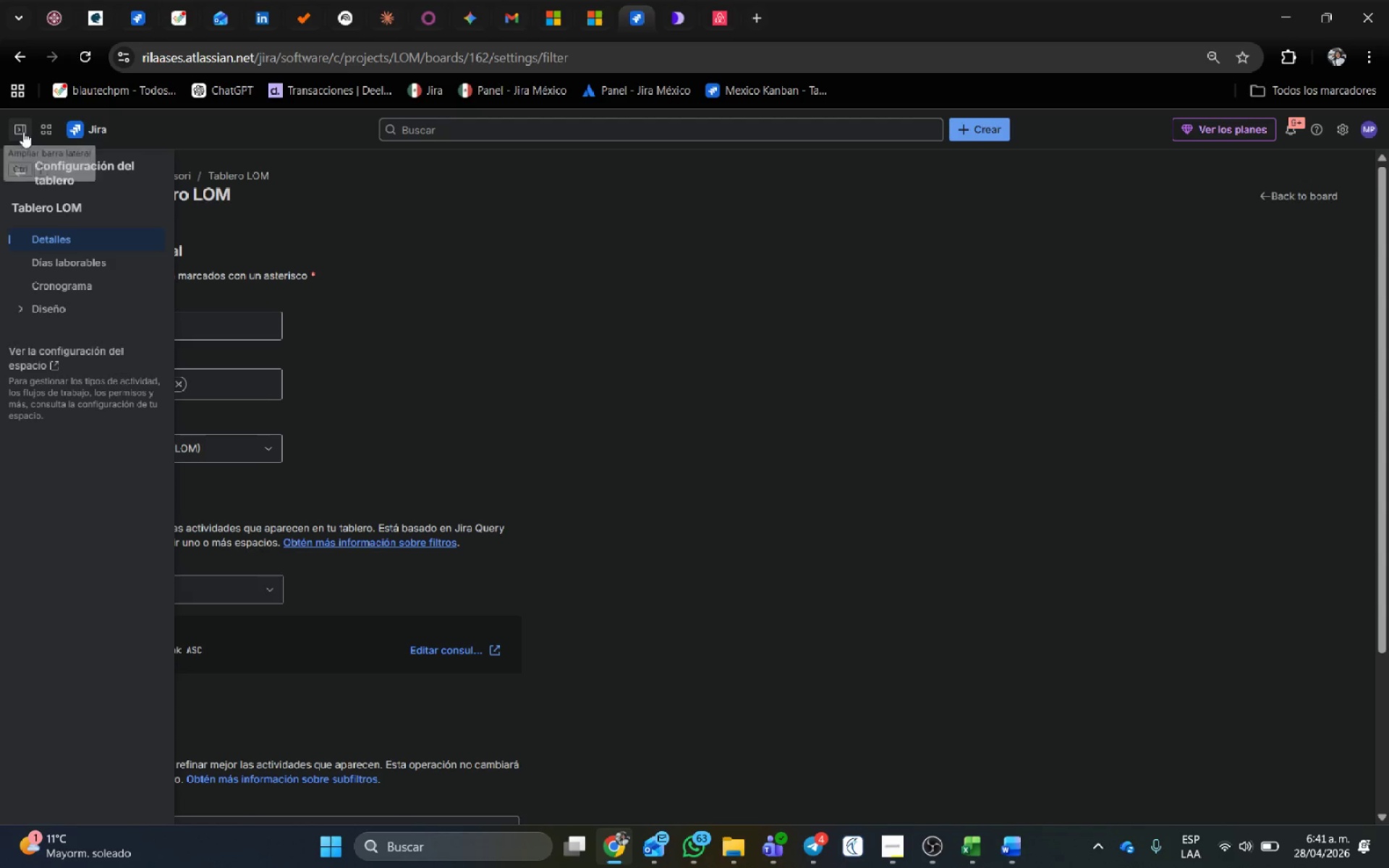 
left_click([26, 311])
 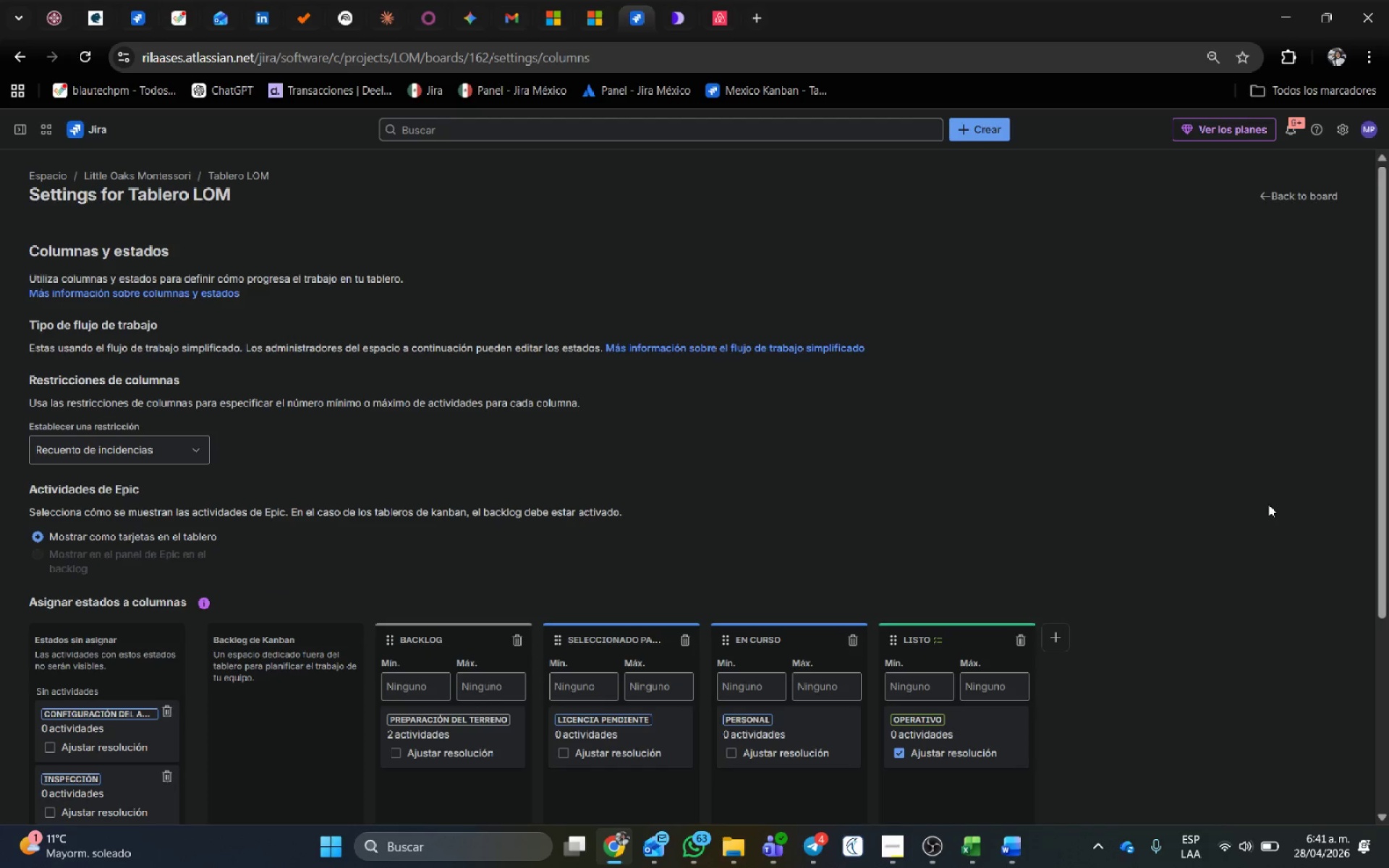 
wait(8.05)
 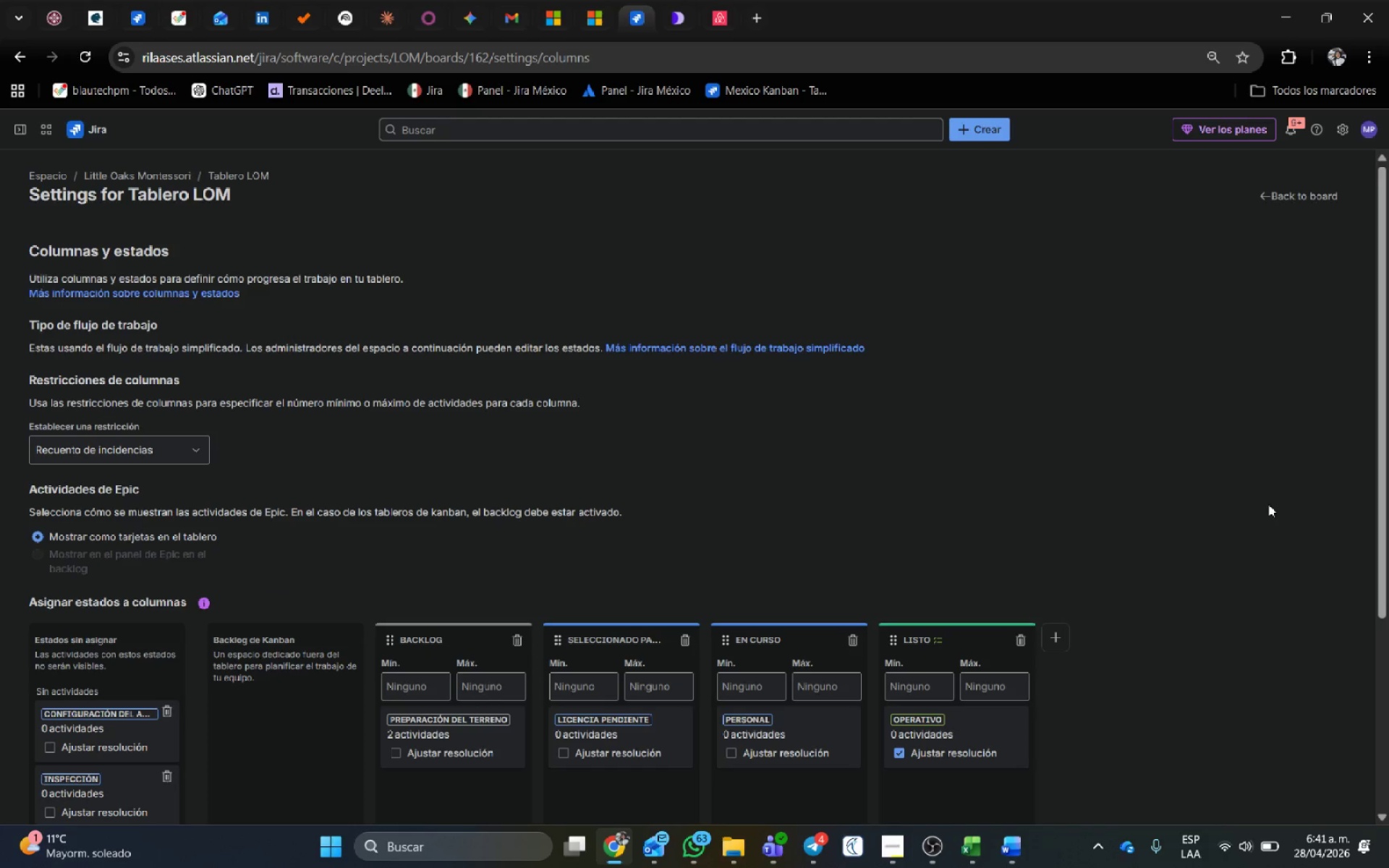 
left_click([438, 642])
 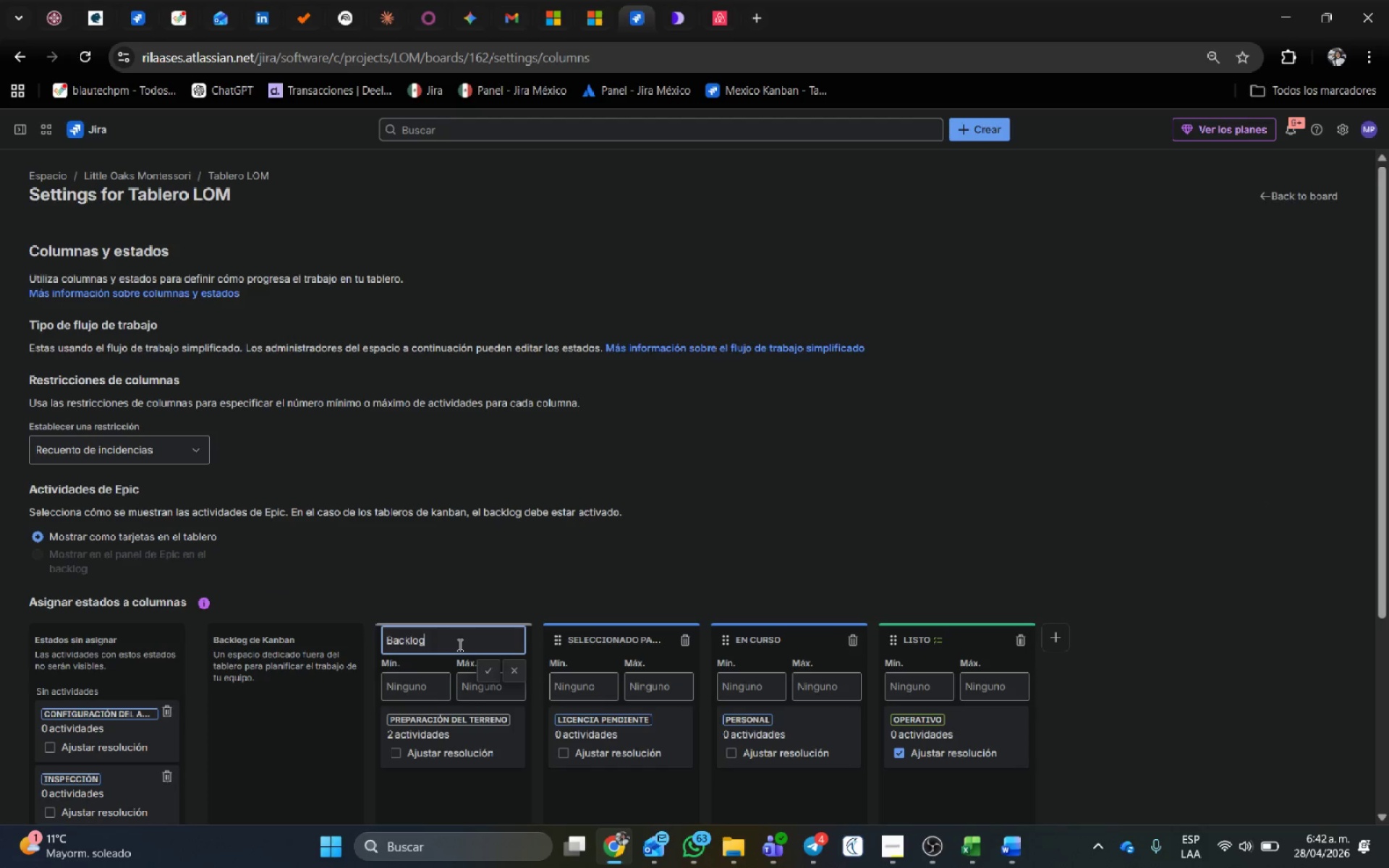 
left_click_drag(start_coordinate=[459, 644], to_coordinate=[294, 610])
 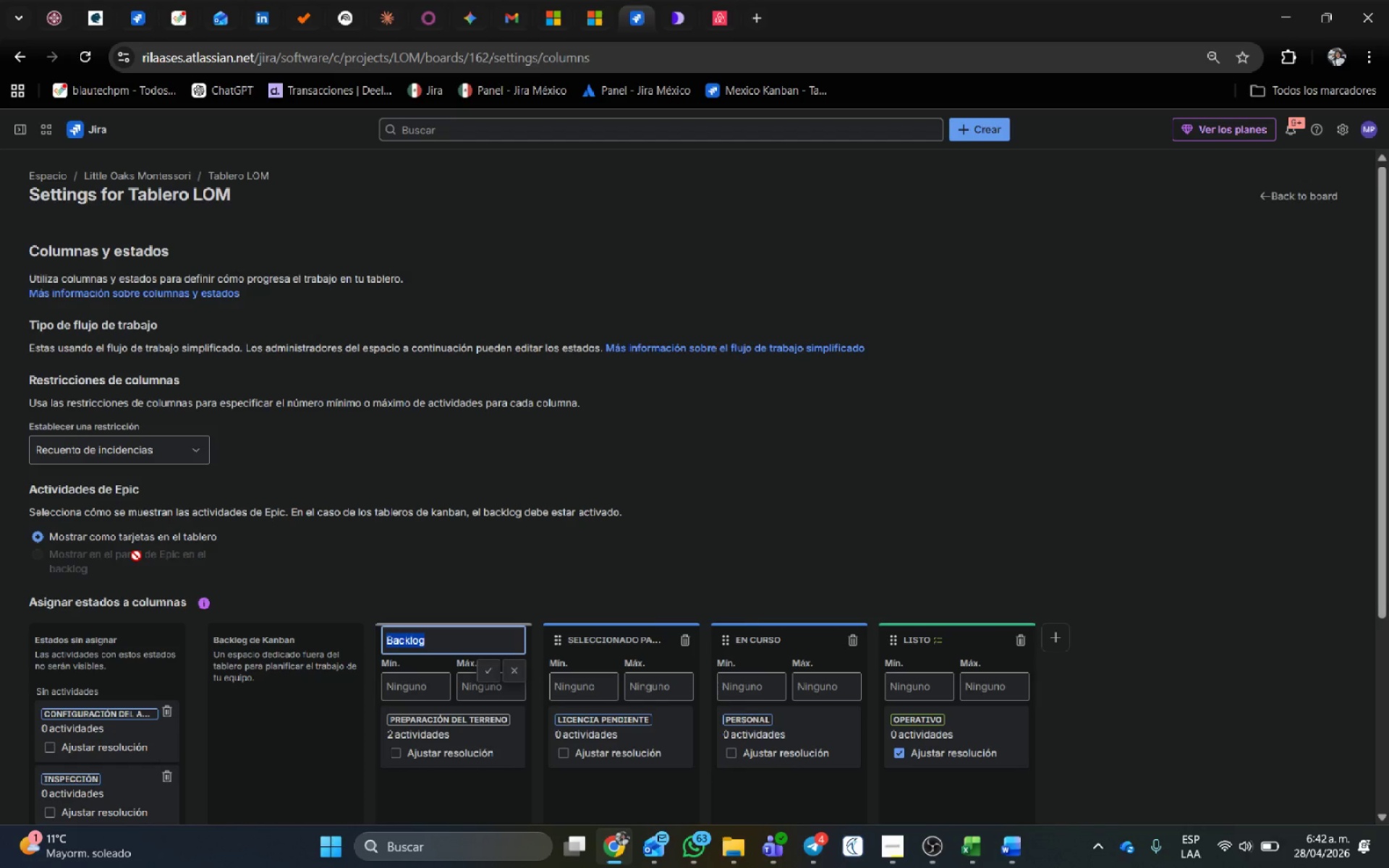 
type(PREPARACI;ON DEL TERRENO[Home])
 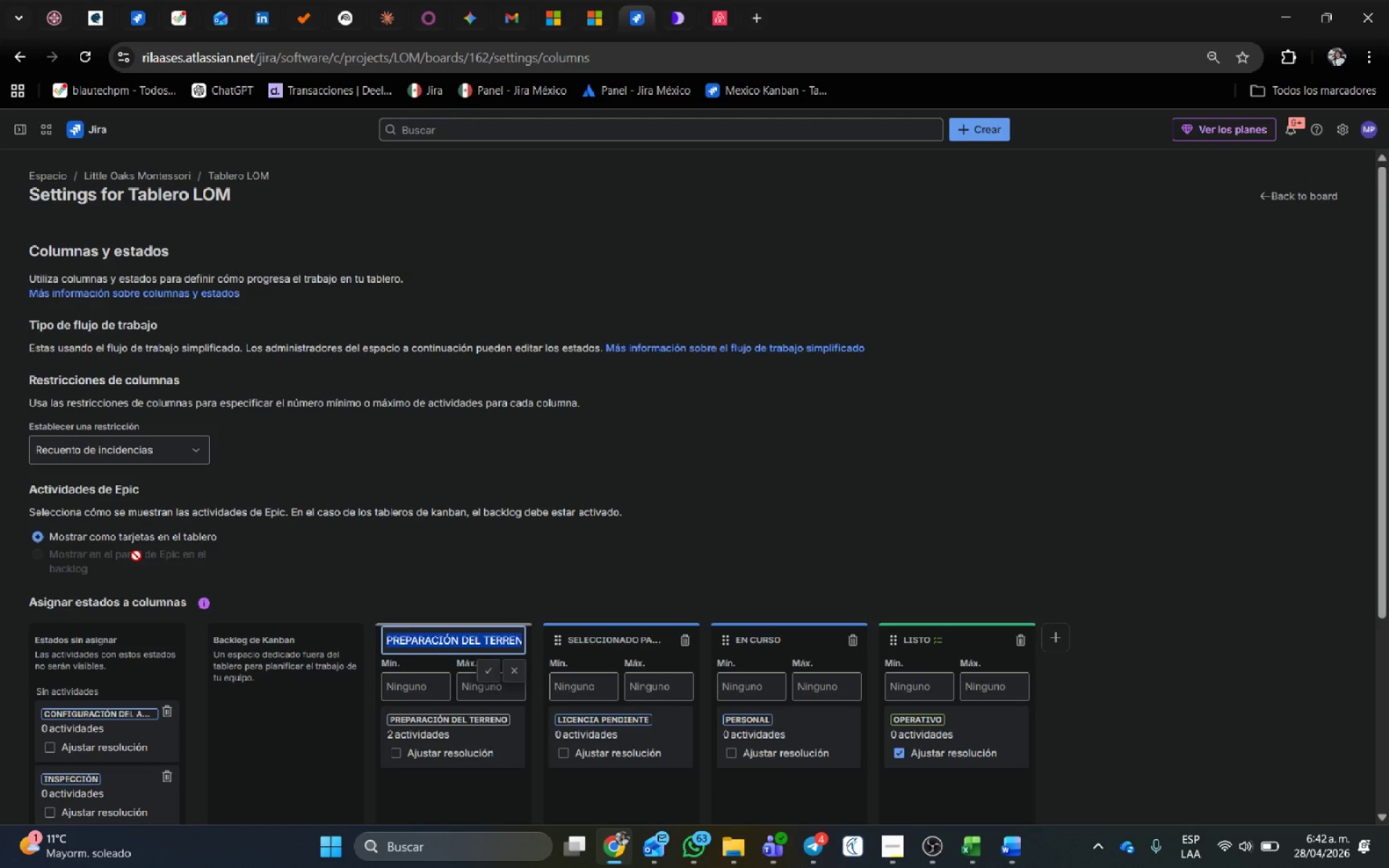 
key(Control+C)
 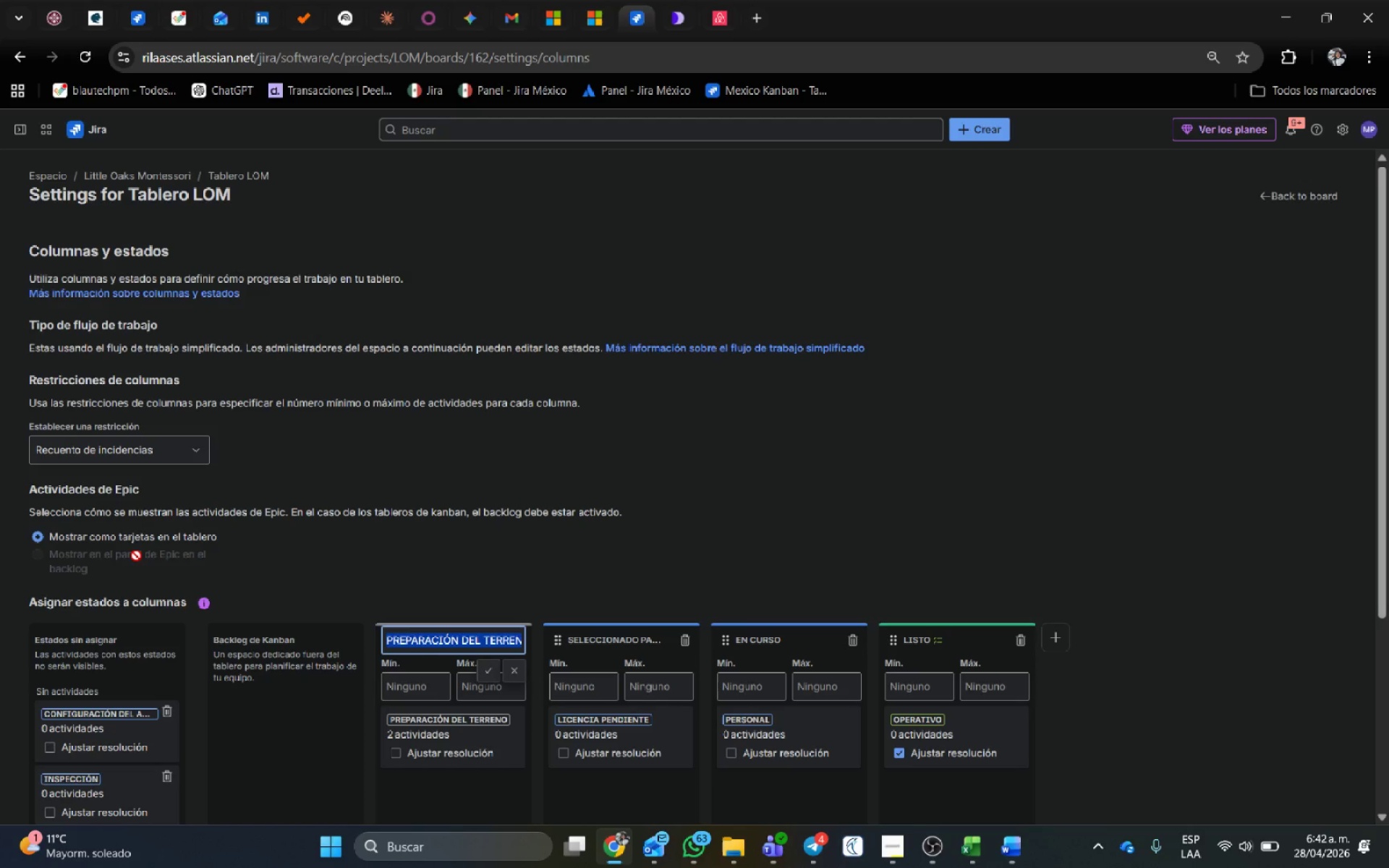 
key(Alt+AltLeft)
 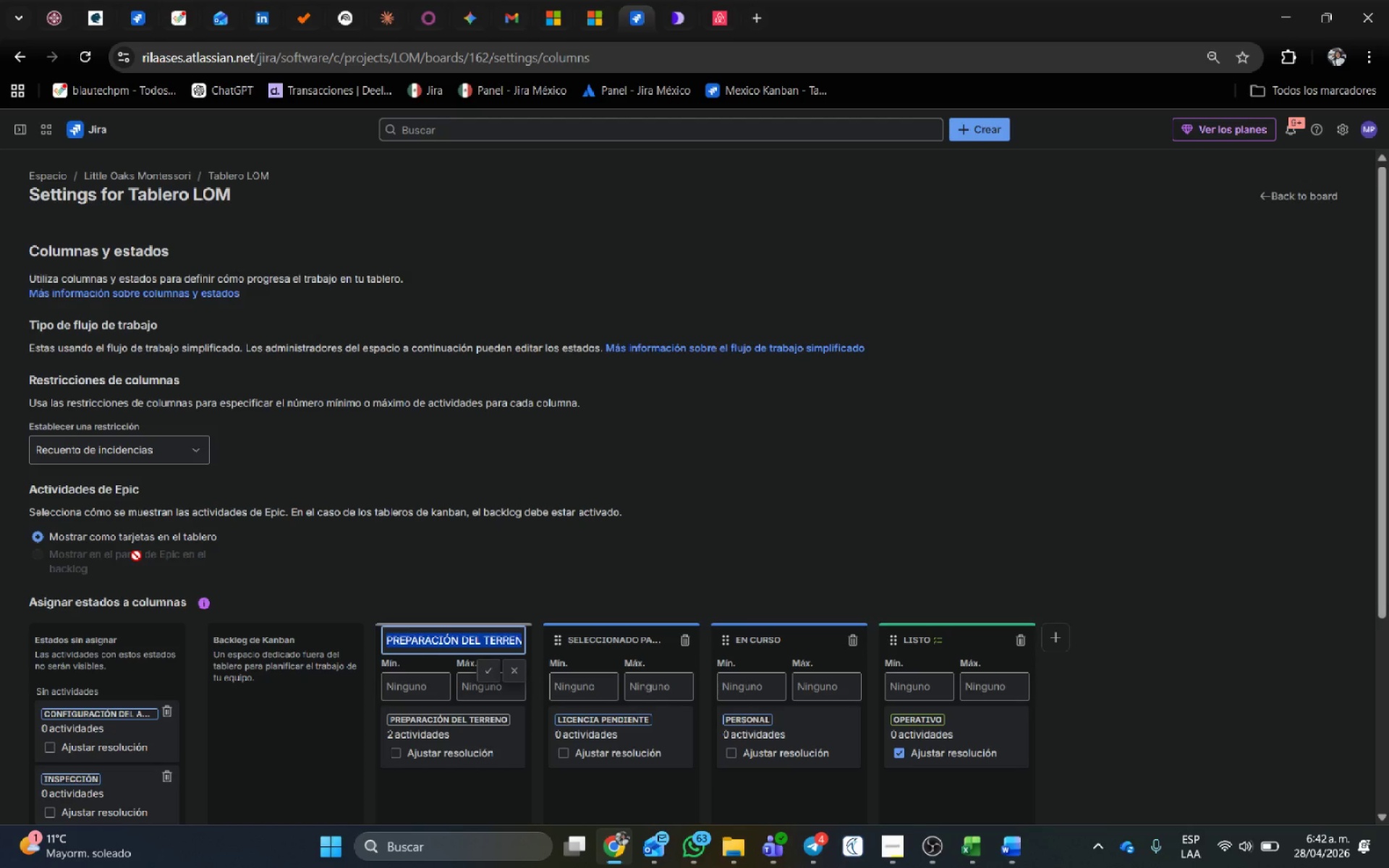 
key(Alt+Tab)
 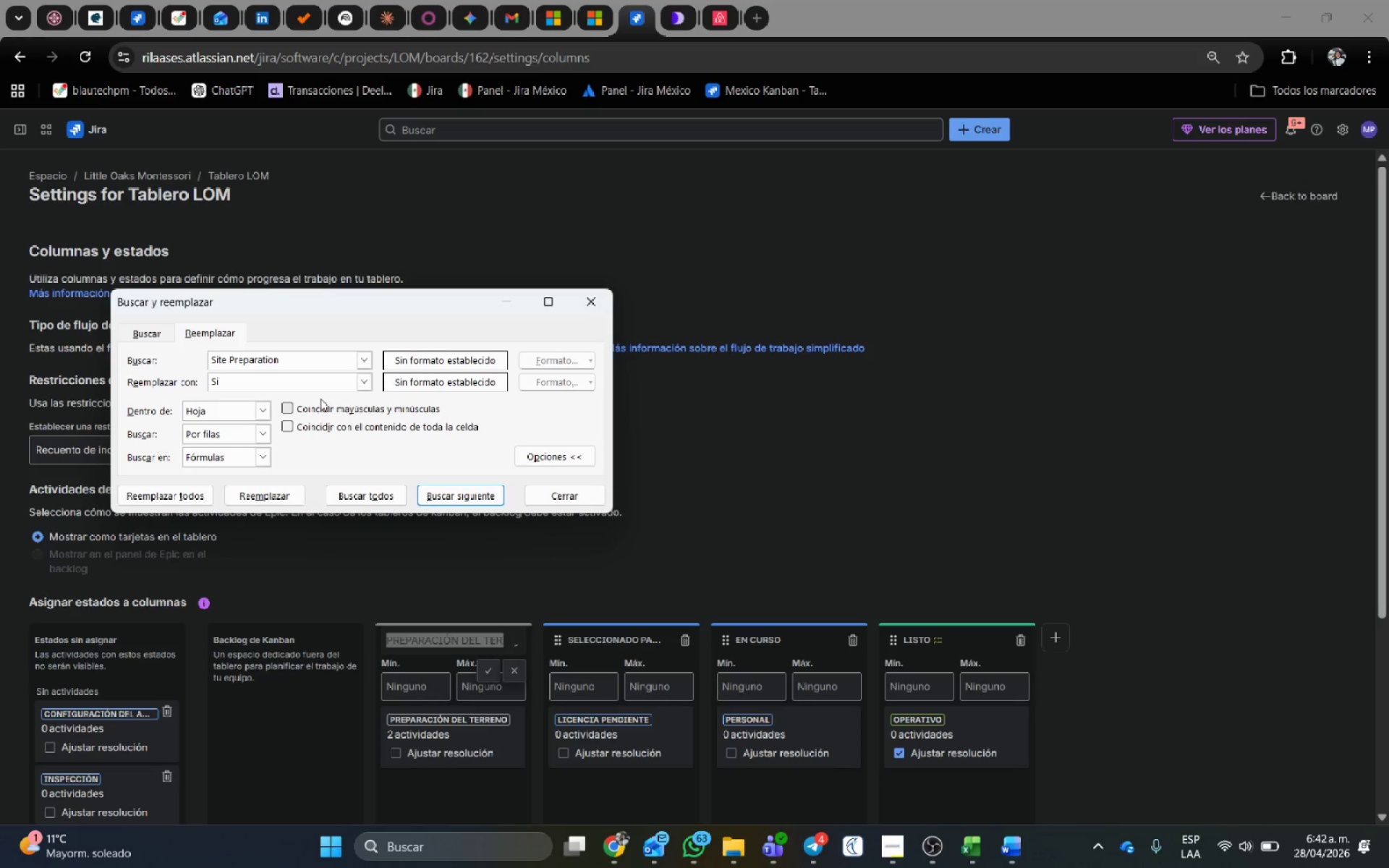 
left_click_drag(start_coordinate=[306, 384], to_coordinate=[88, 379])
 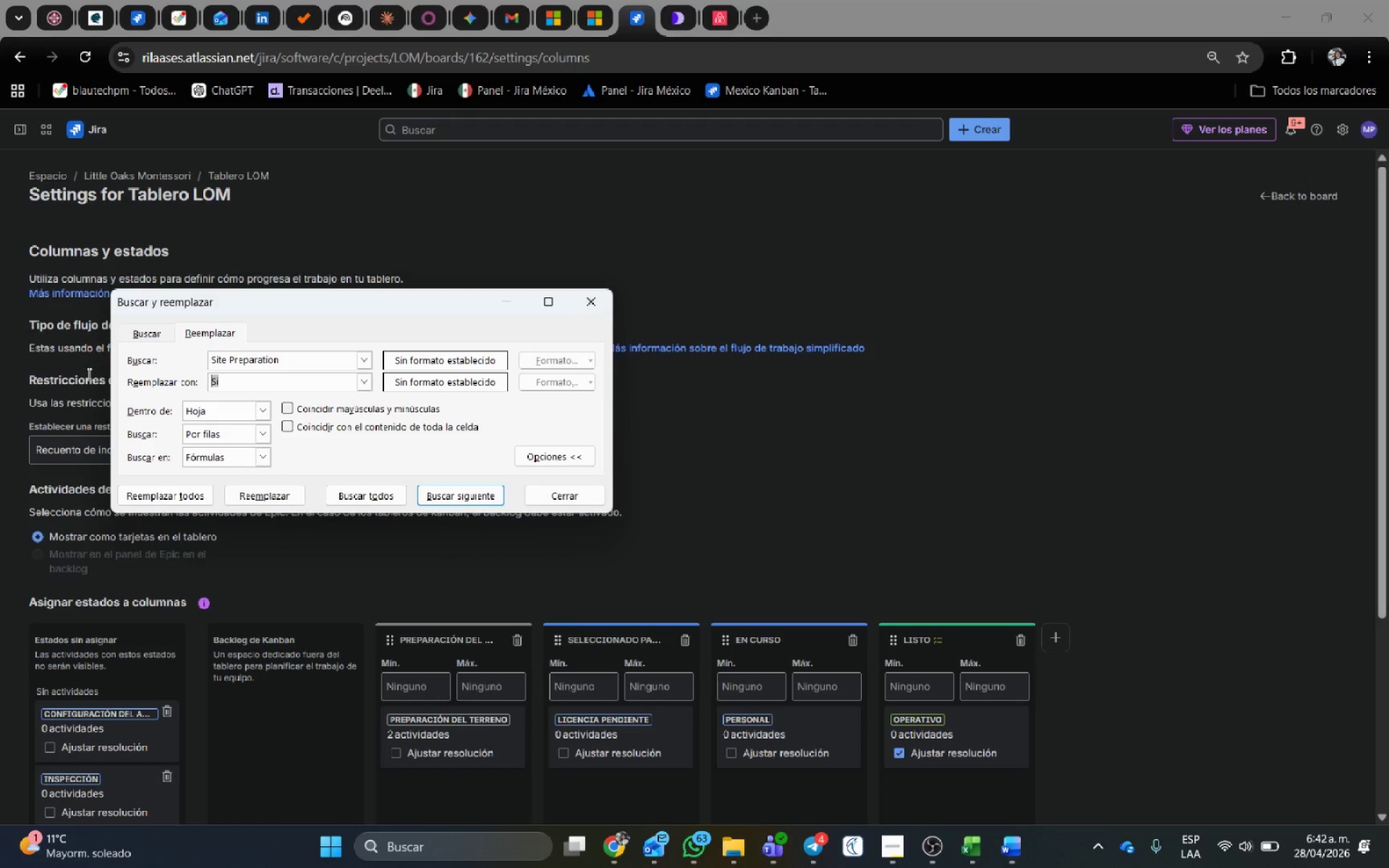 
key(Control+V)
 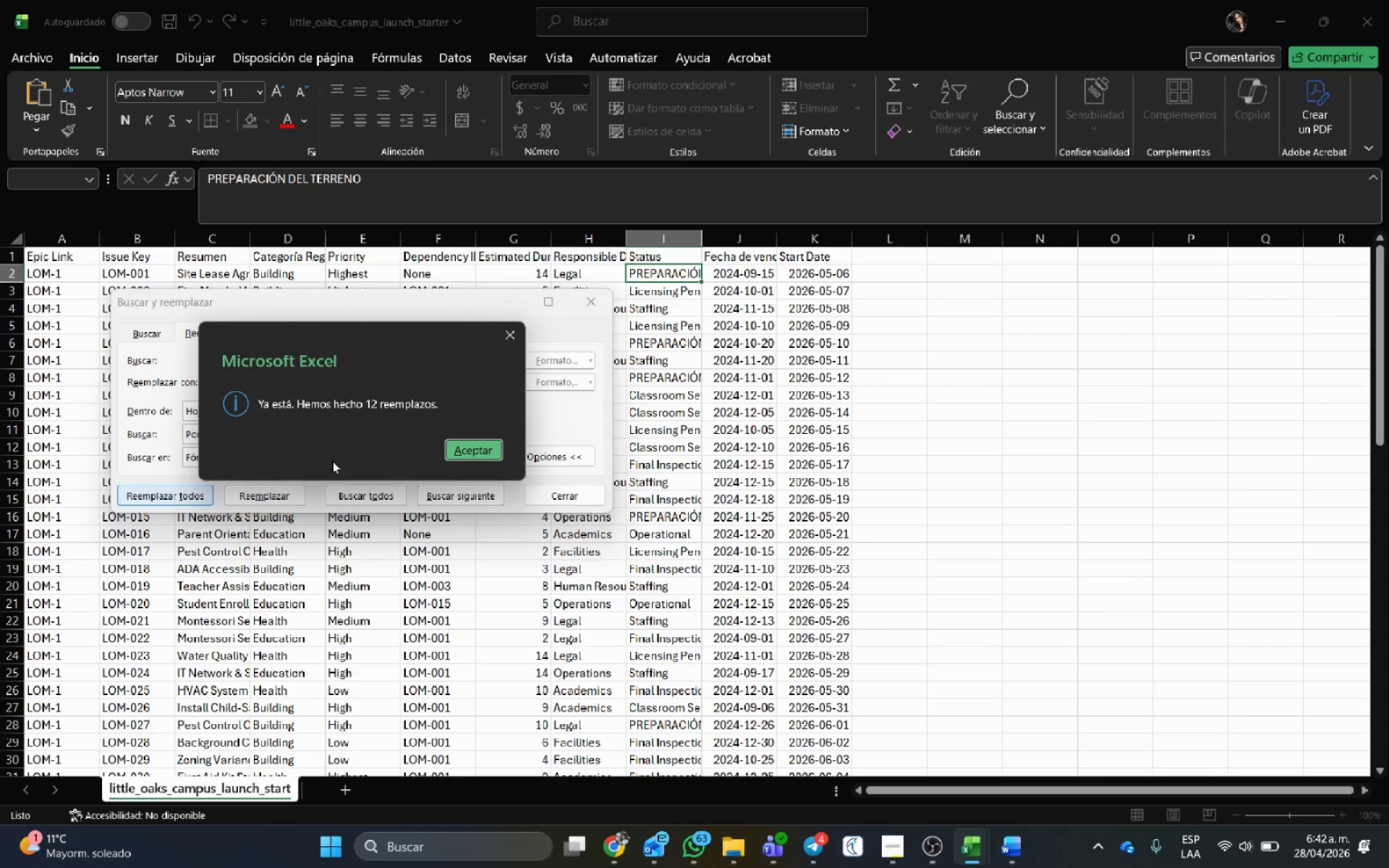 
left_click([478, 448])
 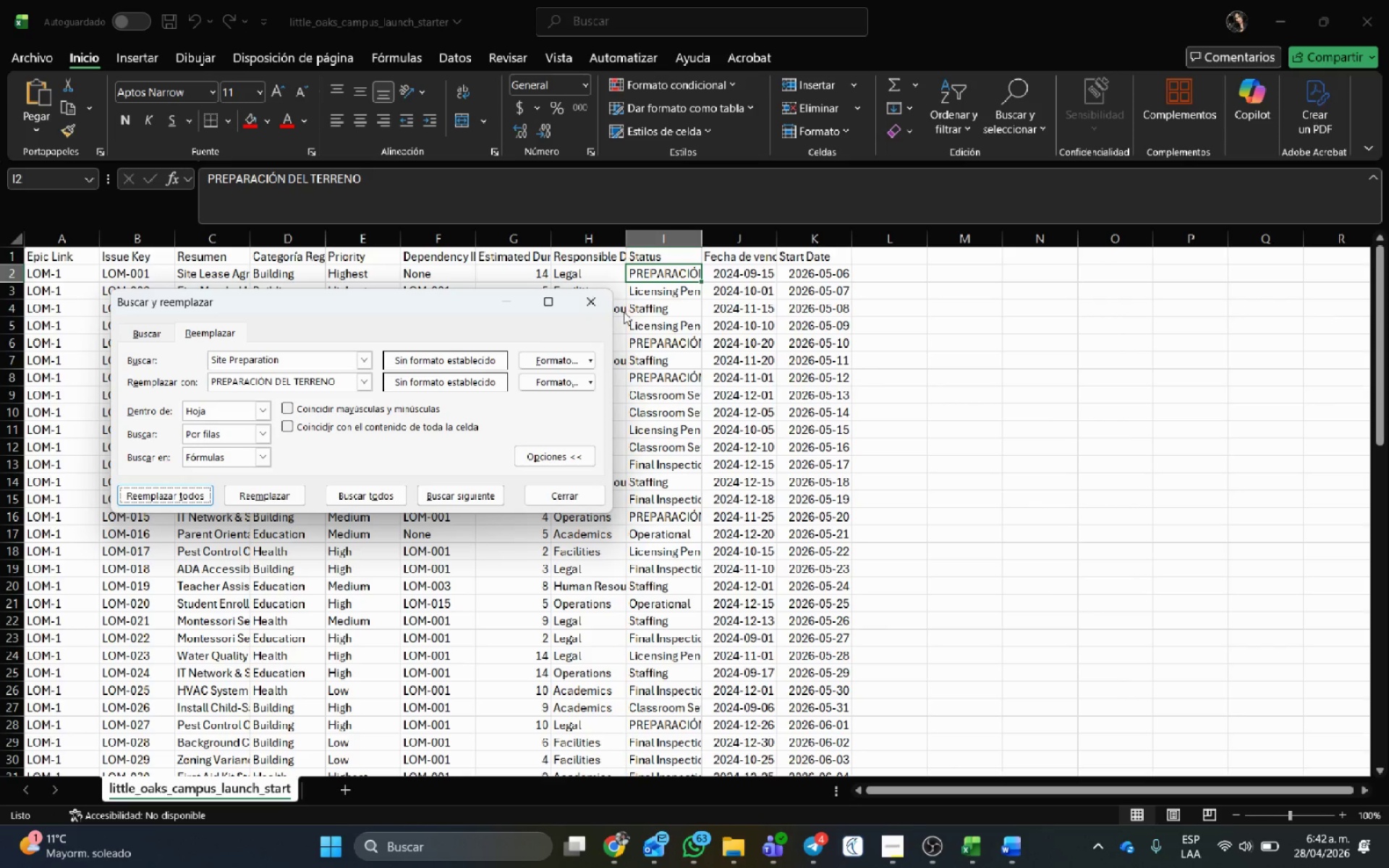 
left_click([678, 294])
 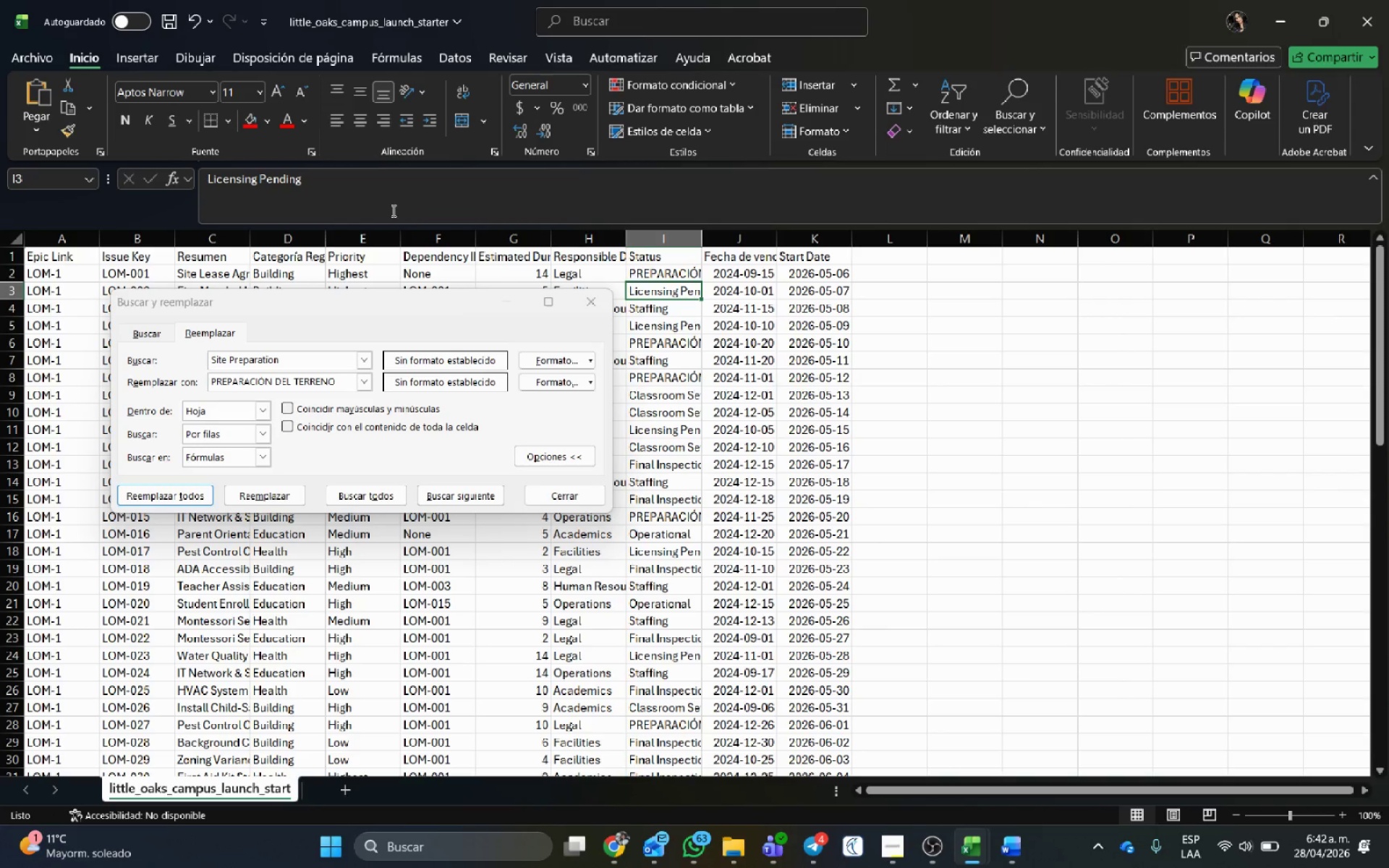 
left_click_drag(start_coordinate=[386, 205], to_coordinate=[0, 206])
 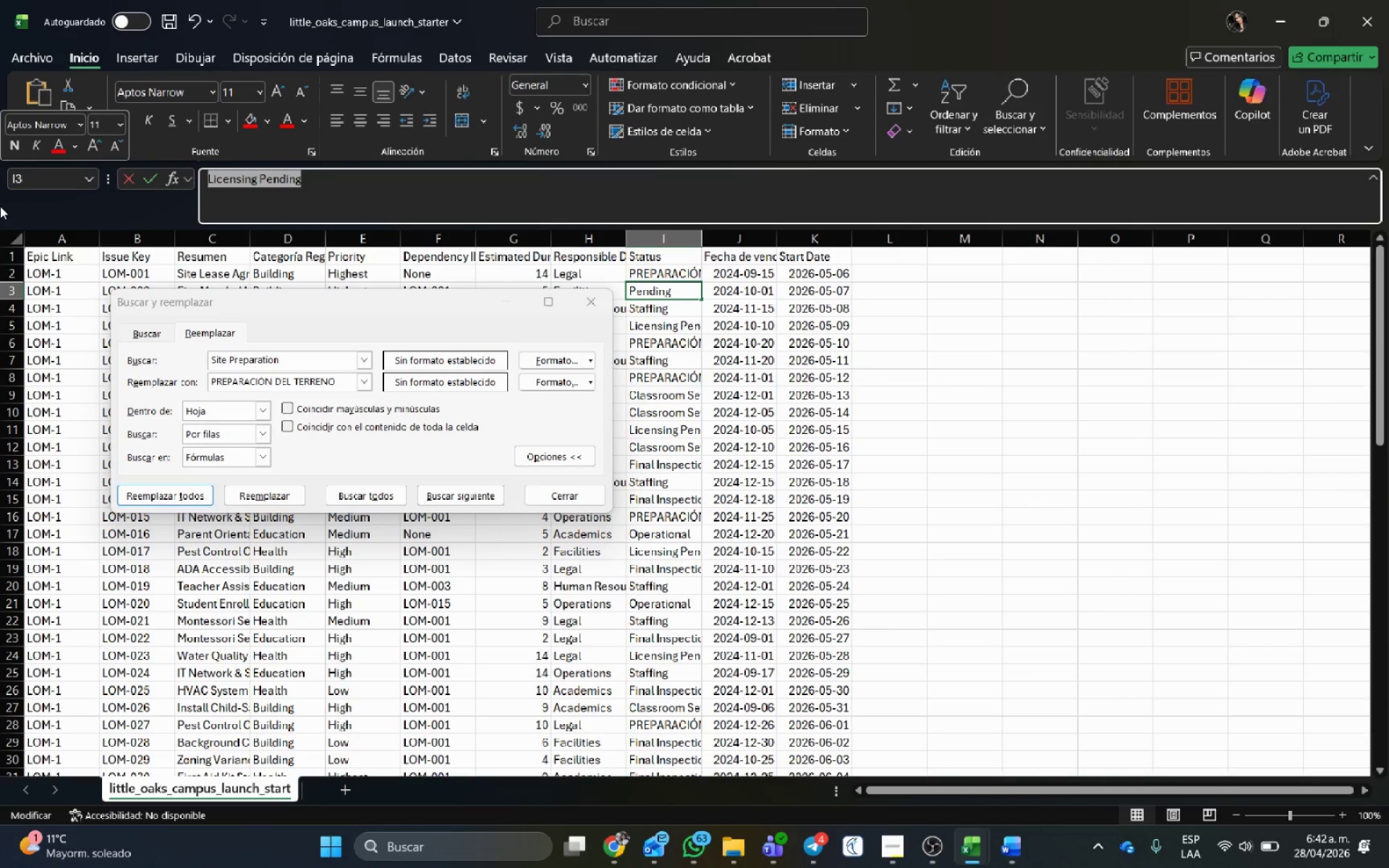 
key(Control+C)
 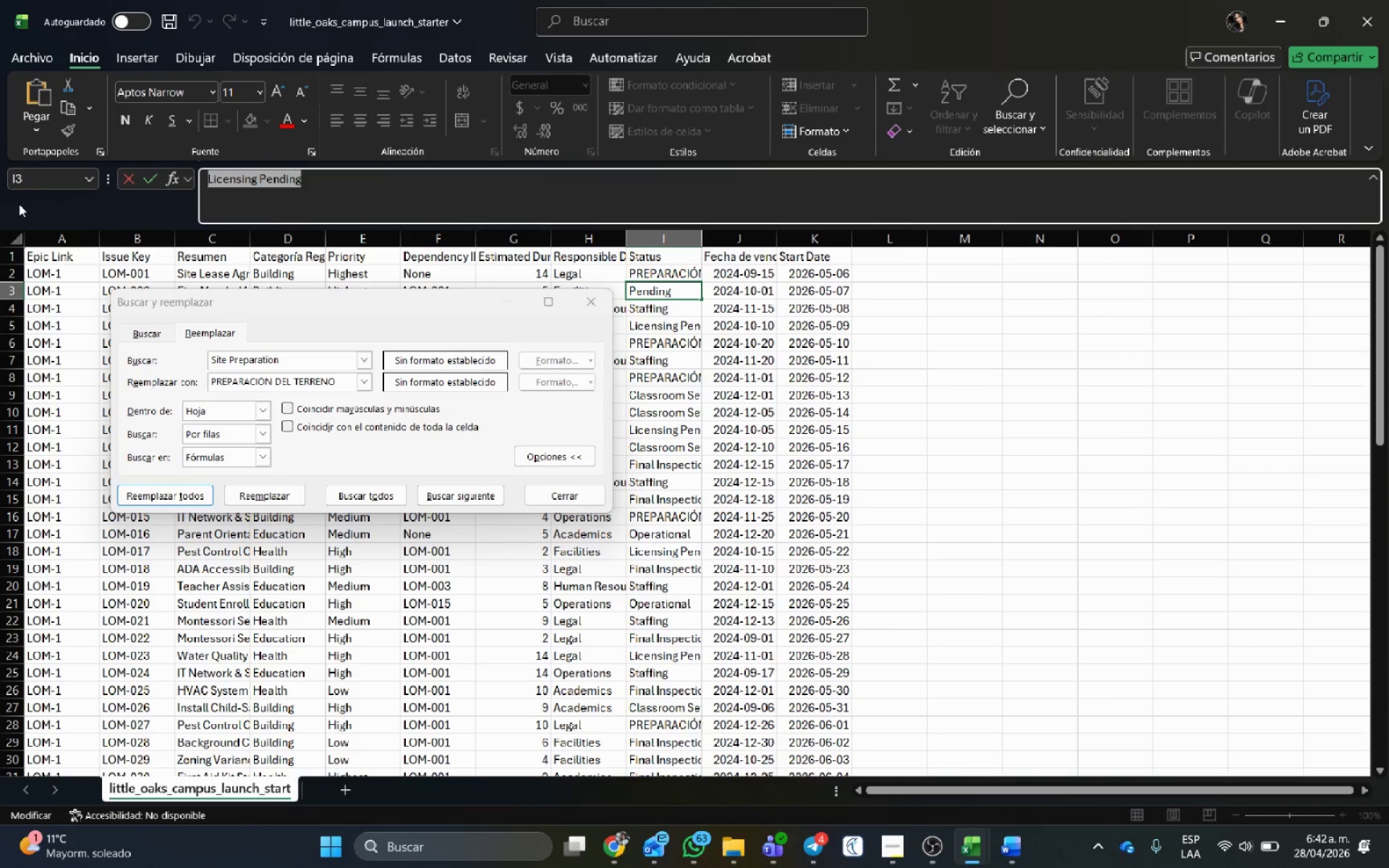 
key(Alt+AltLeft)
 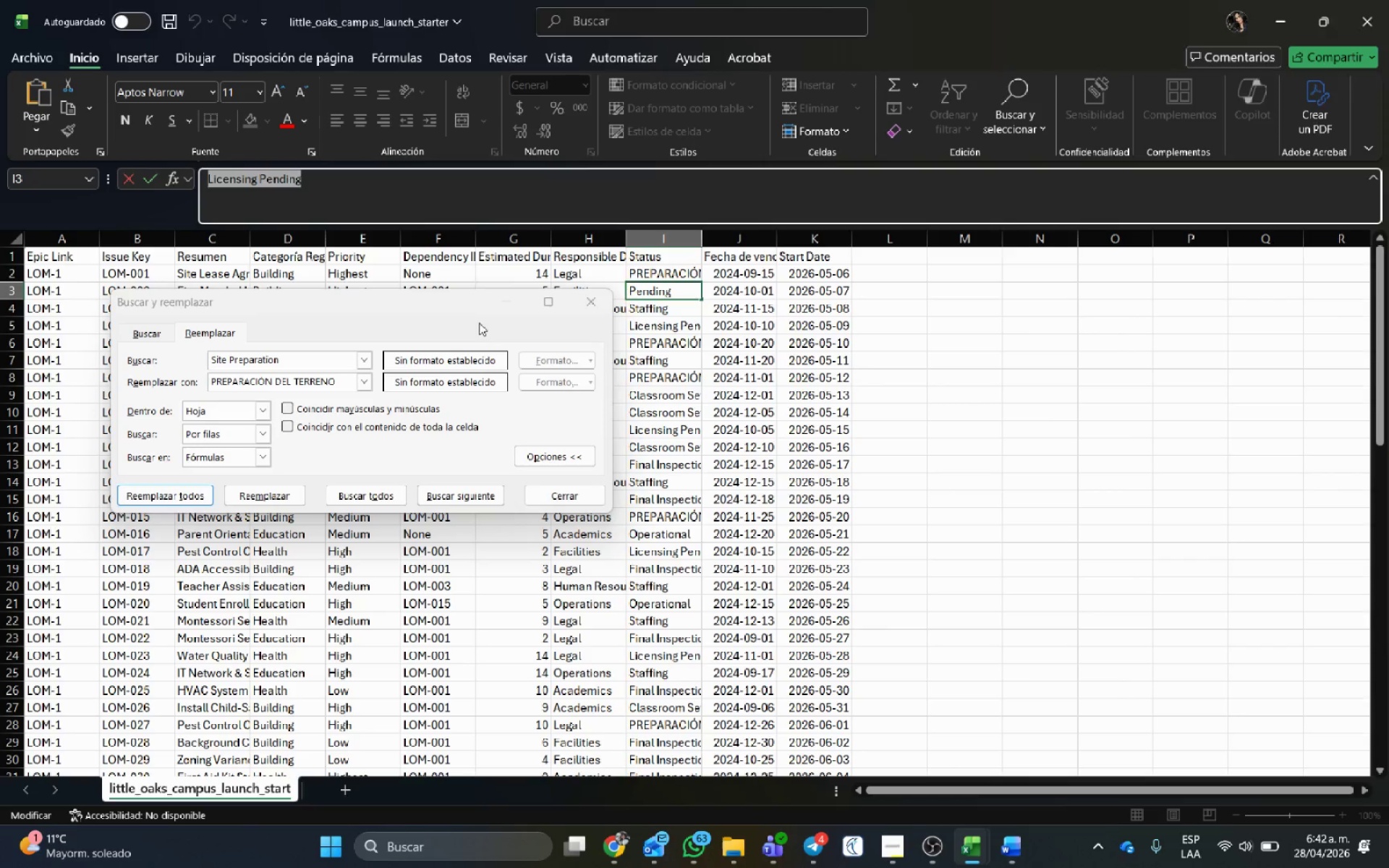 
key(Alt+Tab)
 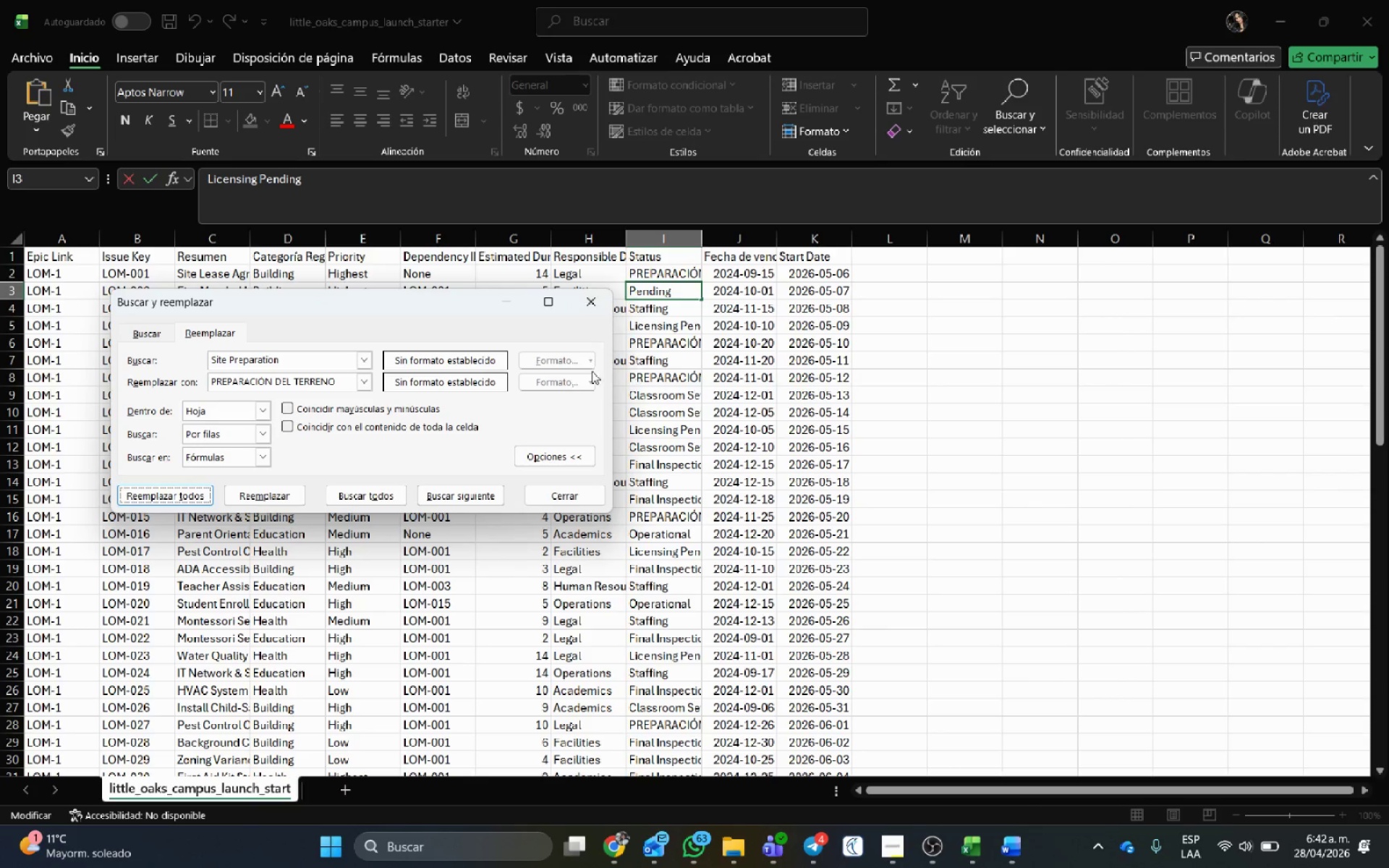 
key(Alt+AltLeft)
 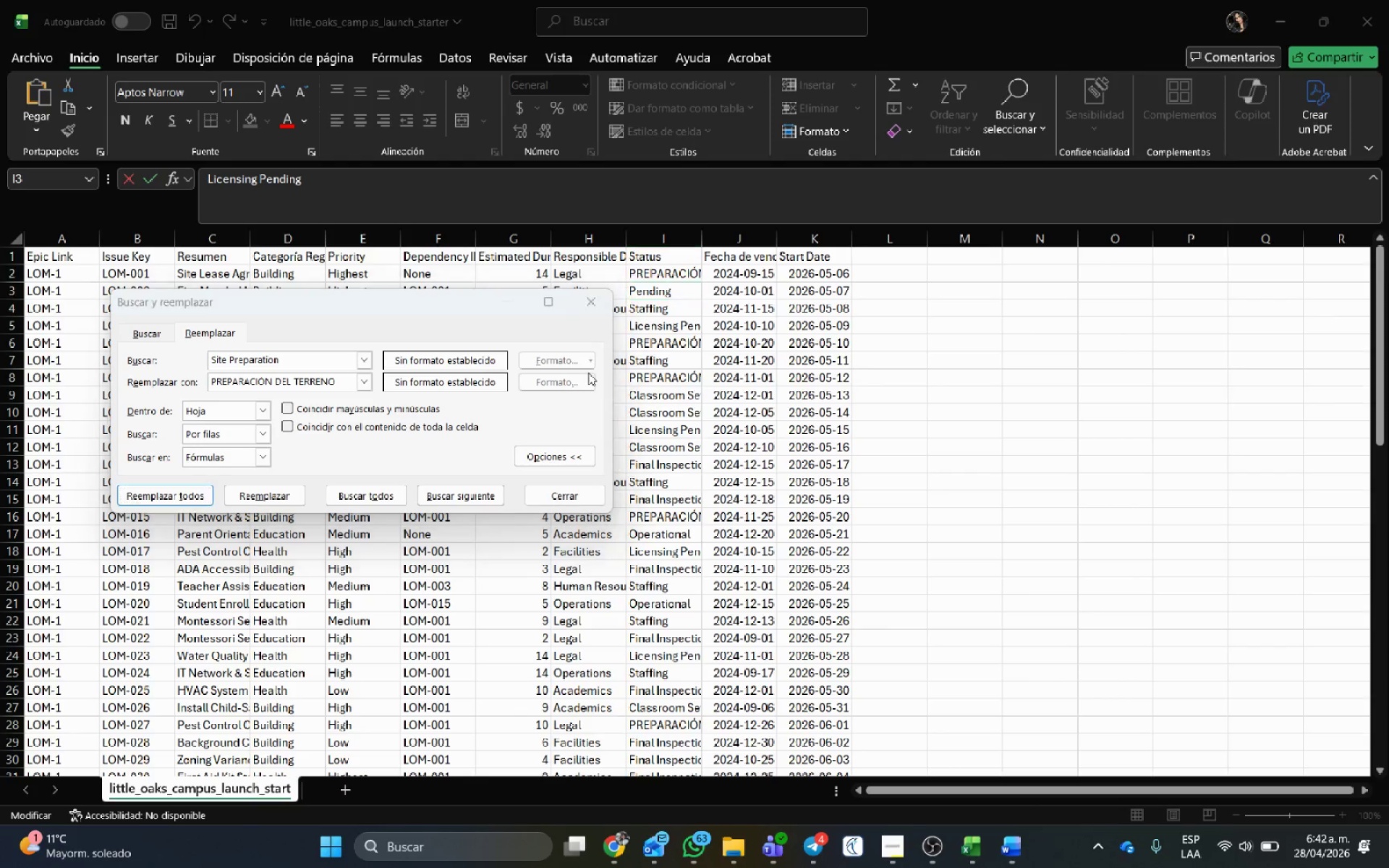 
key(Alt+Tab)
 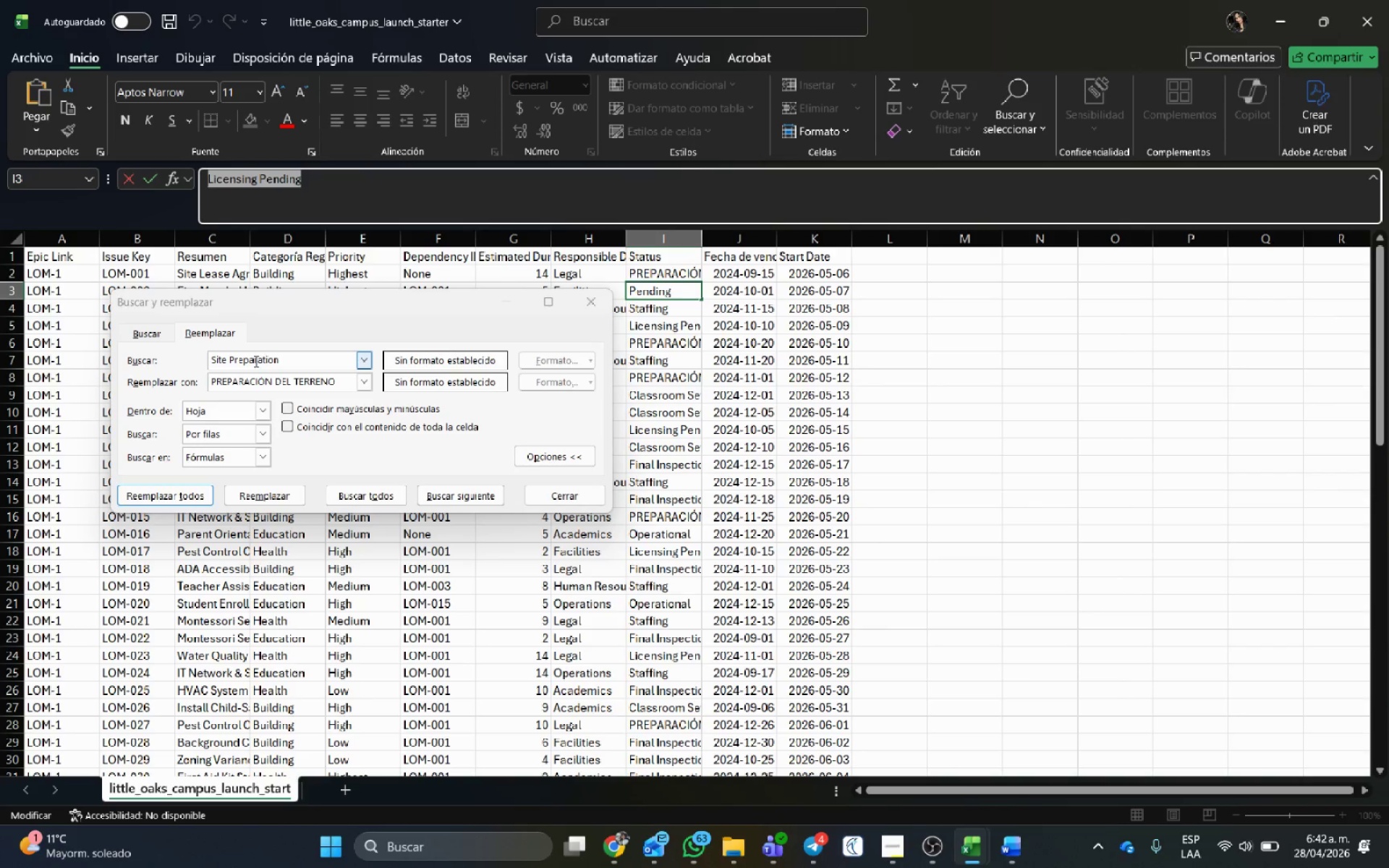 
left_click_drag(start_coordinate=[284, 358], to_coordinate=[83, 362])
 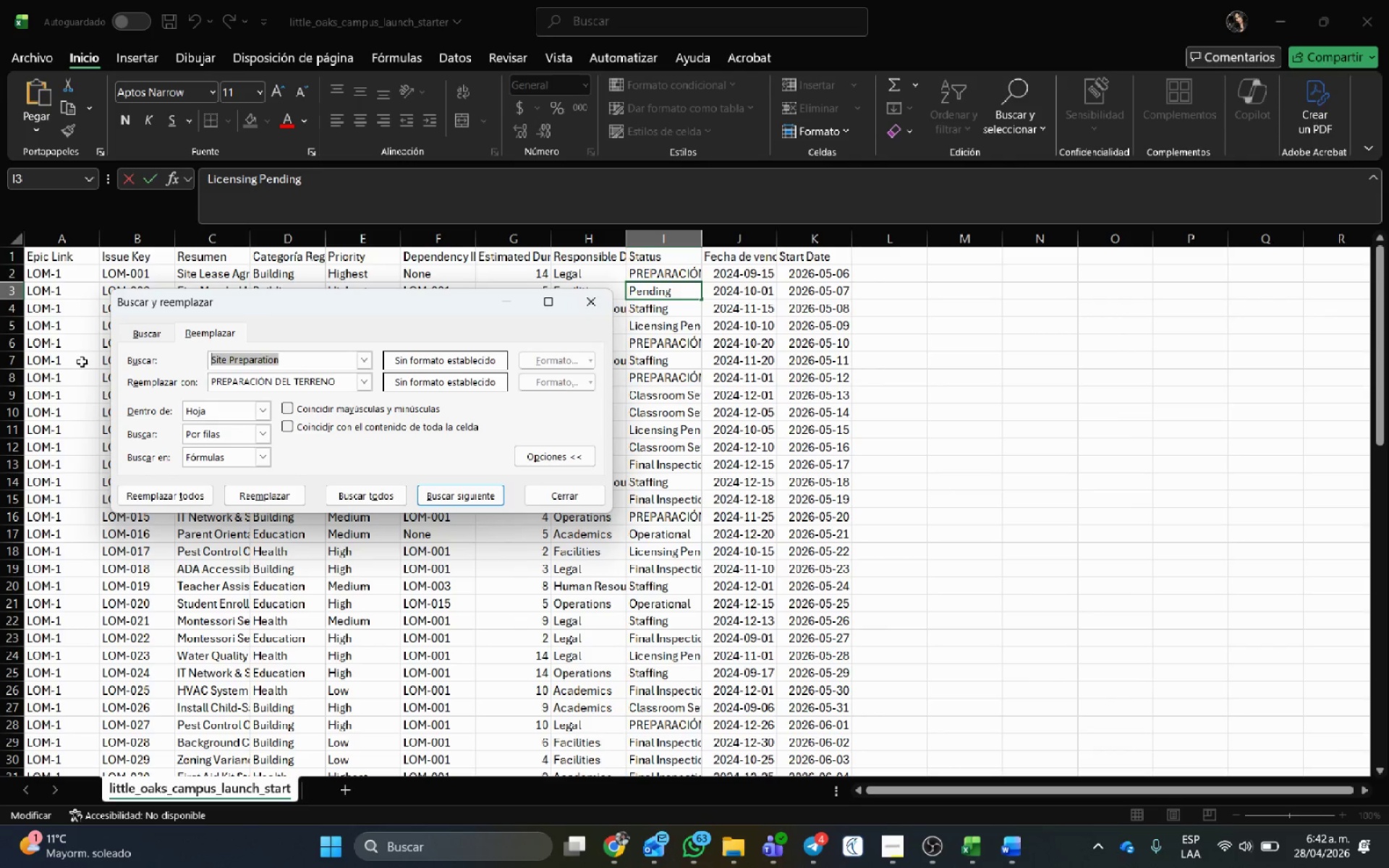 
key(Control+V)
 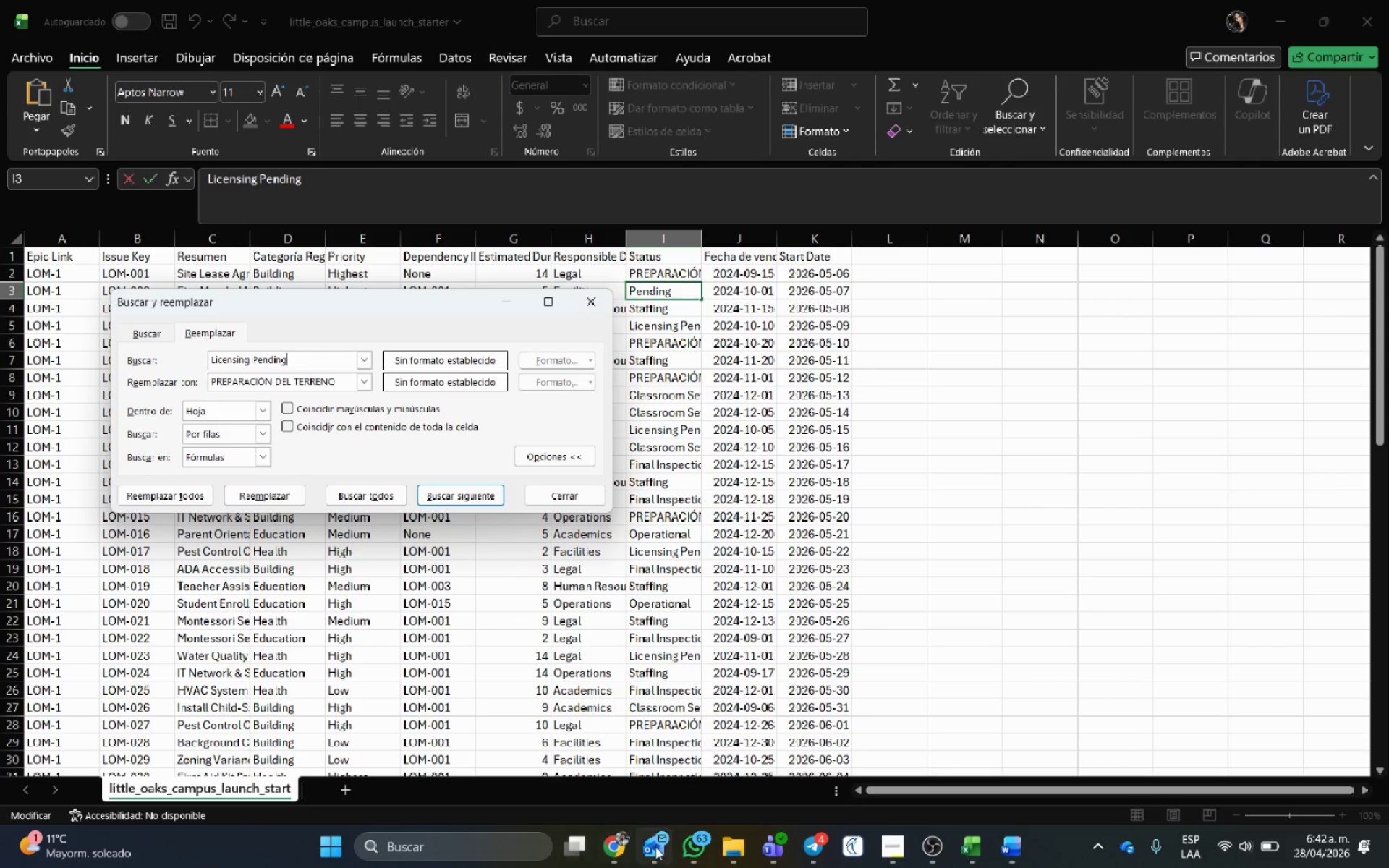 
left_click([626, 839])
 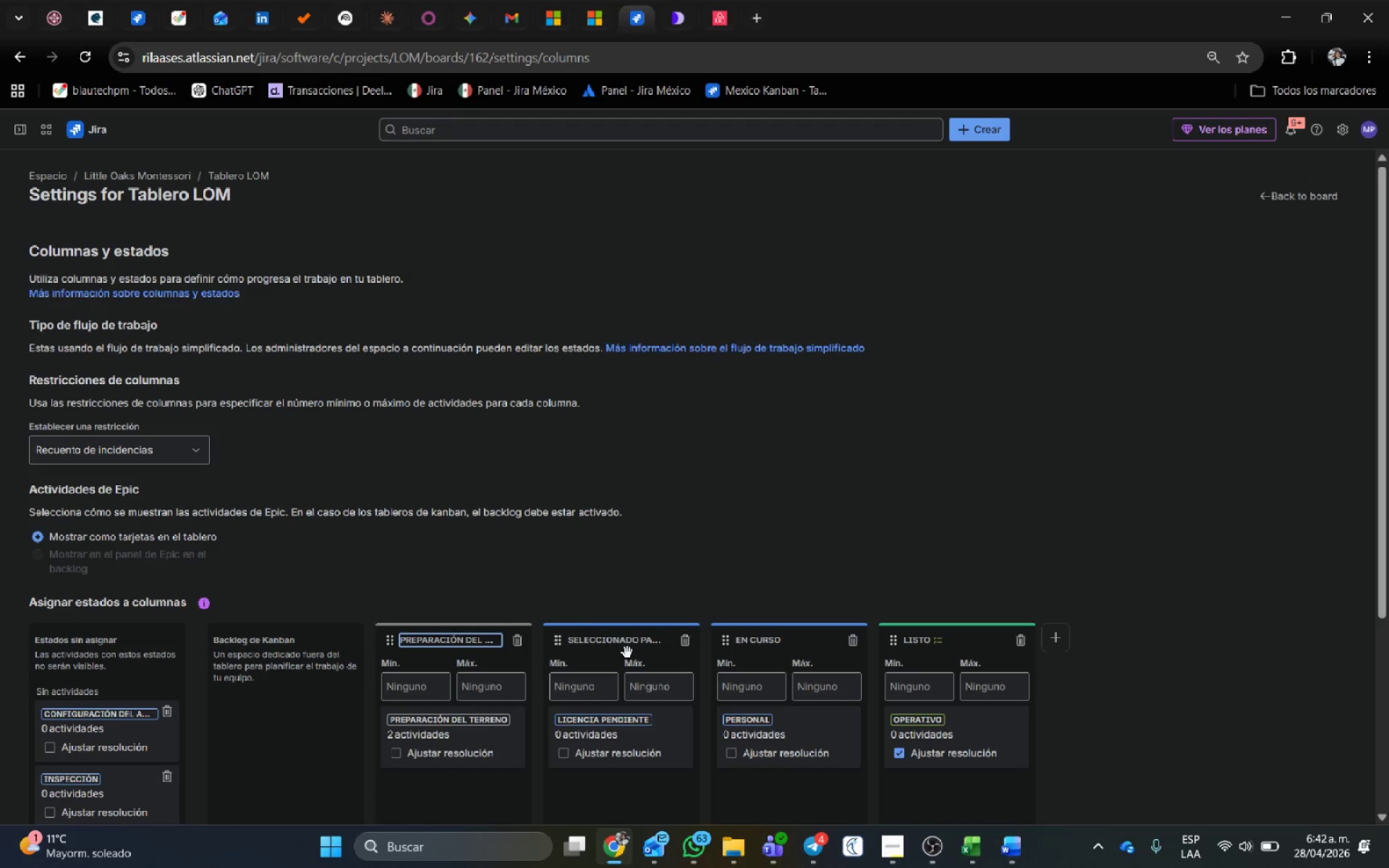 
double_click([629, 646])
 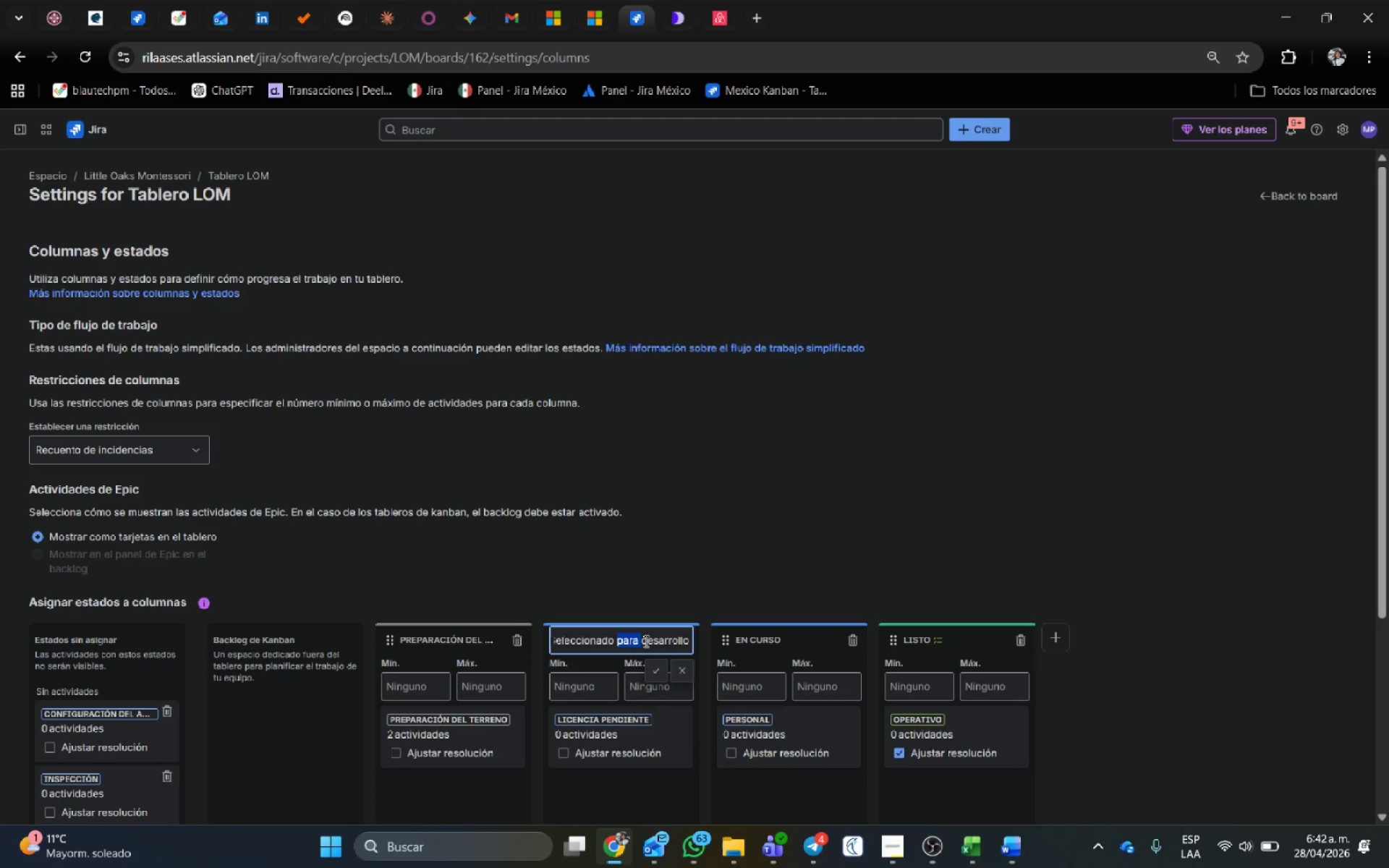 
double_click([645, 641])
 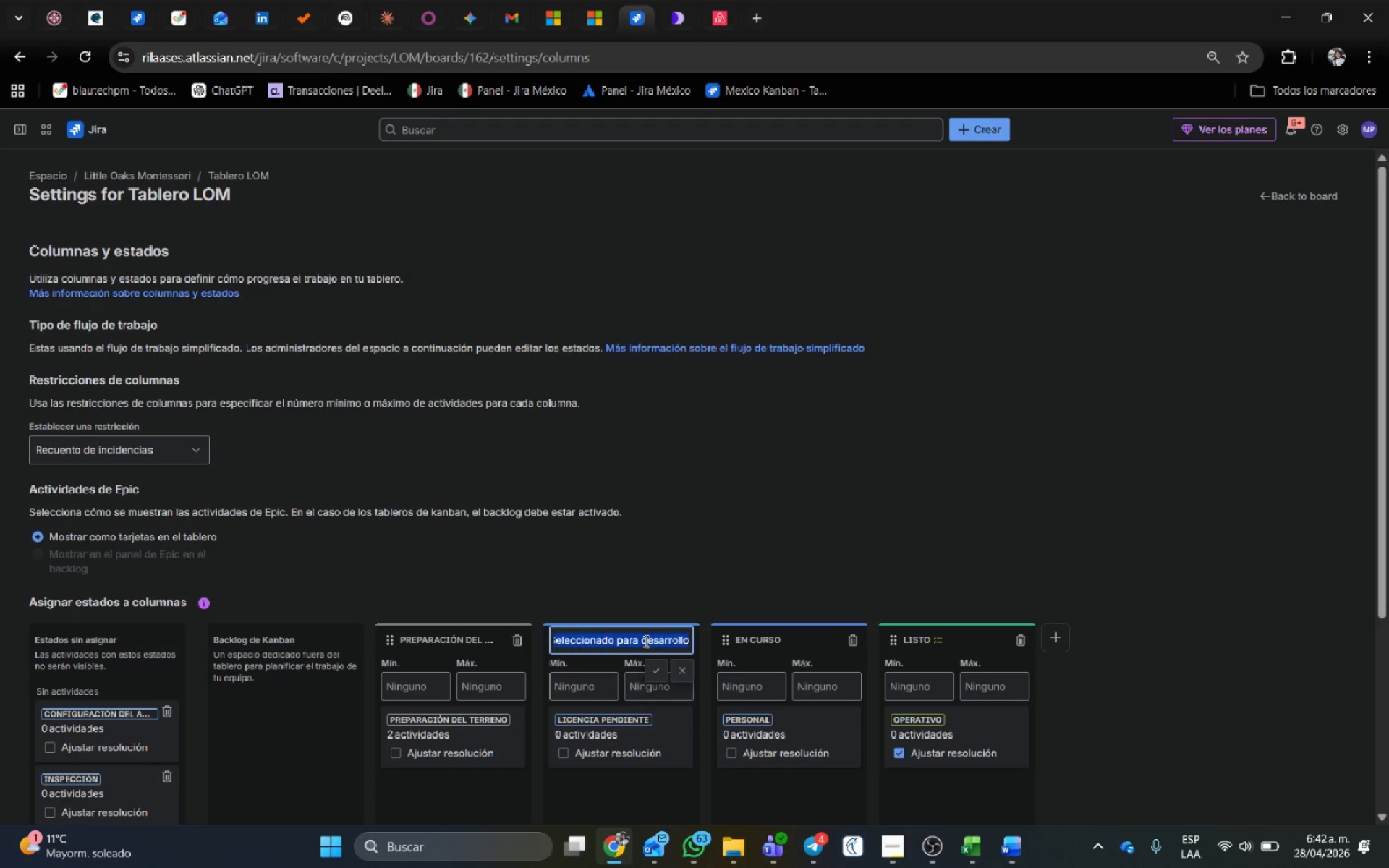 
triple_click([645, 641])
 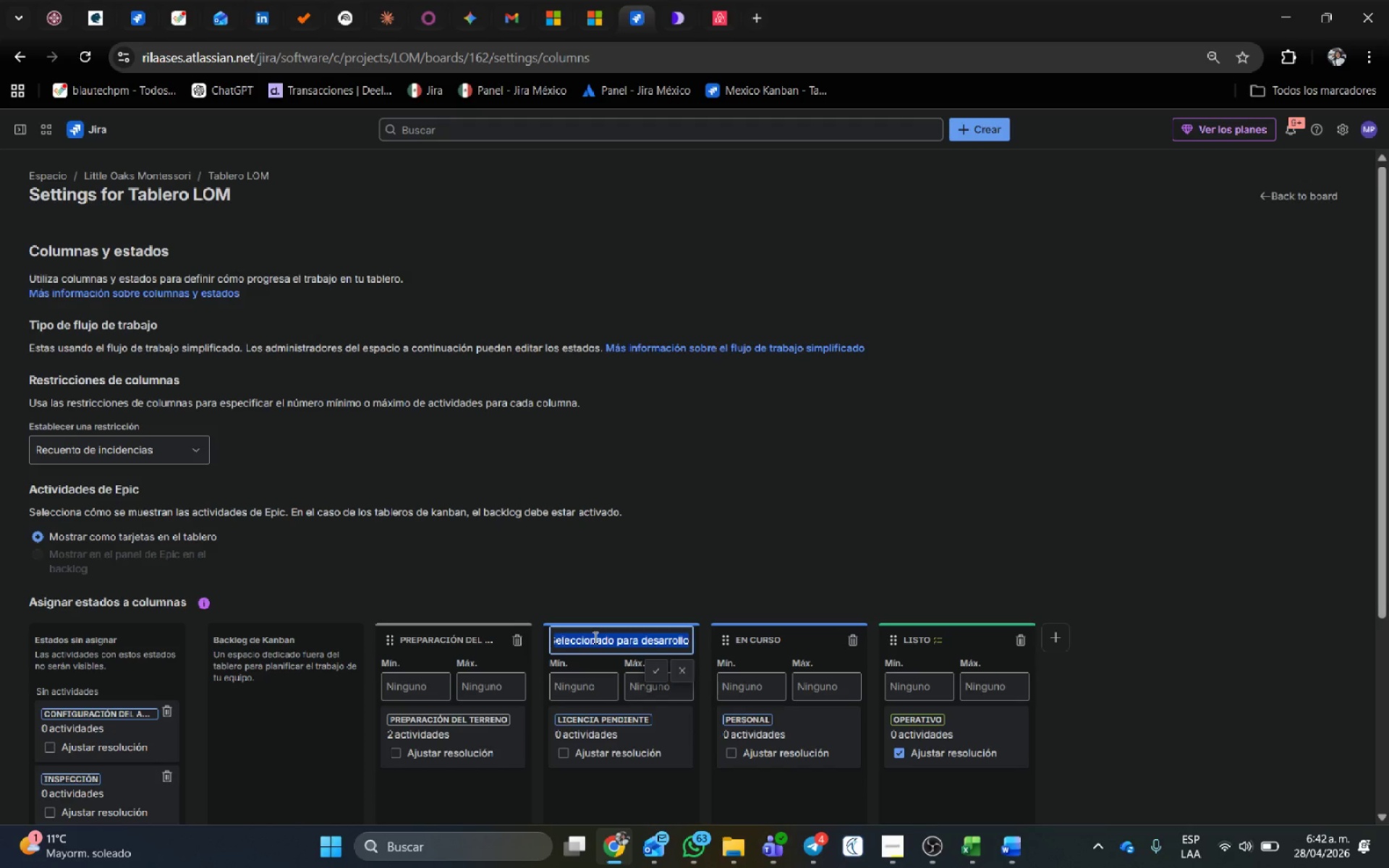 
type(LICENCIA PENDIENTE[Home])
 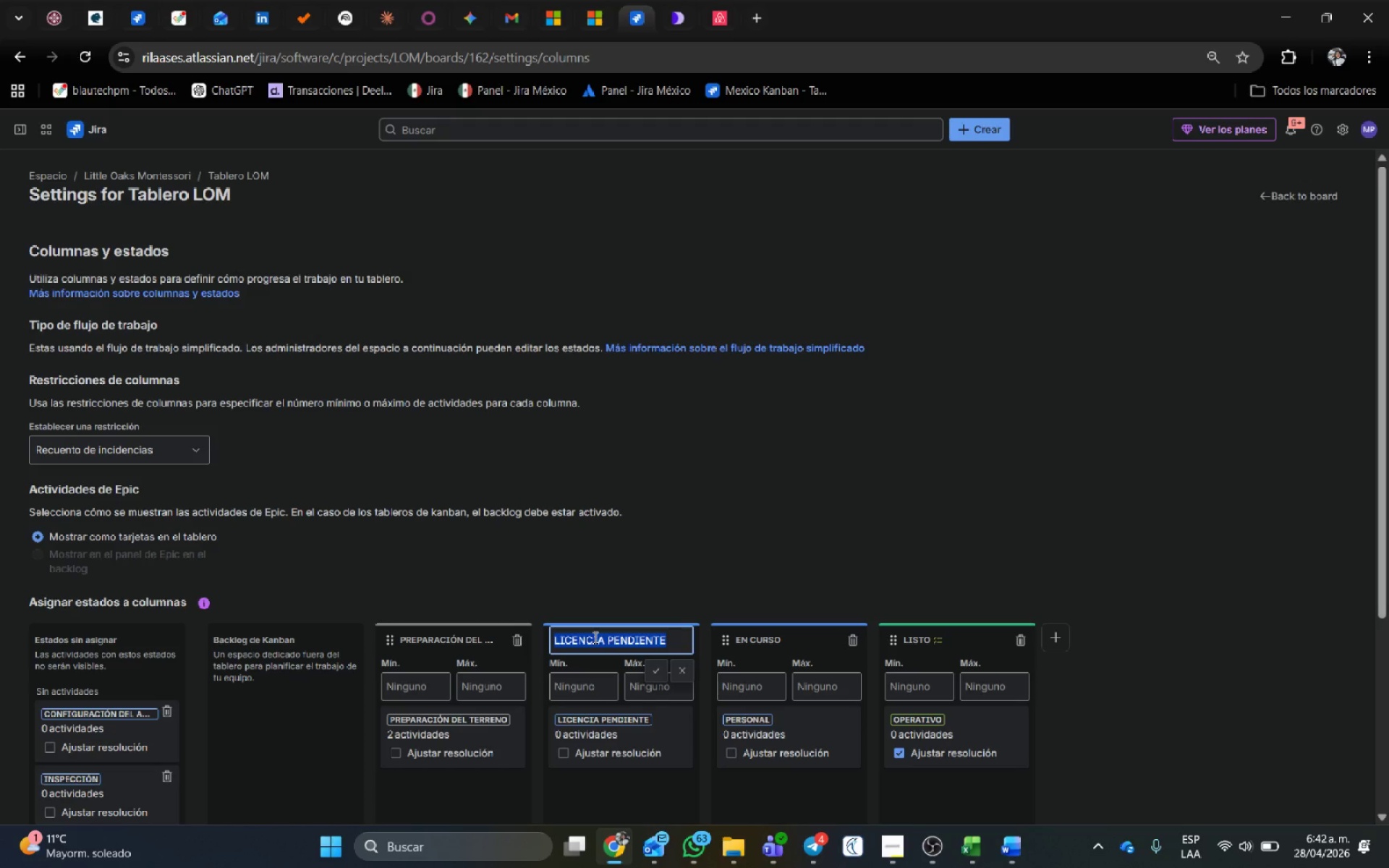 
key(Control+C)
 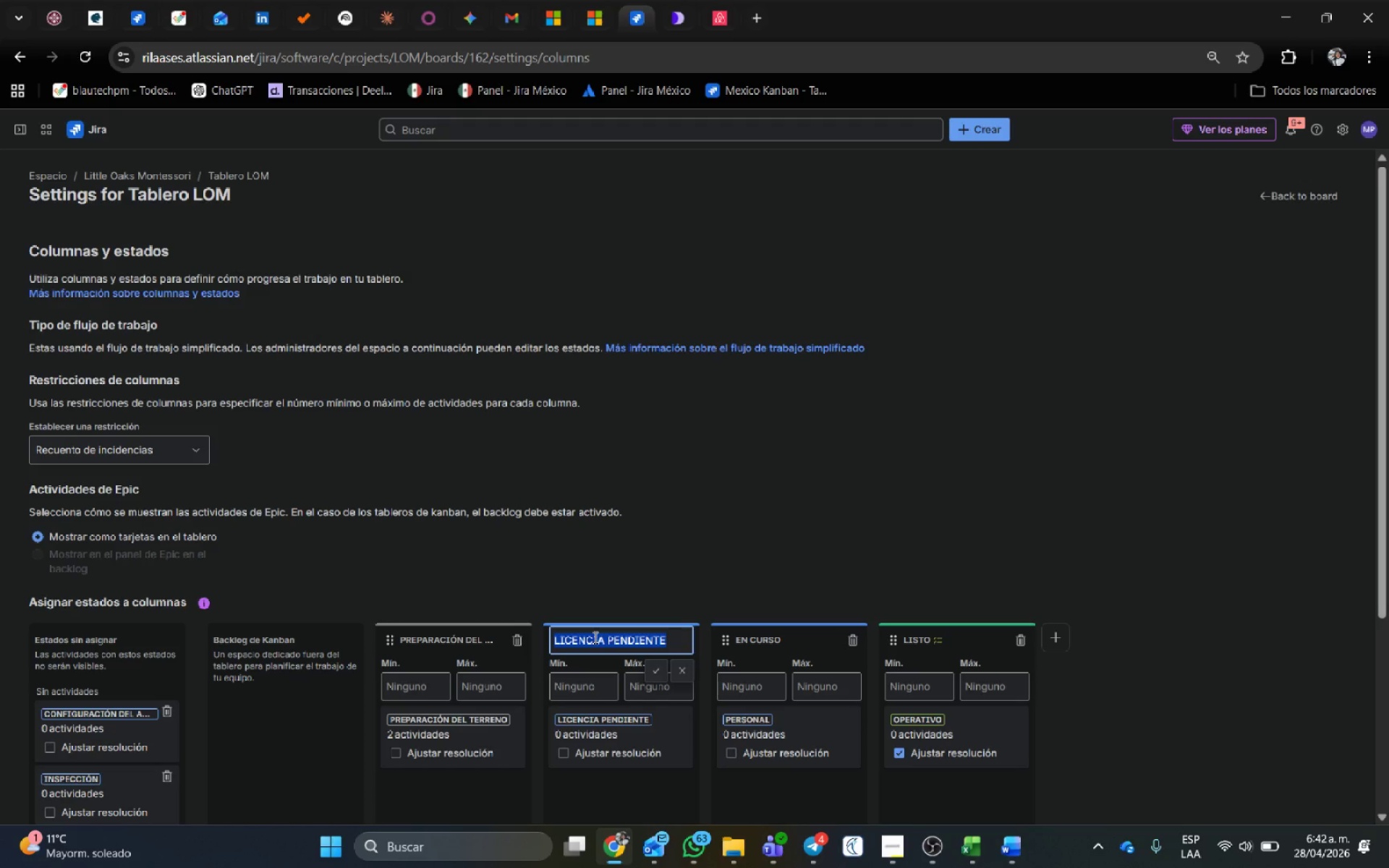 
key(Alt+AltLeft)
 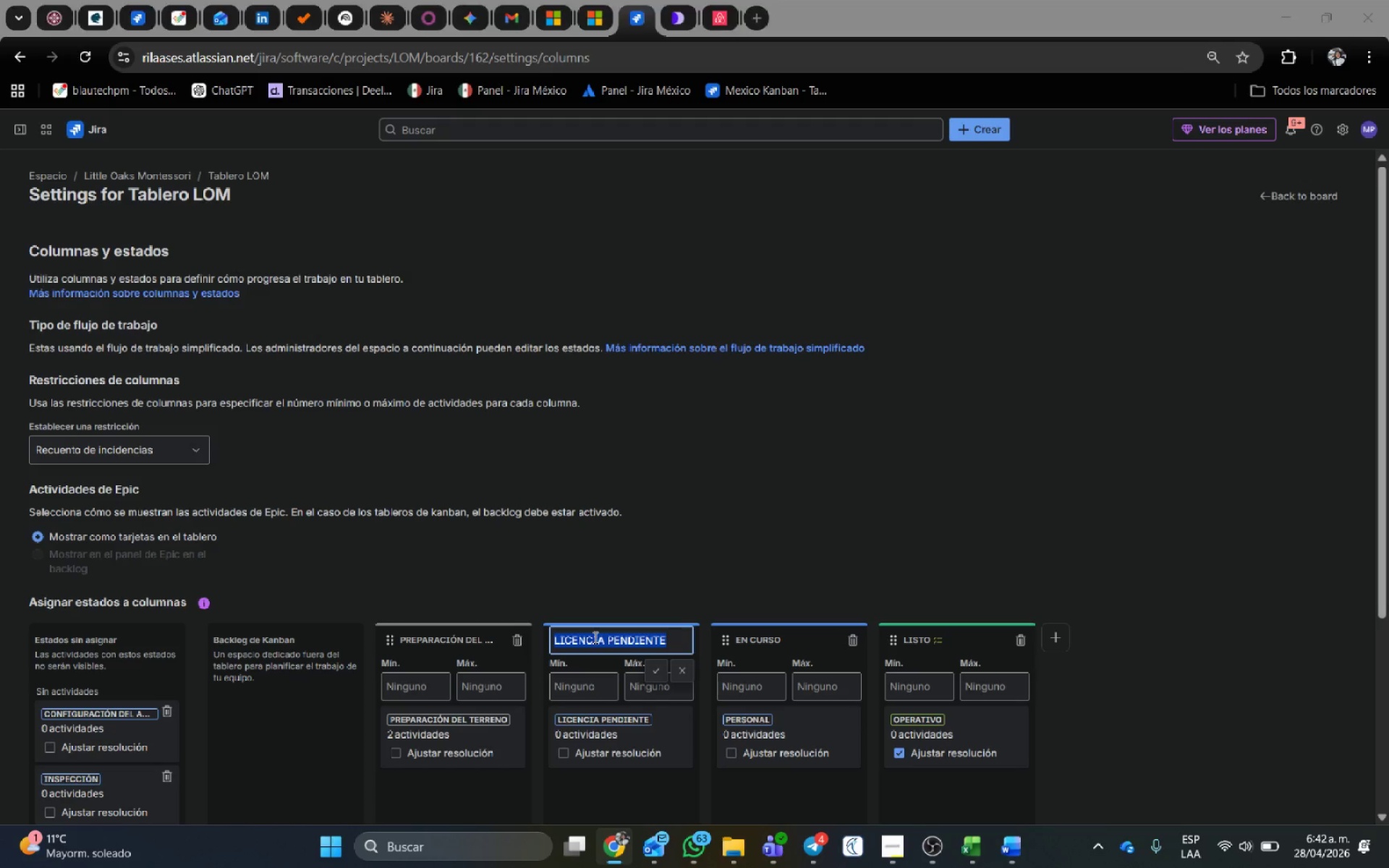 
key(Alt+Tab)
 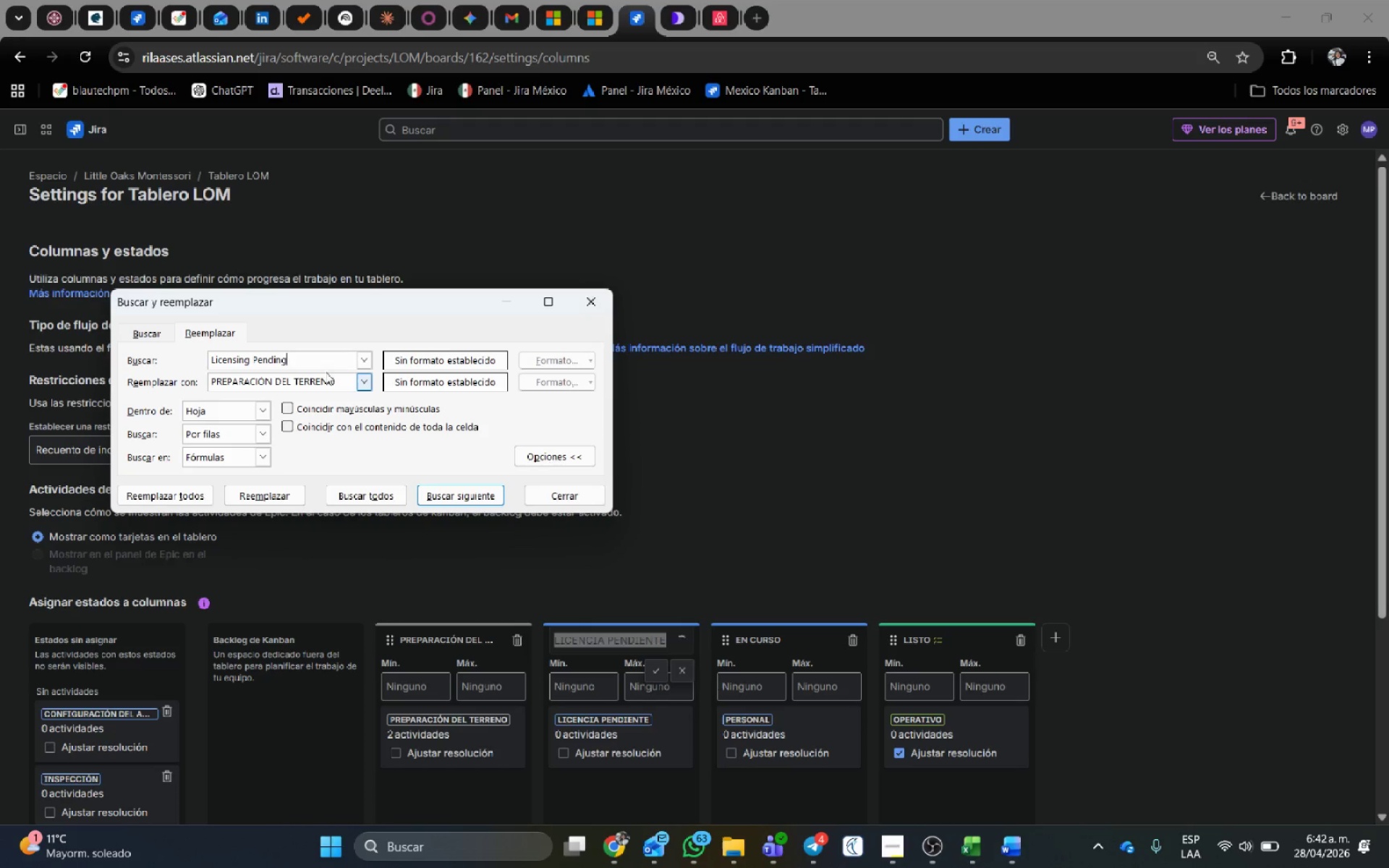 
left_click_drag(start_coordinate=[350, 381], to_coordinate=[37, 365])
 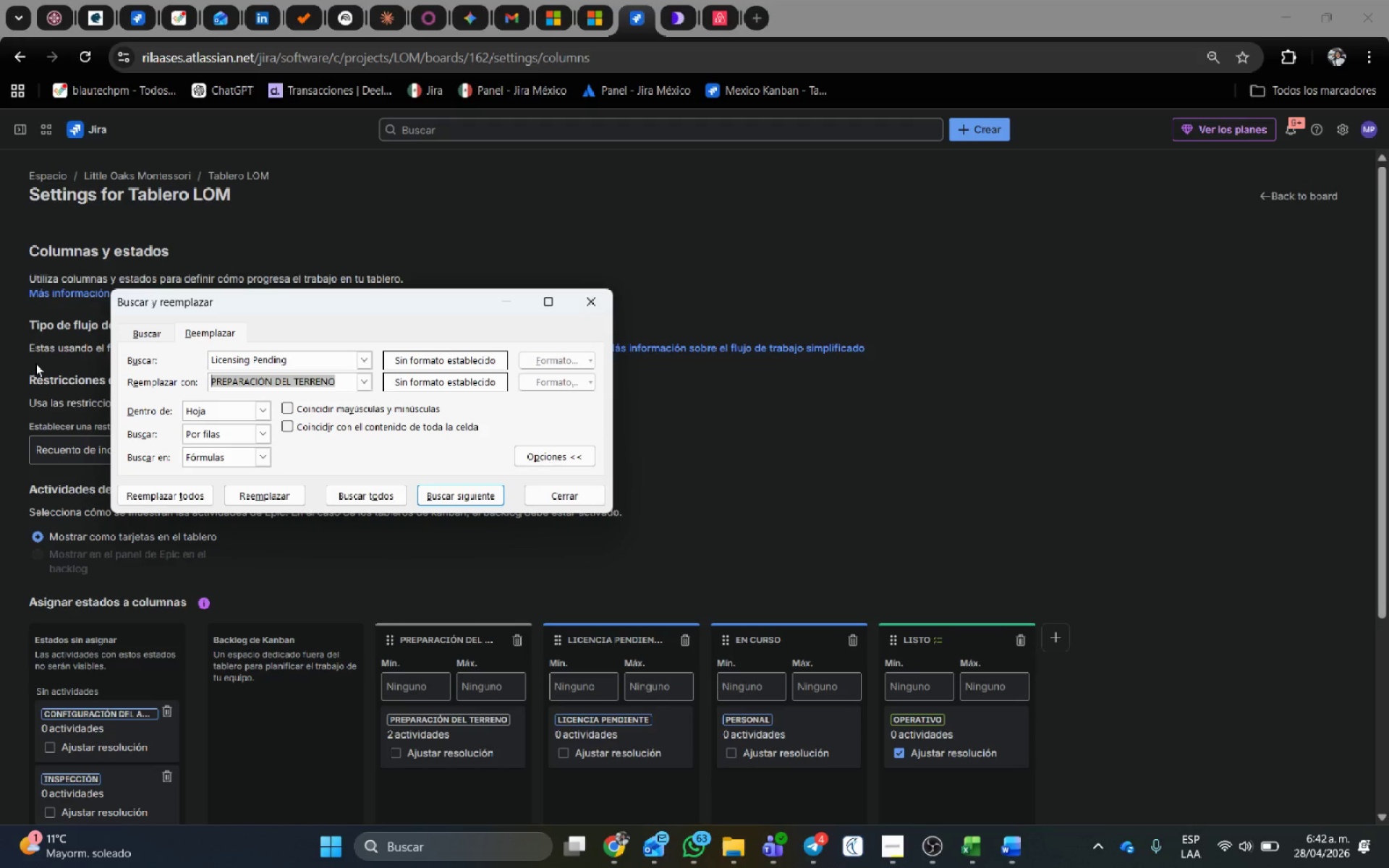 
key(Control+V)
 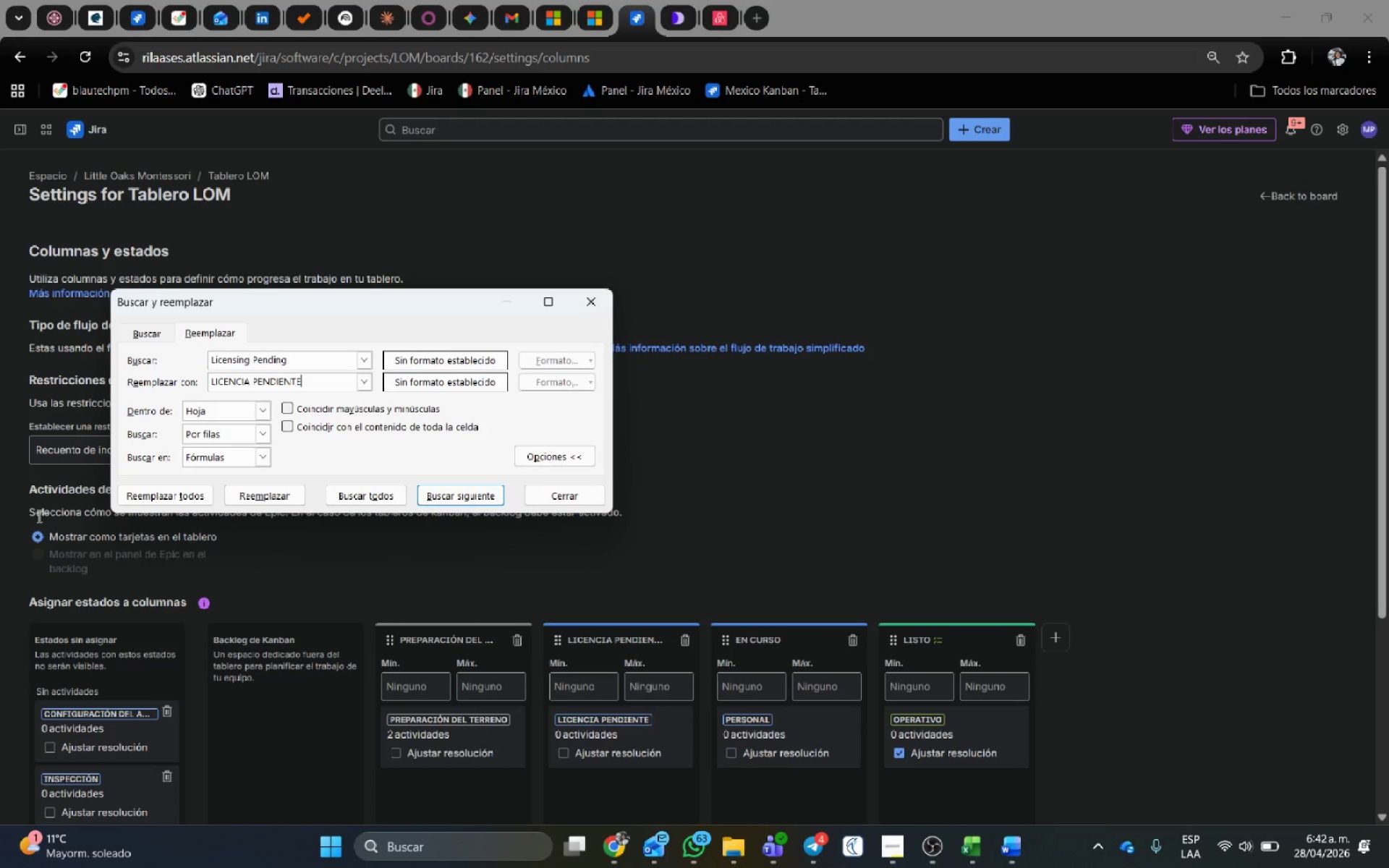 
left_click([142, 498])
 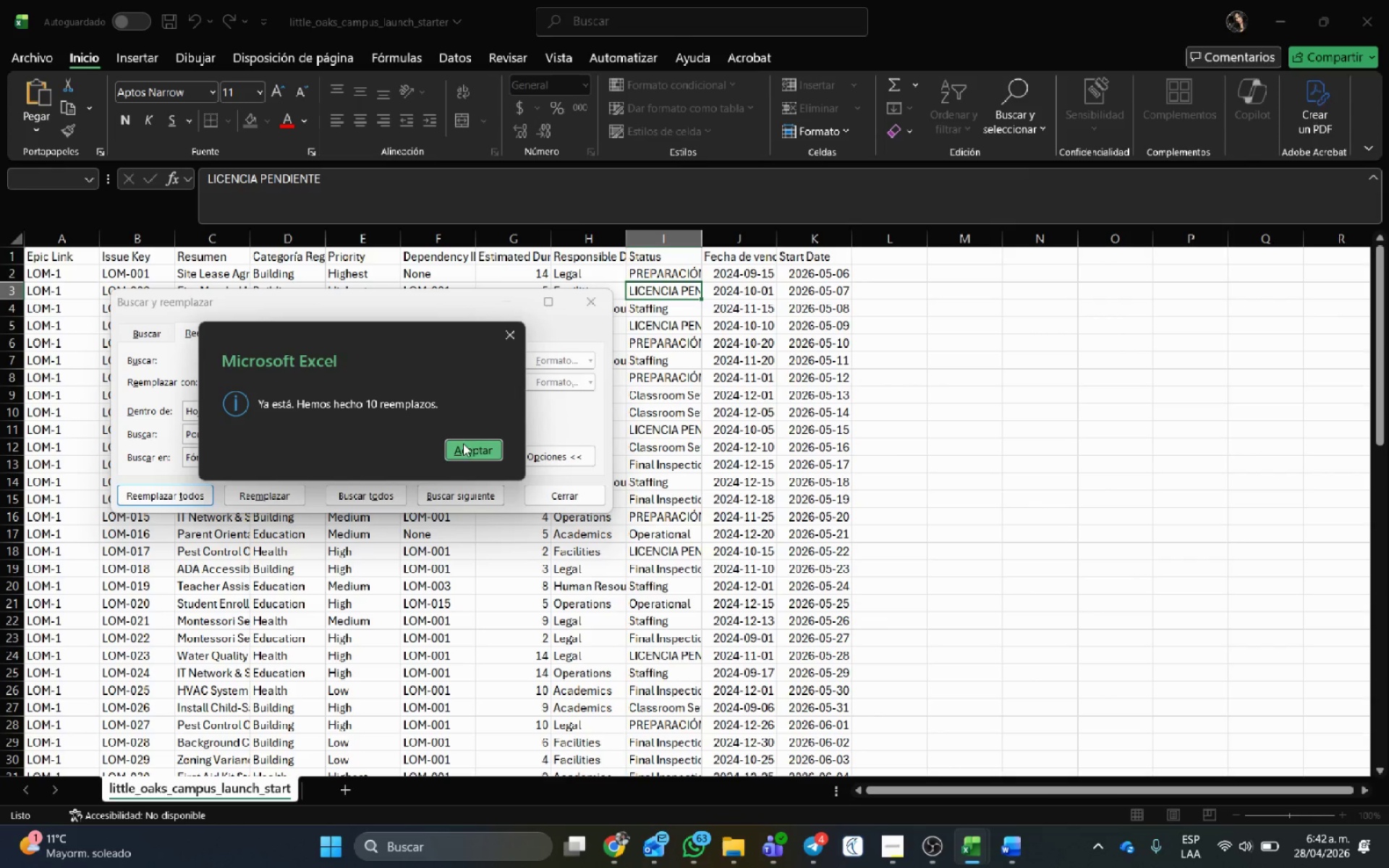 
left_click([485, 454])
 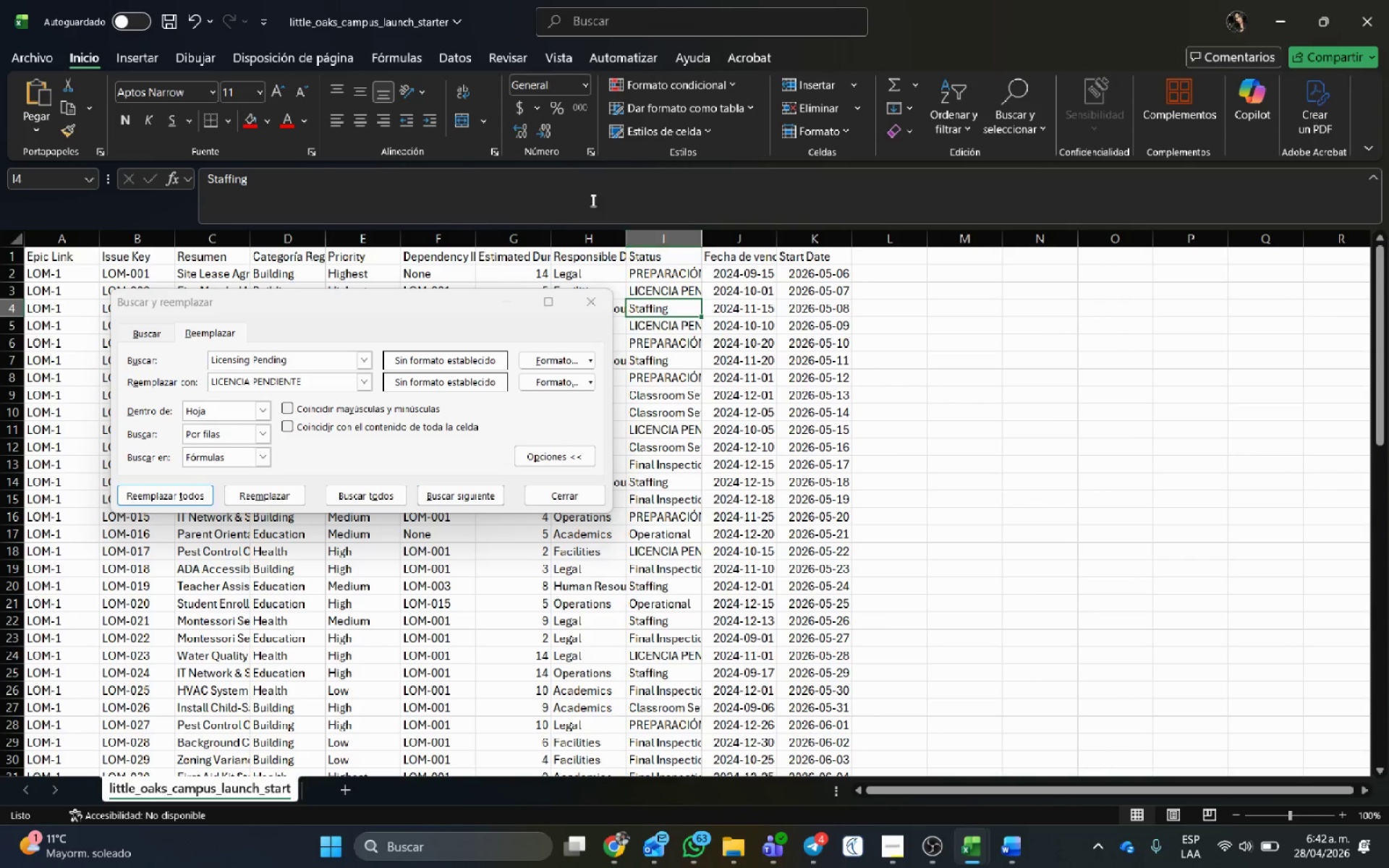 
left_click_drag(start_coordinate=[514, 203], to_coordinate=[85, 174])
 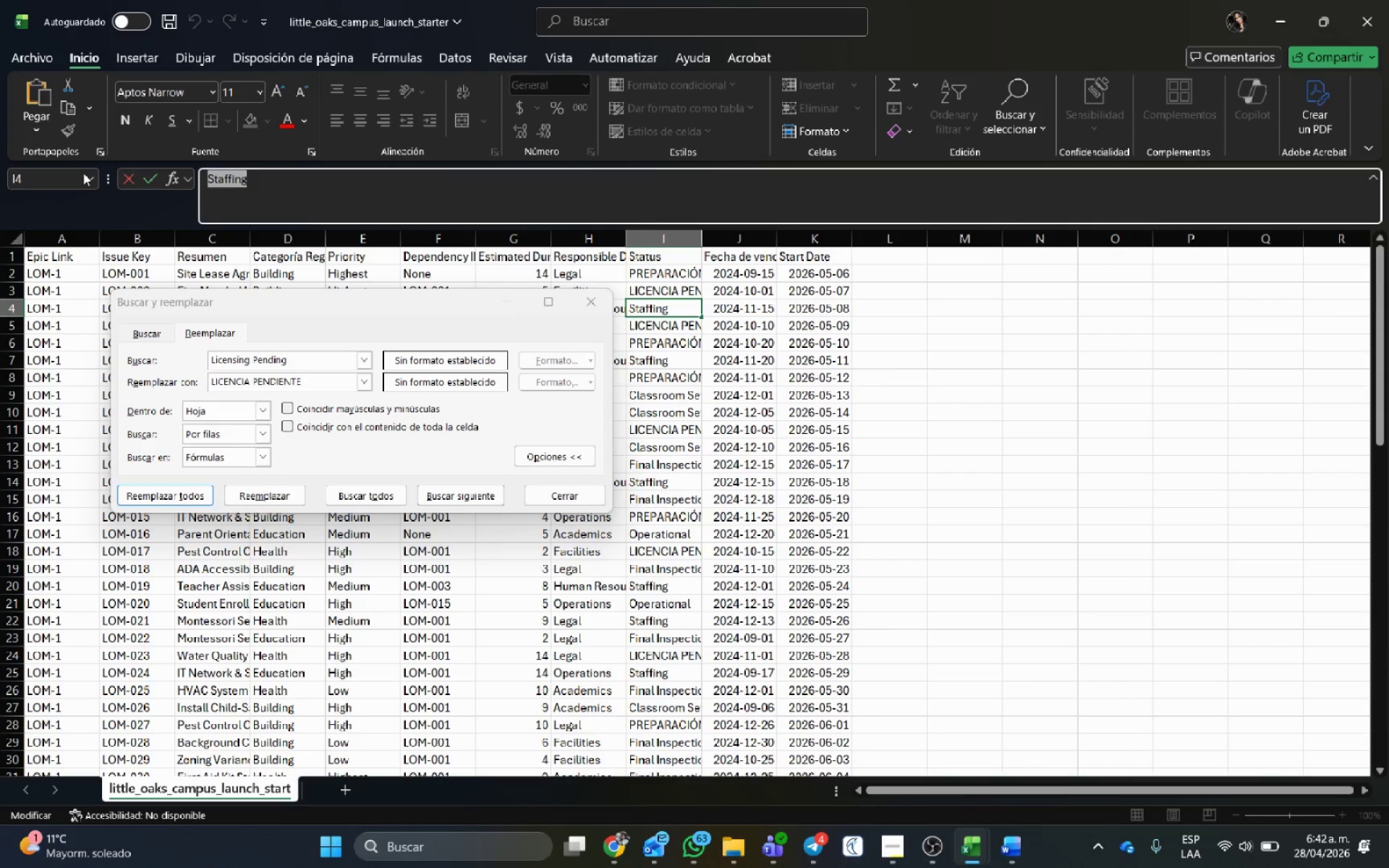 
key(Control+C)
 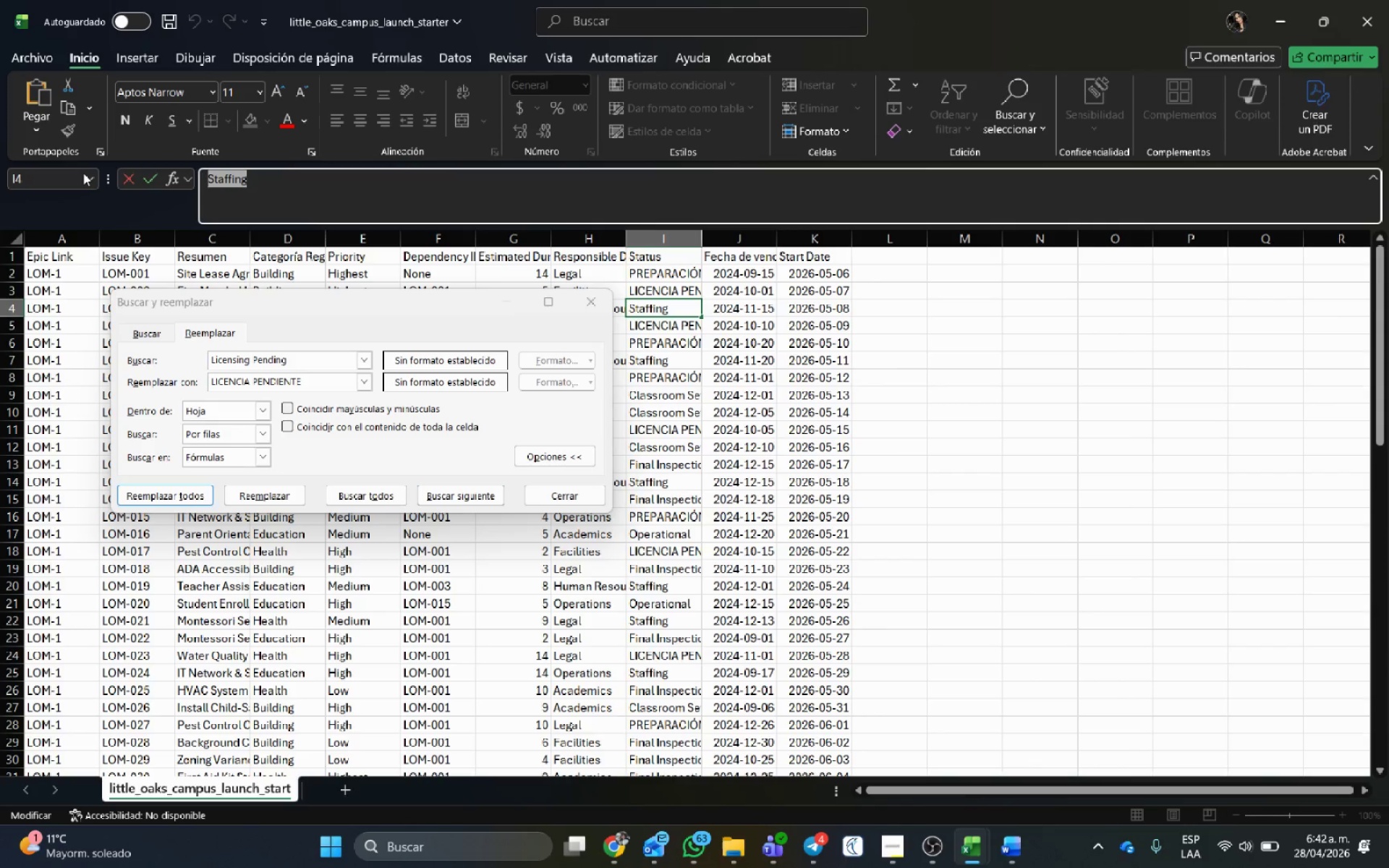 
key(Alt+Tab)
 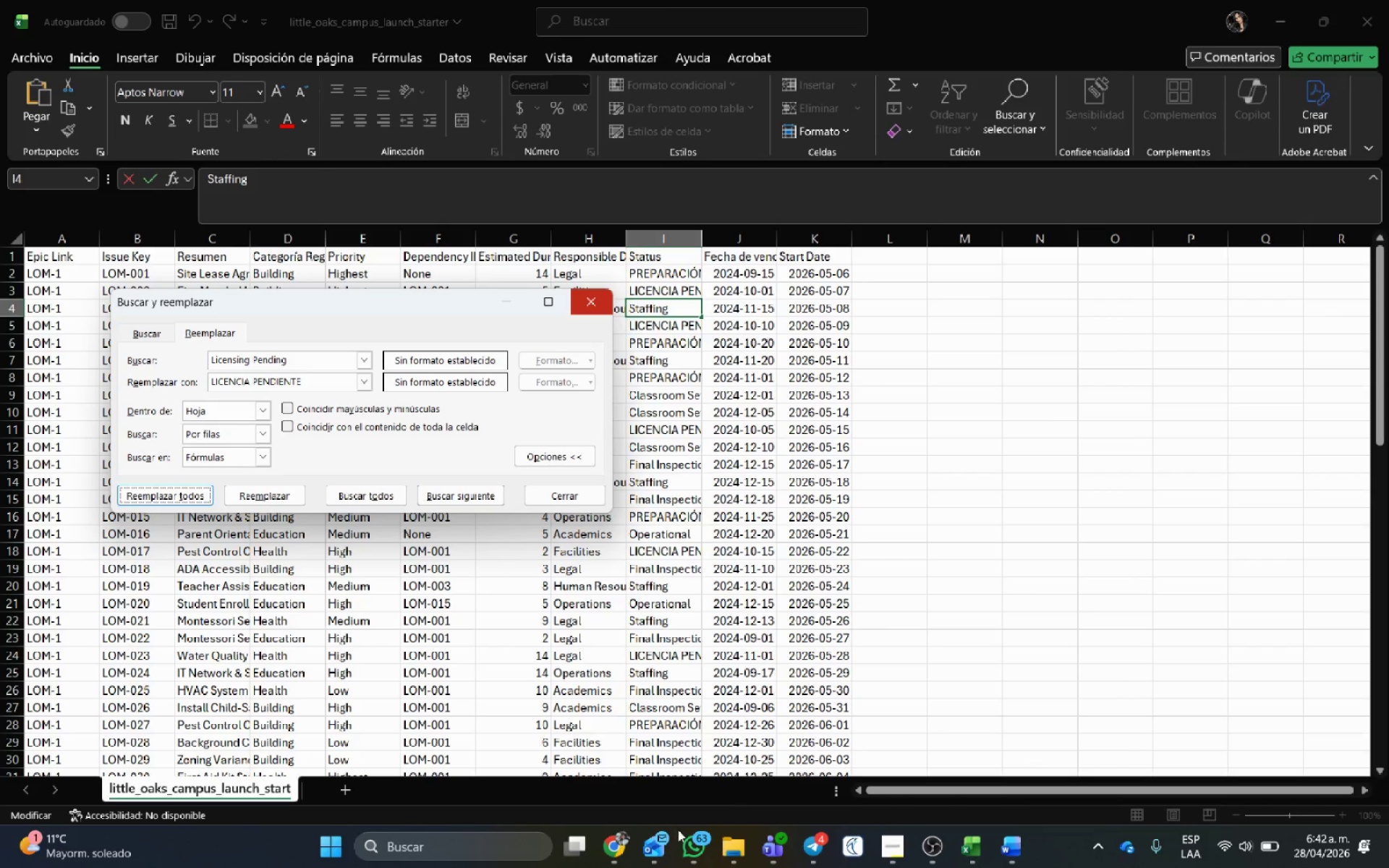 
left_click([620, 856])
 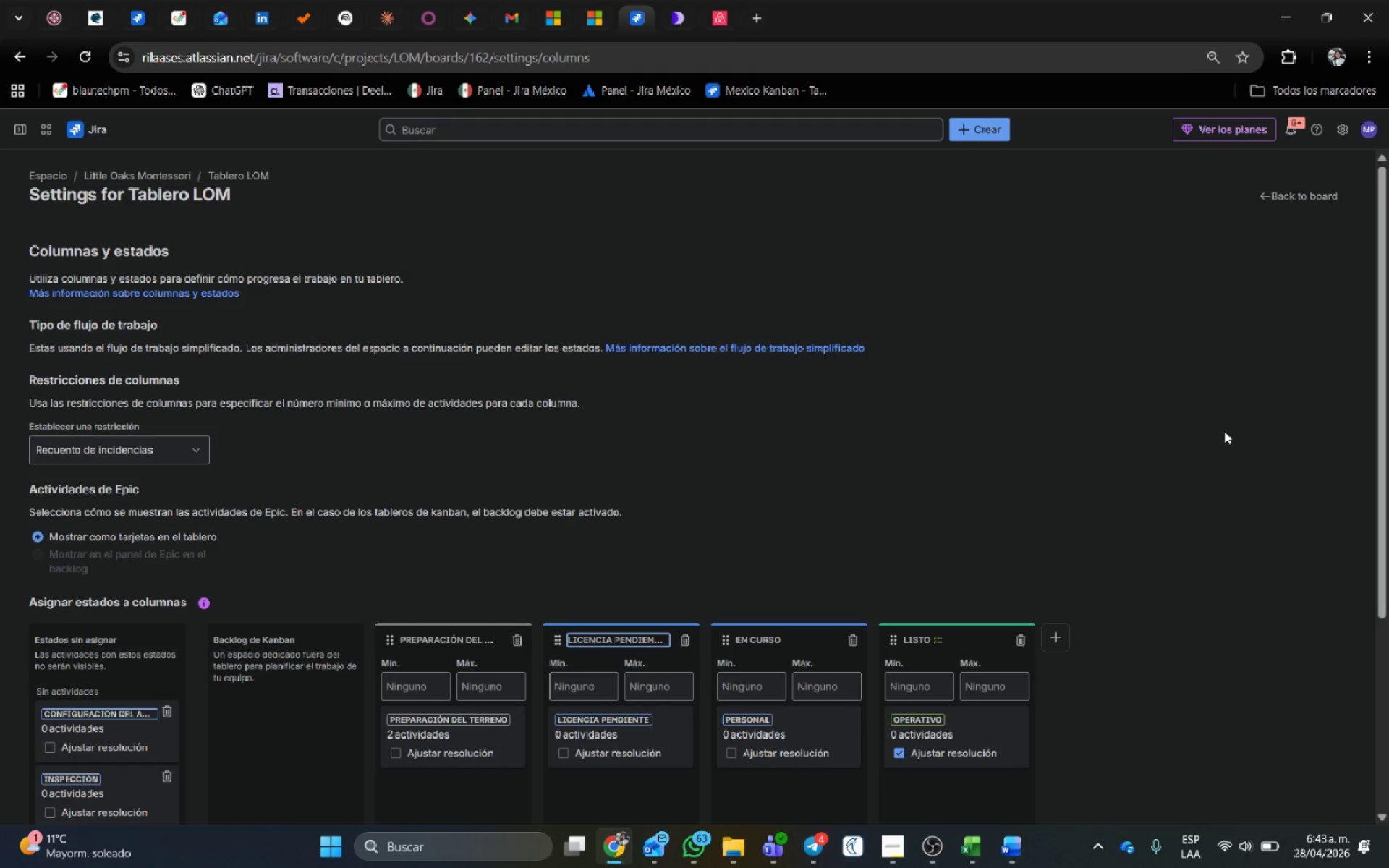 
wait(17.47)
 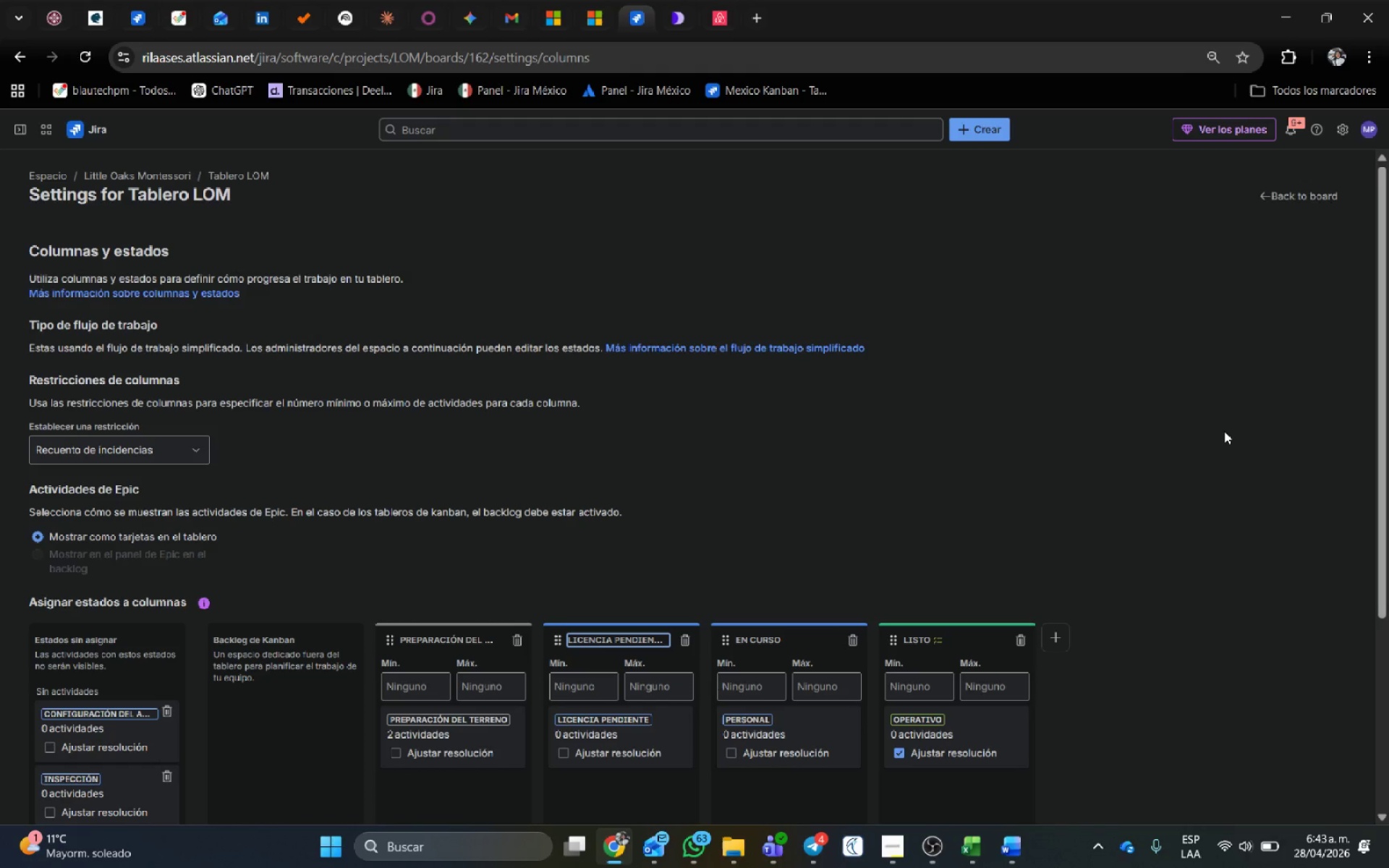 
double_click([770, 649])
 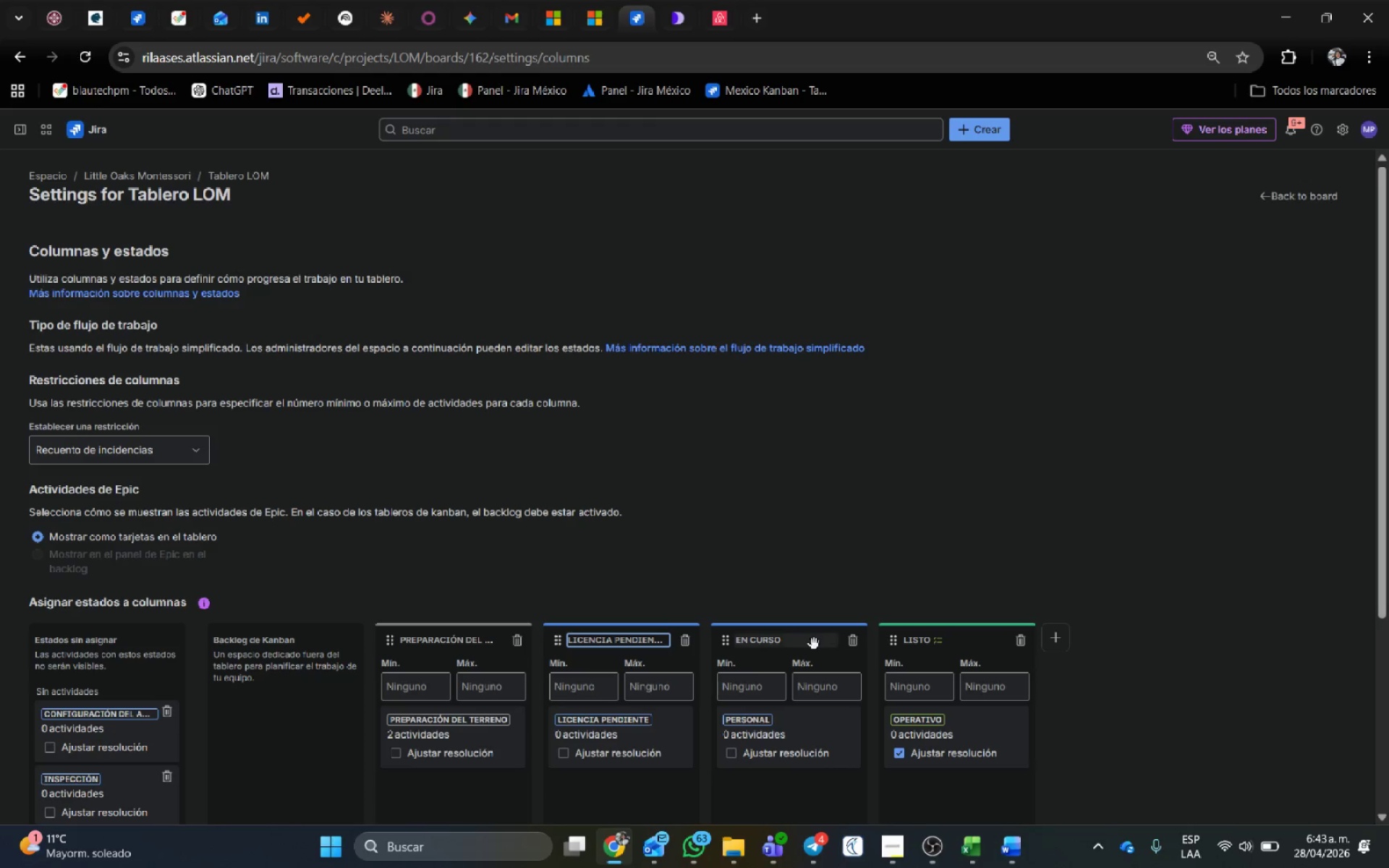 
left_click([816, 645])
 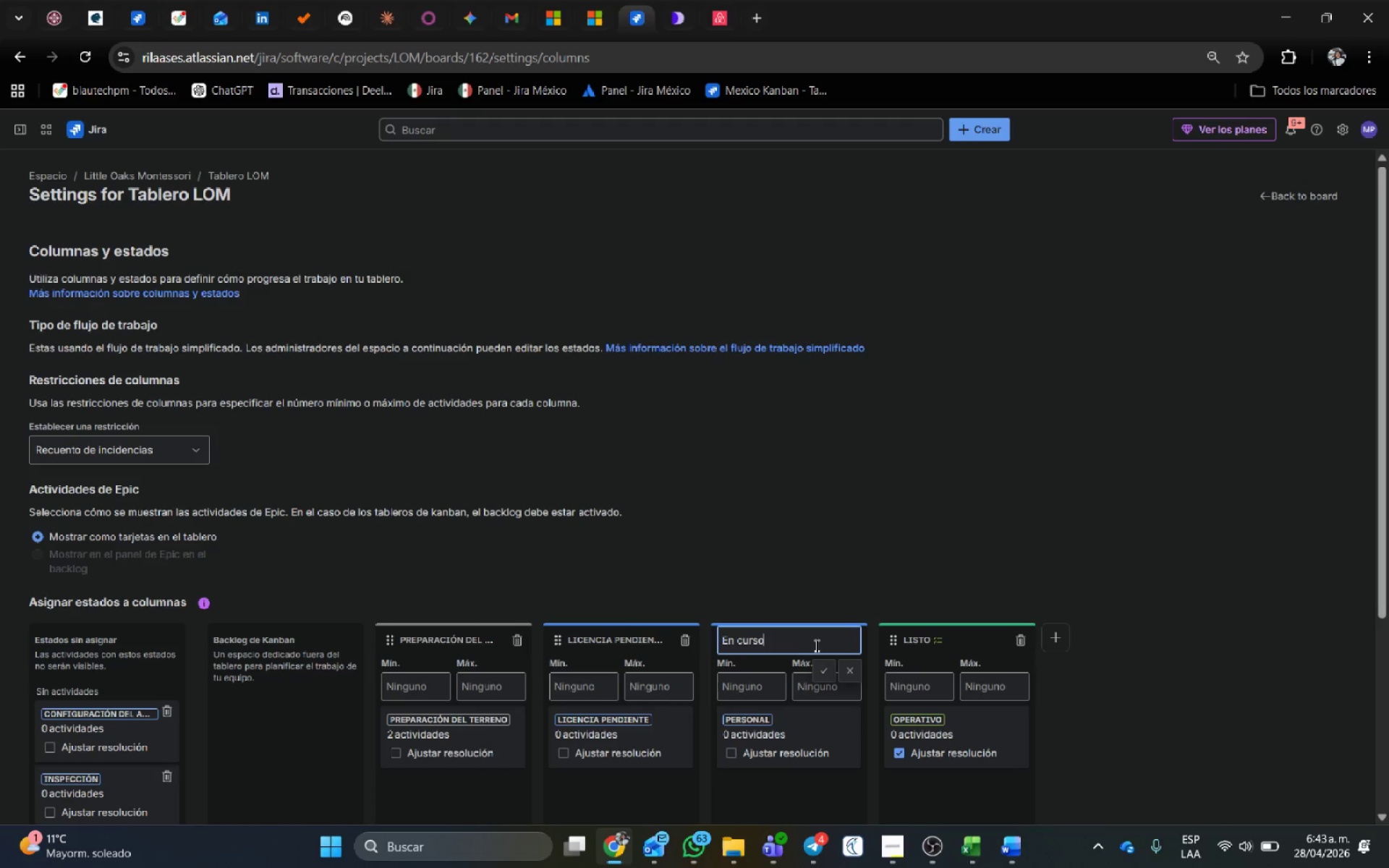 
left_click_drag(start_coordinate=[815, 645], to_coordinate=[527, 618])
 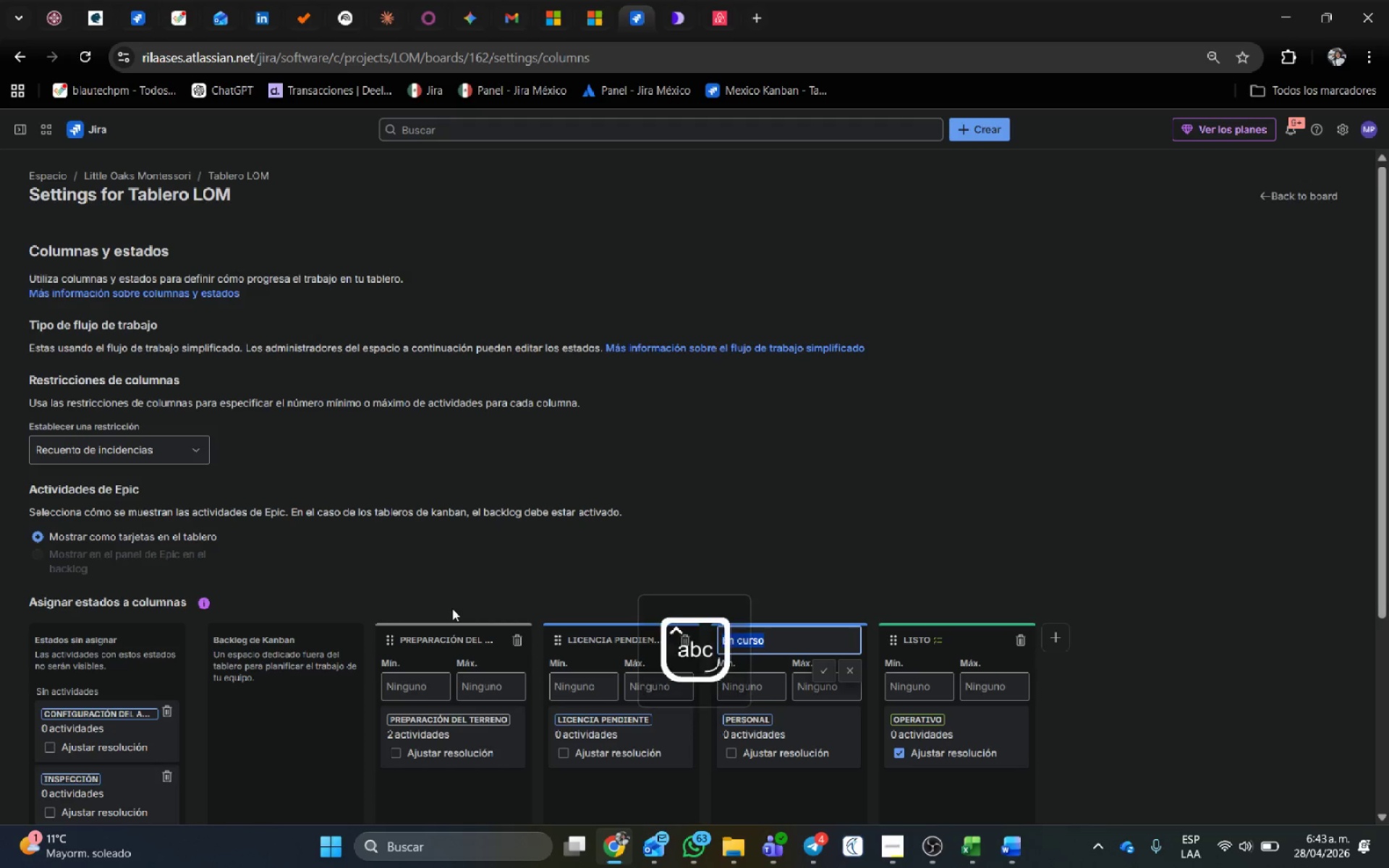 
type(pers)
key(Backspace)
key(Backspace)
key(Backspace)
key(Backspace)
key(Backspace)
type(PERSONAL[Home])
 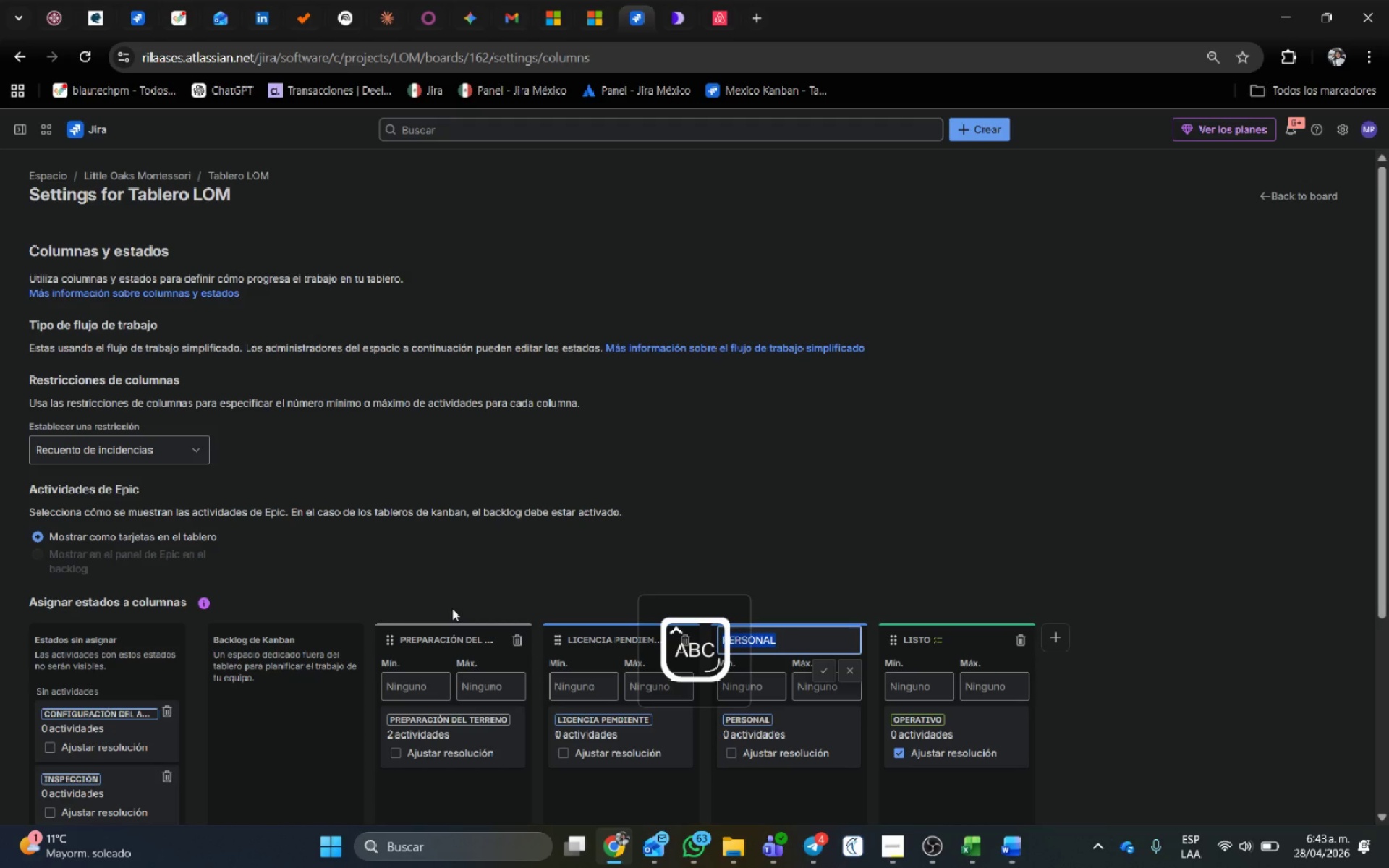 
key(Control+C)
 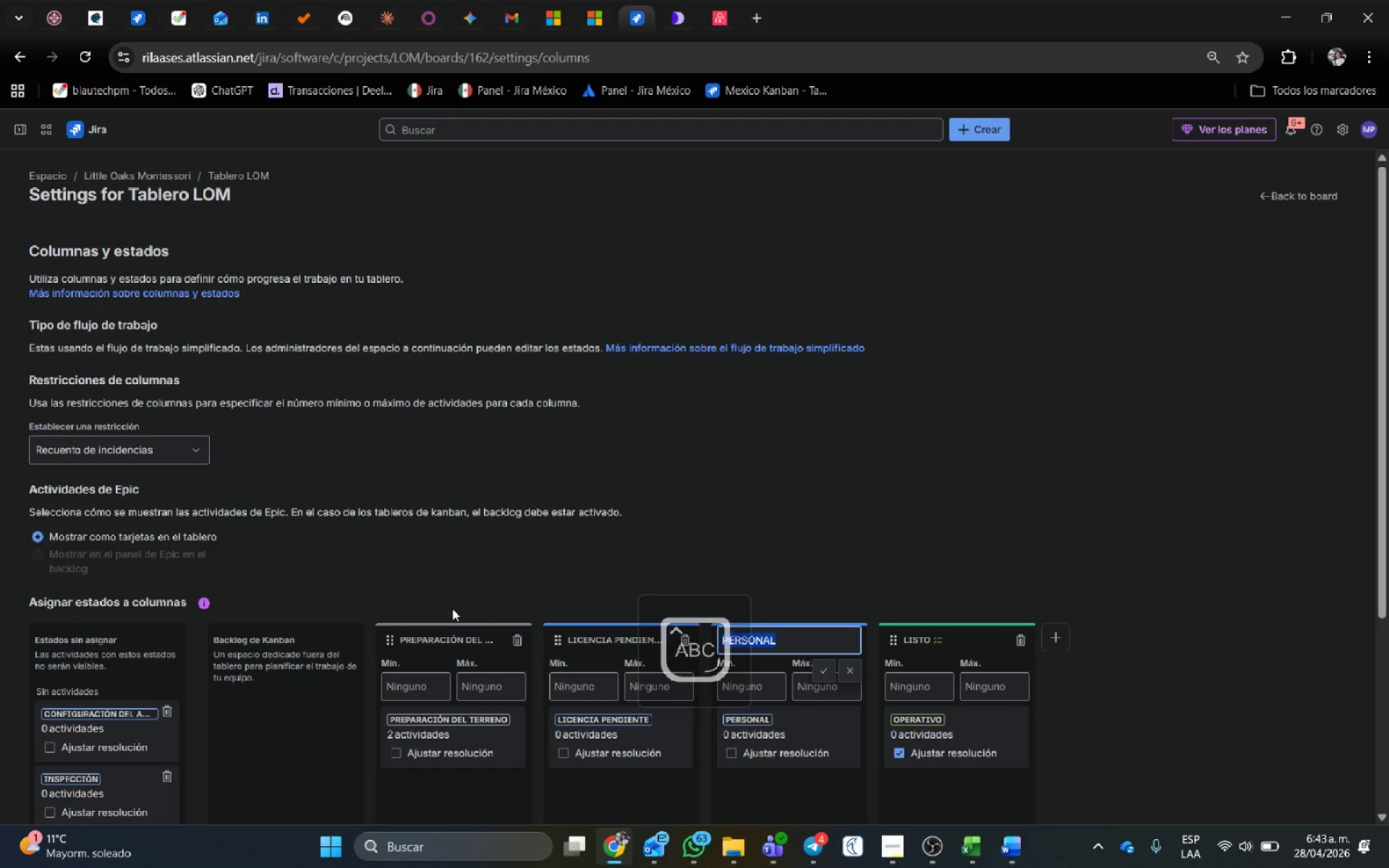 
key(Enter)
 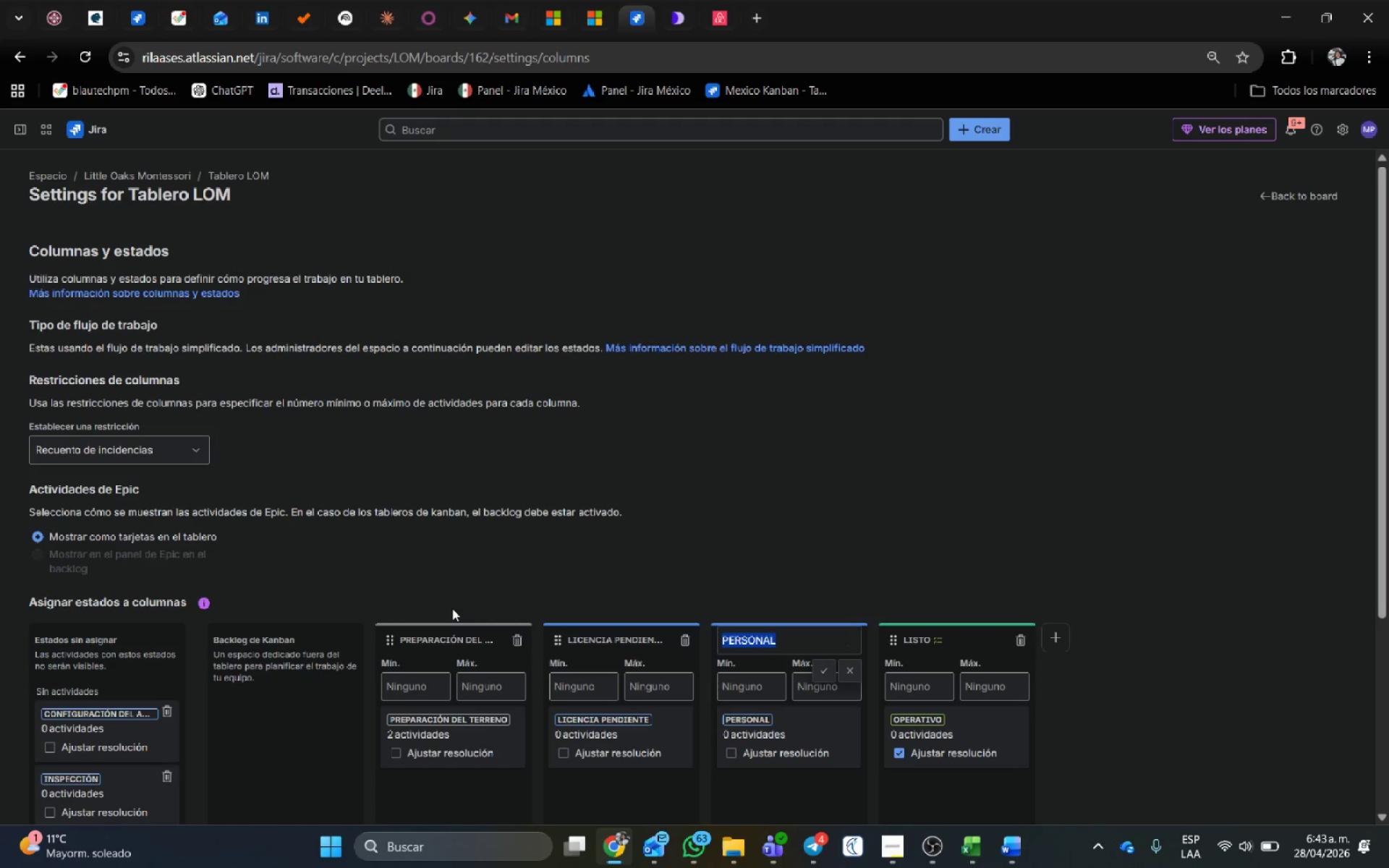 
key(Alt+AltLeft)
 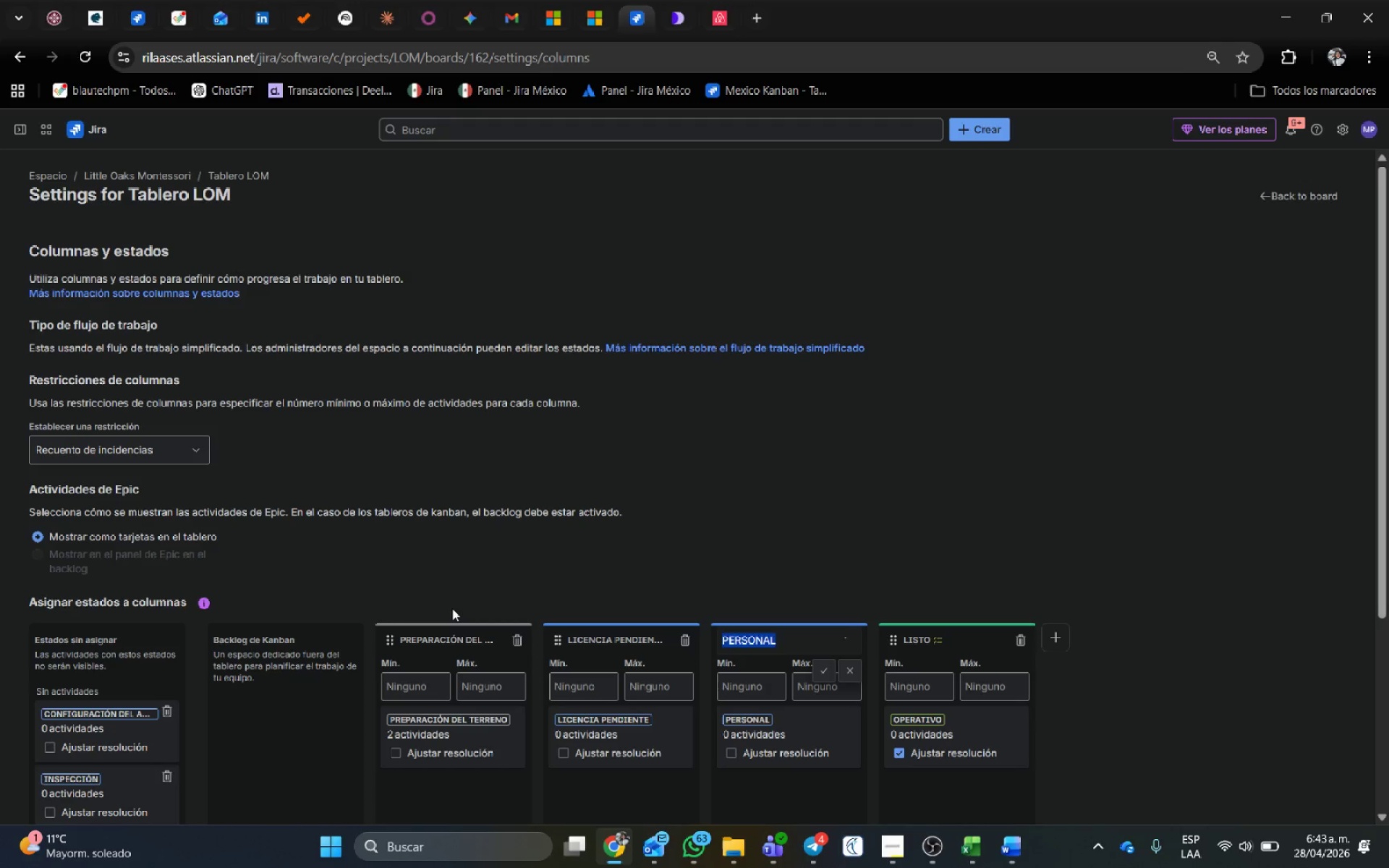 
key(Alt+Tab)
 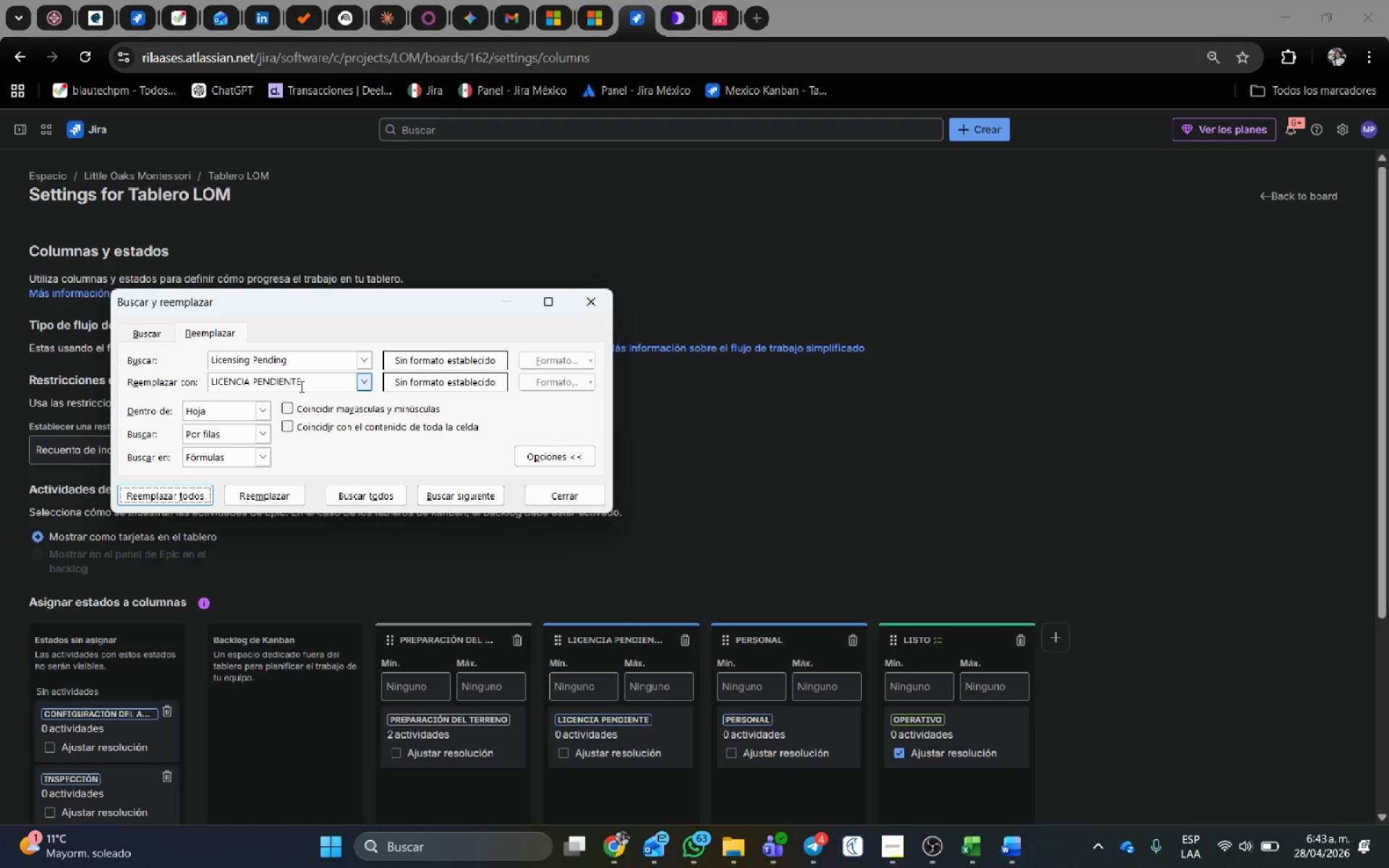 
left_click_drag(start_coordinate=[305, 381], to_coordinate=[75, 345])
 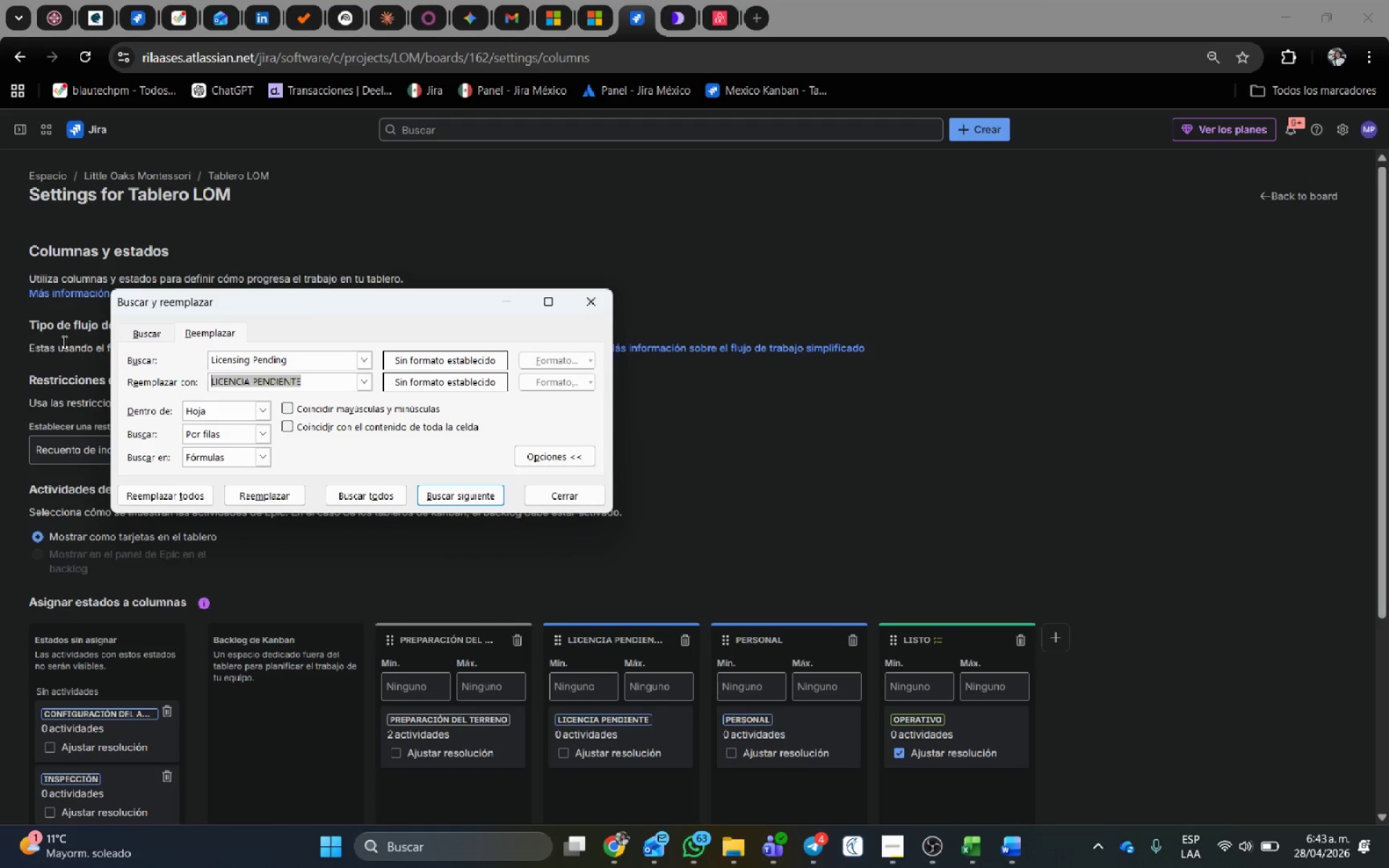 
hold_key(key=ControlLeft, duration=0.38)
 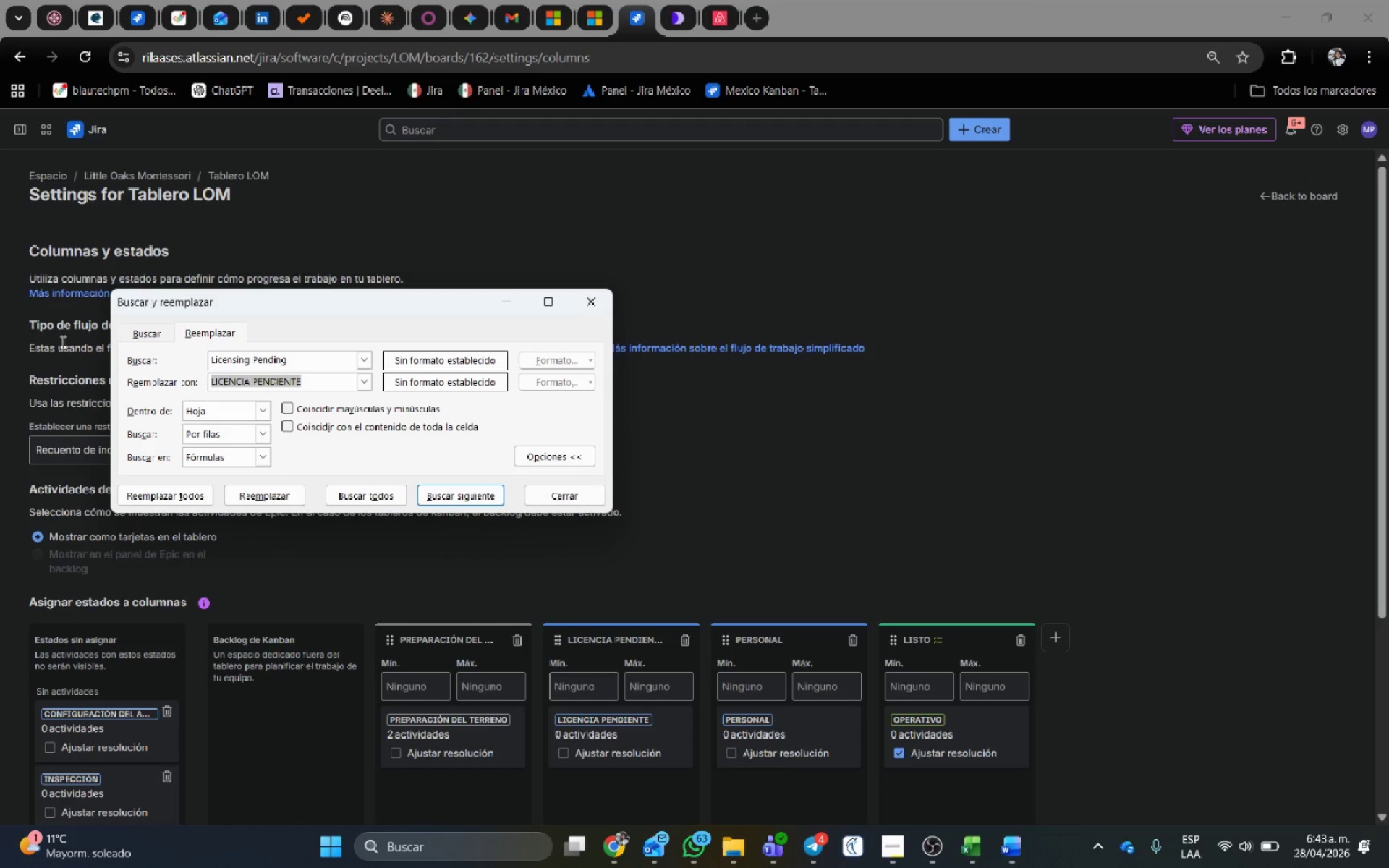 
key(Control+V)
 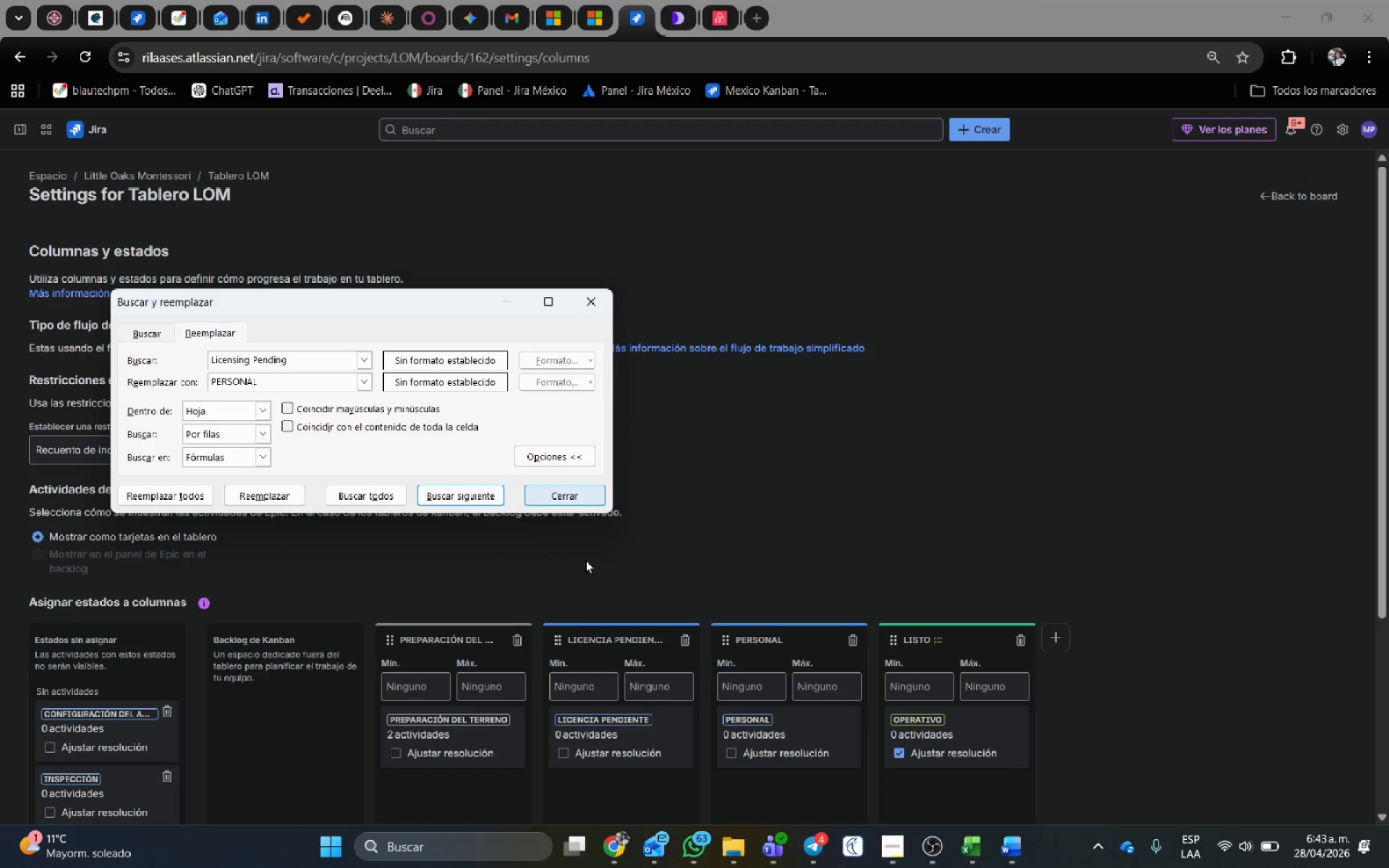 
key(Alt+Tab)
 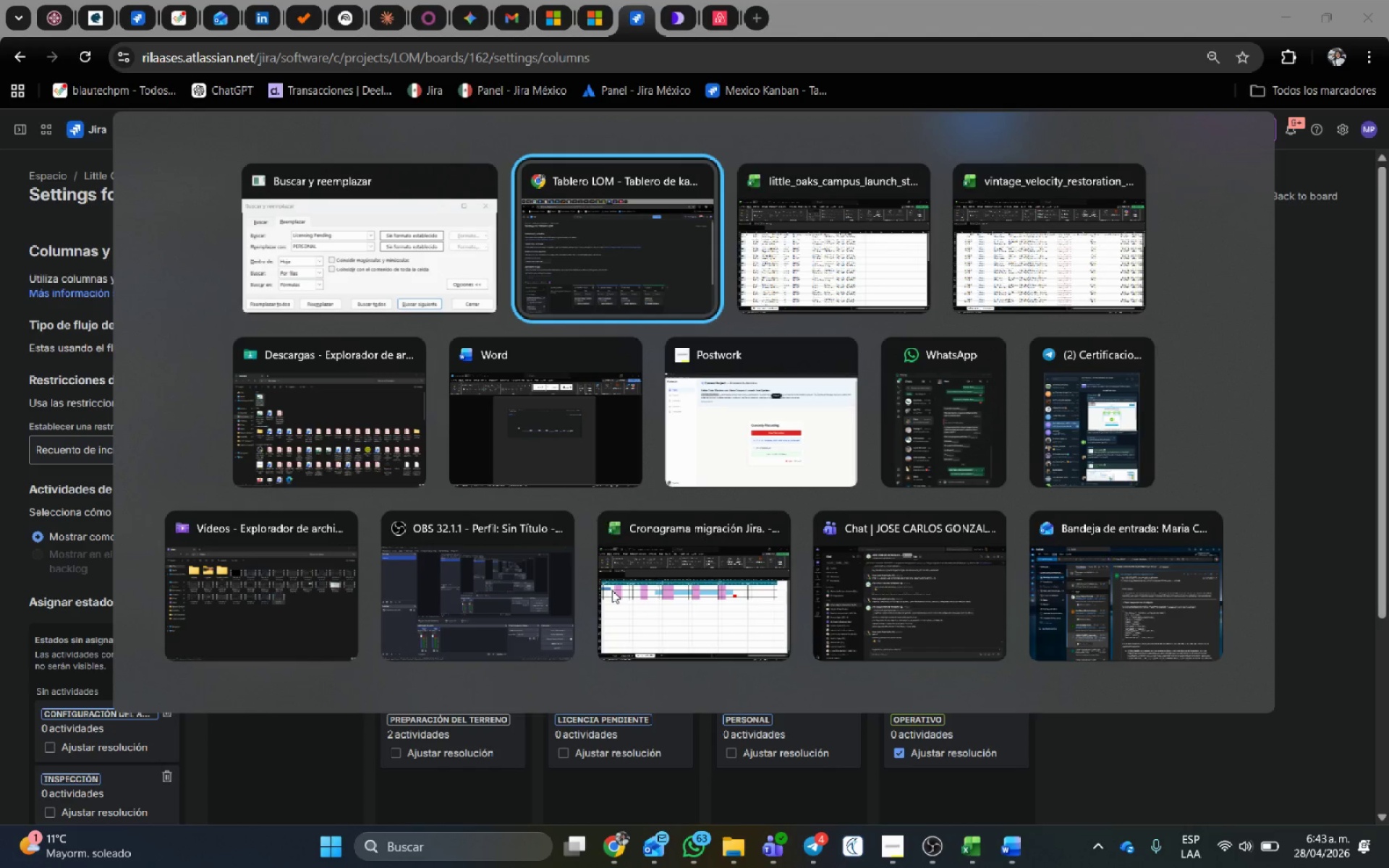 
key(Alt+Tab)
 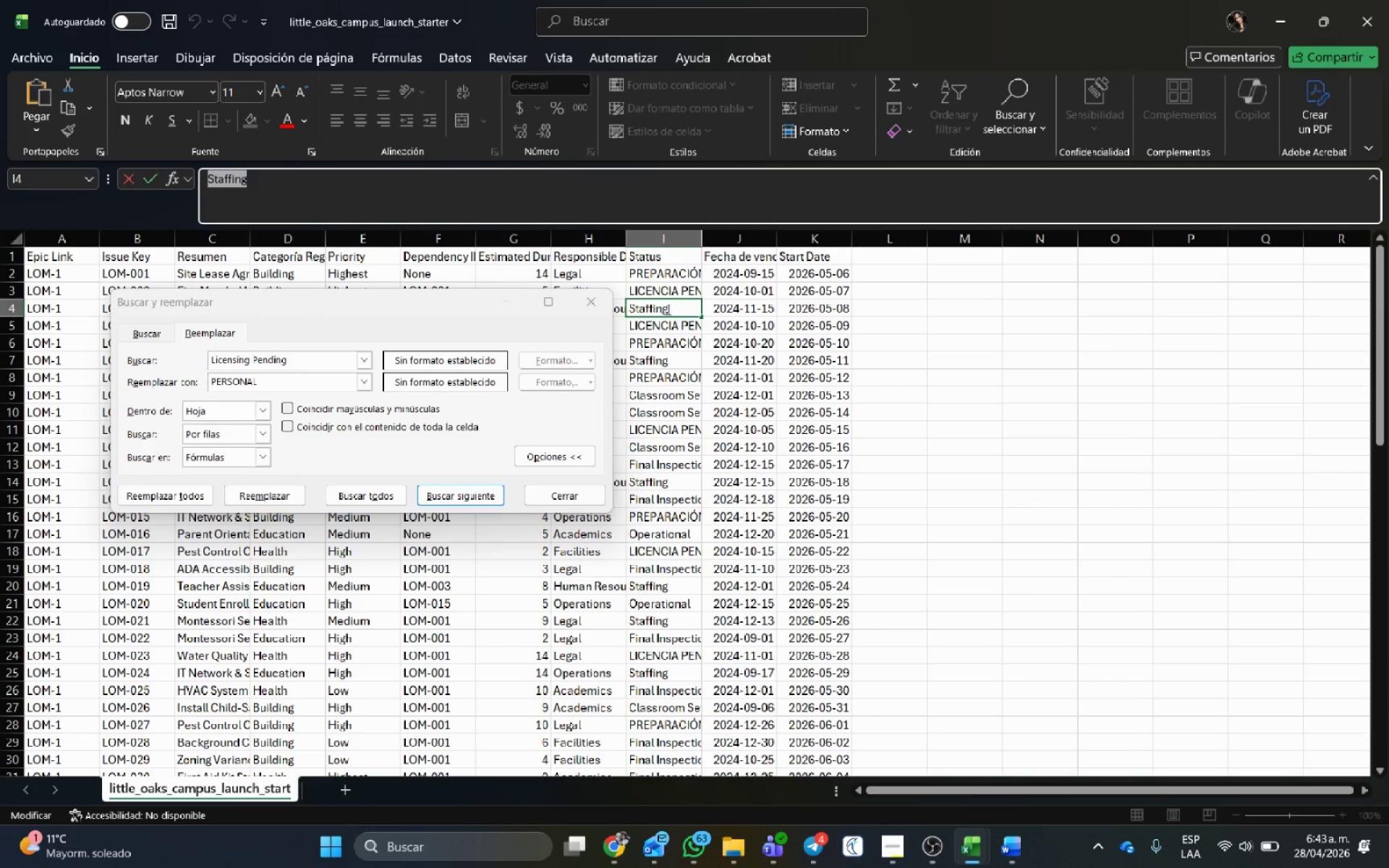 
hold_key(key=ControlLeft, duration=0.5)
 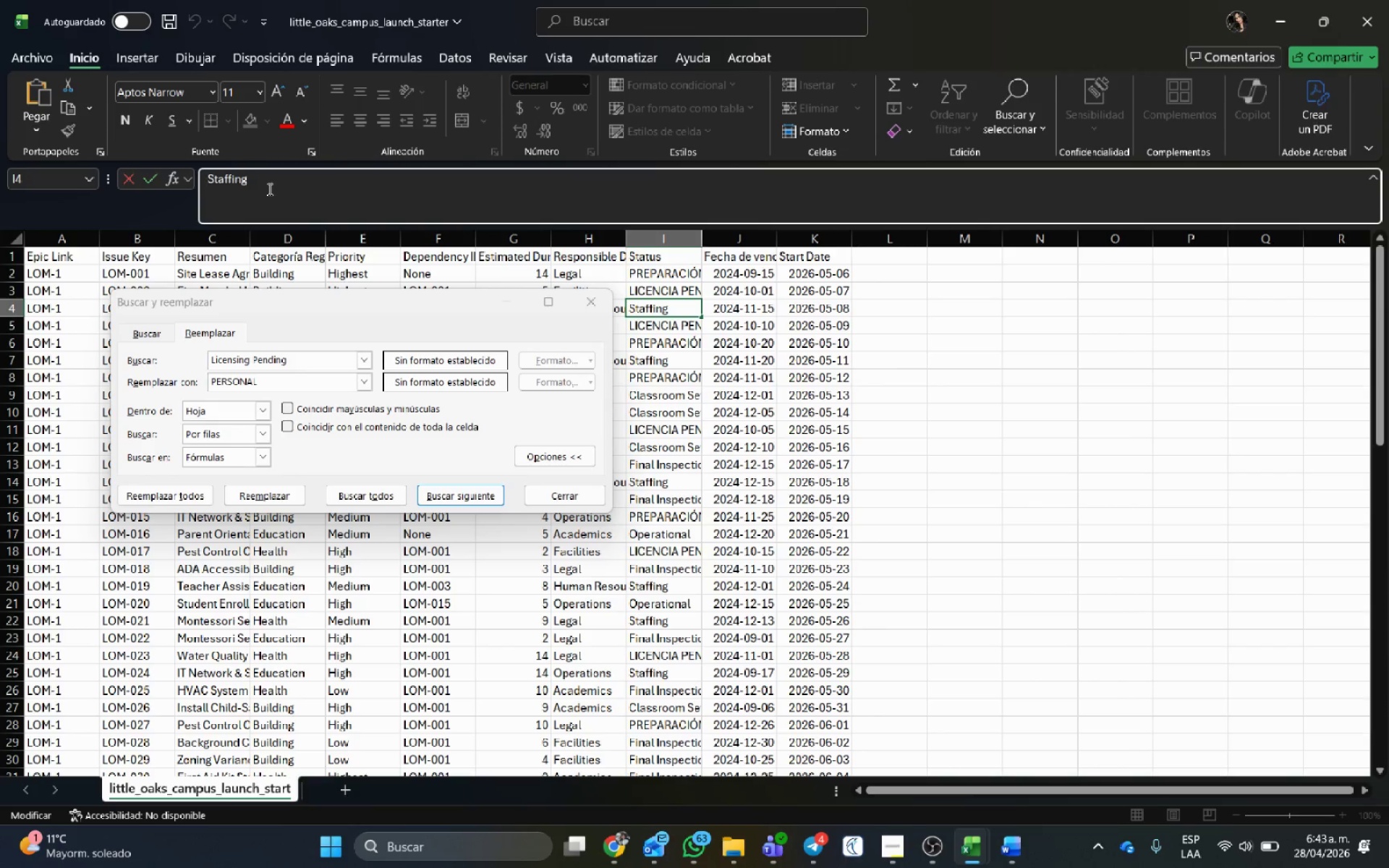 
left_click_drag(start_coordinate=[268, 189], to_coordinate=[158, 174])
 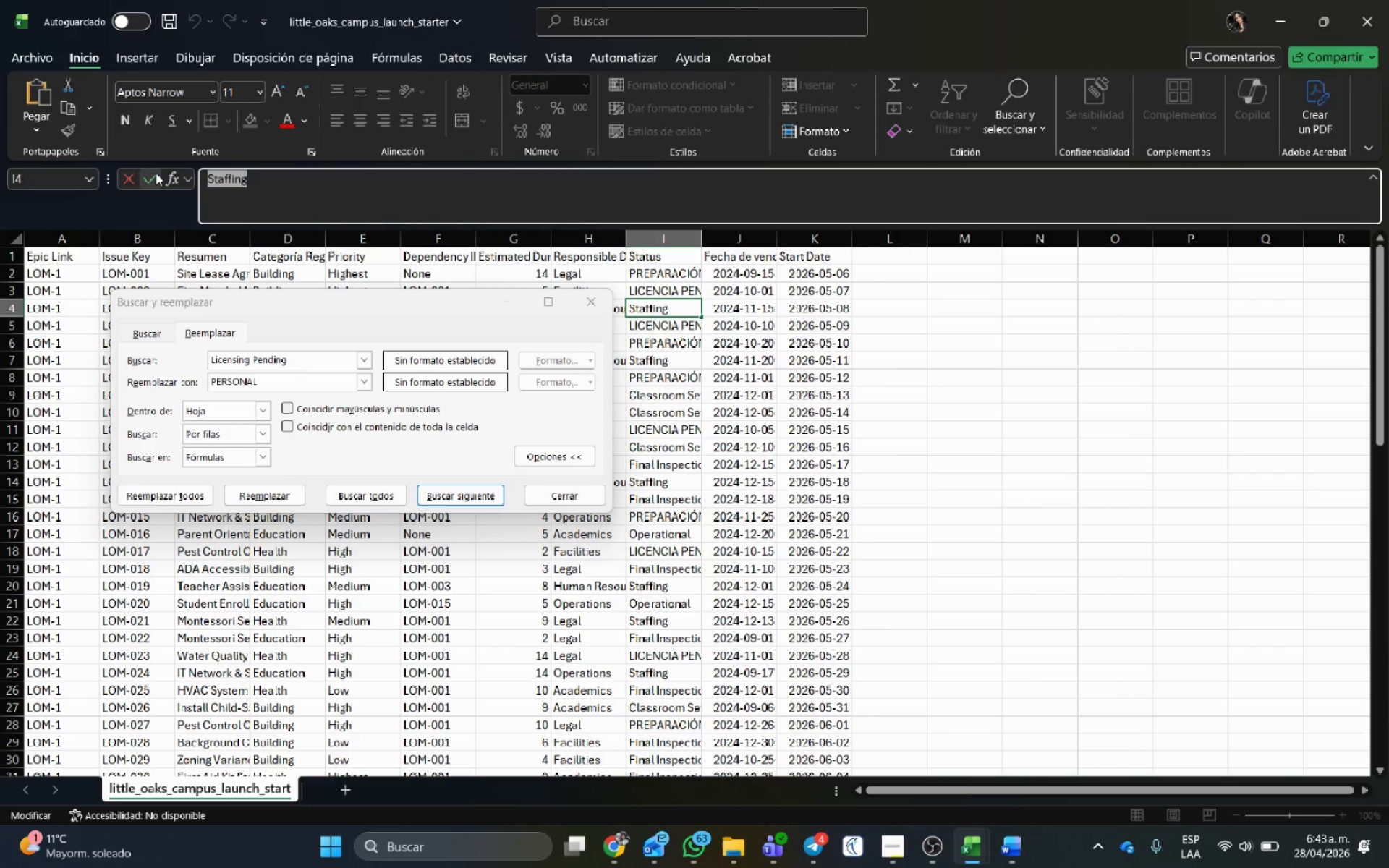 
key(Control+C)
 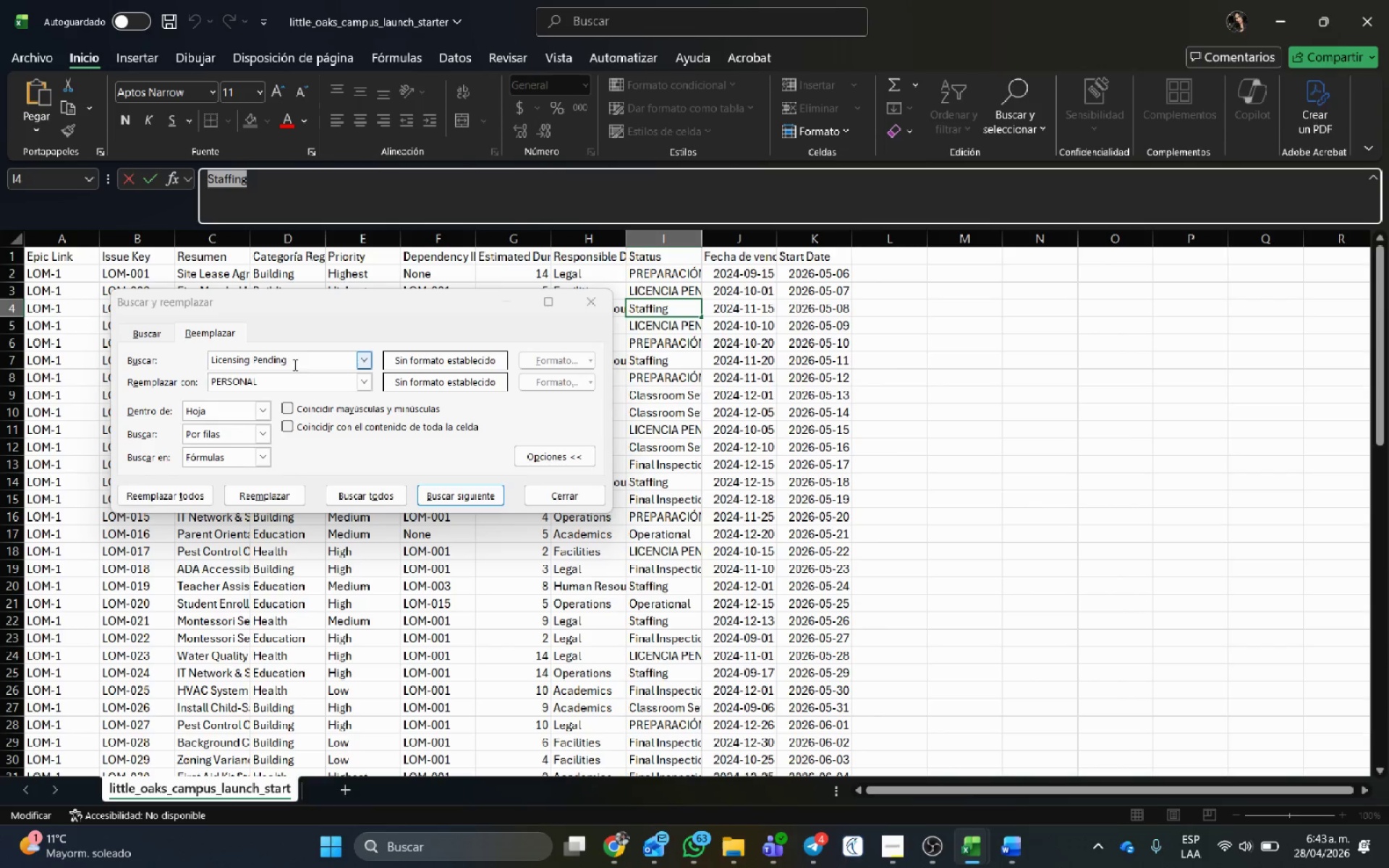 
left_click_drag(start_coordinate=[296, 359], to_coordinate=[102, 332])
 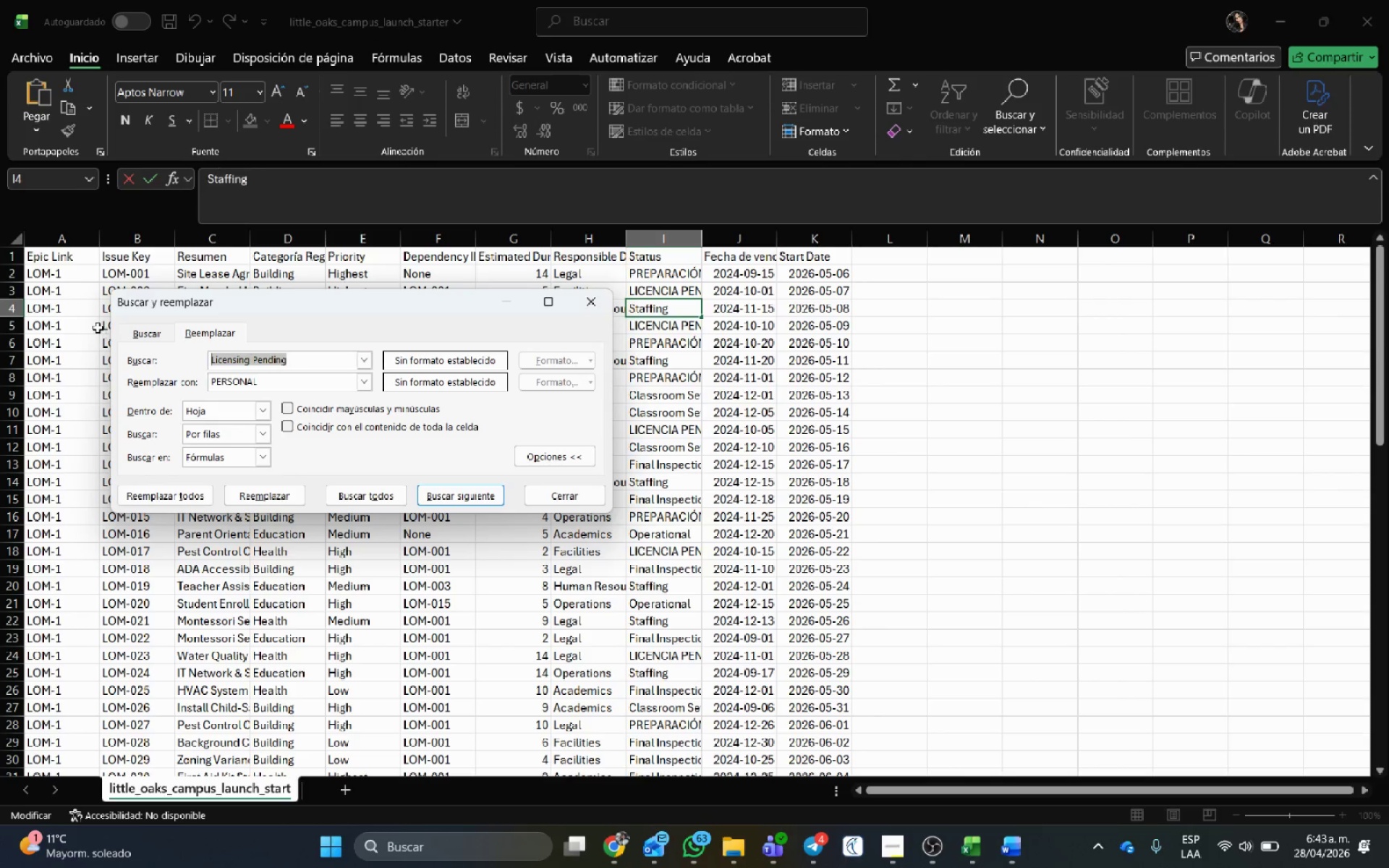 
key(Control+V)
 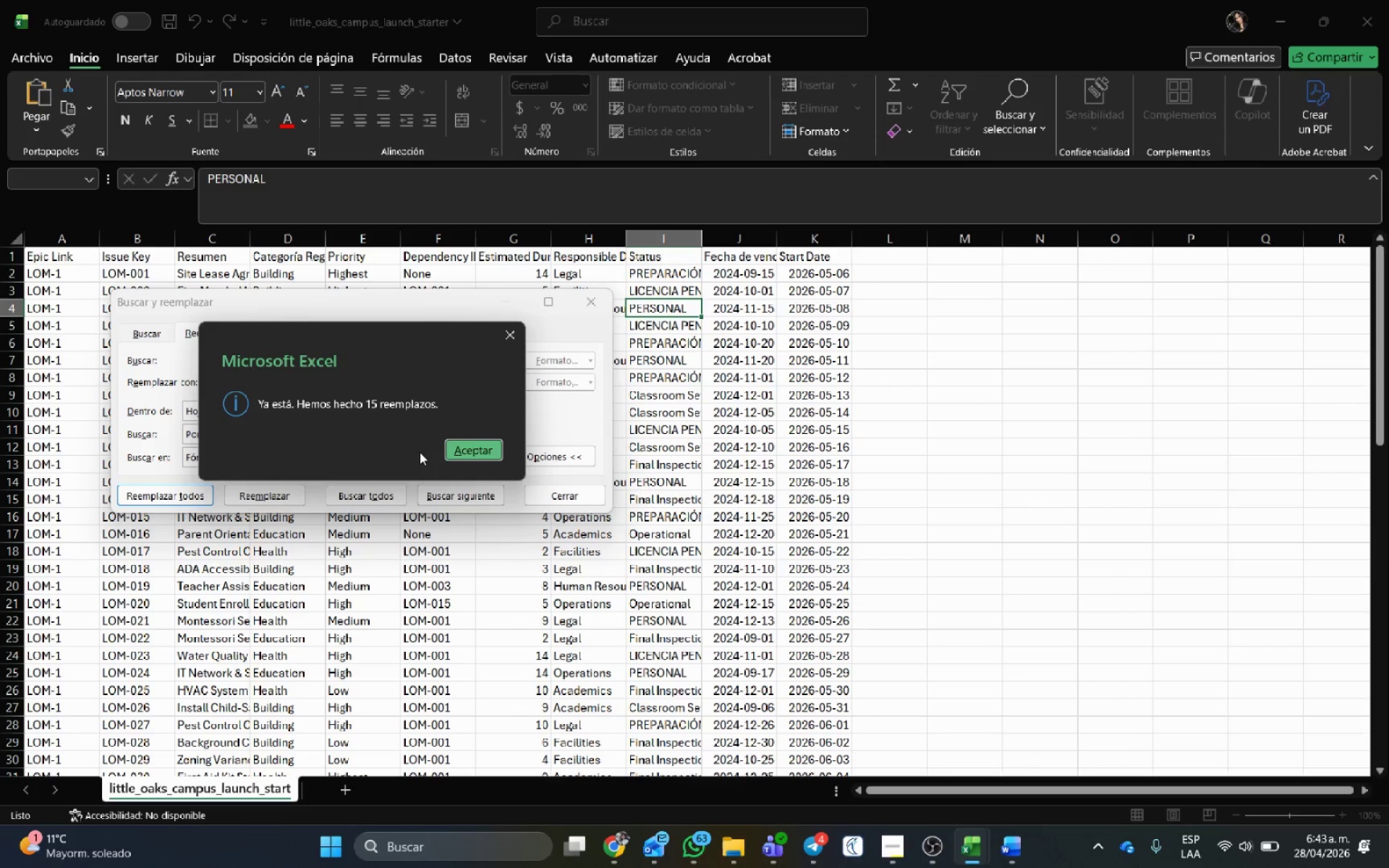 
left_click([489, 444])
 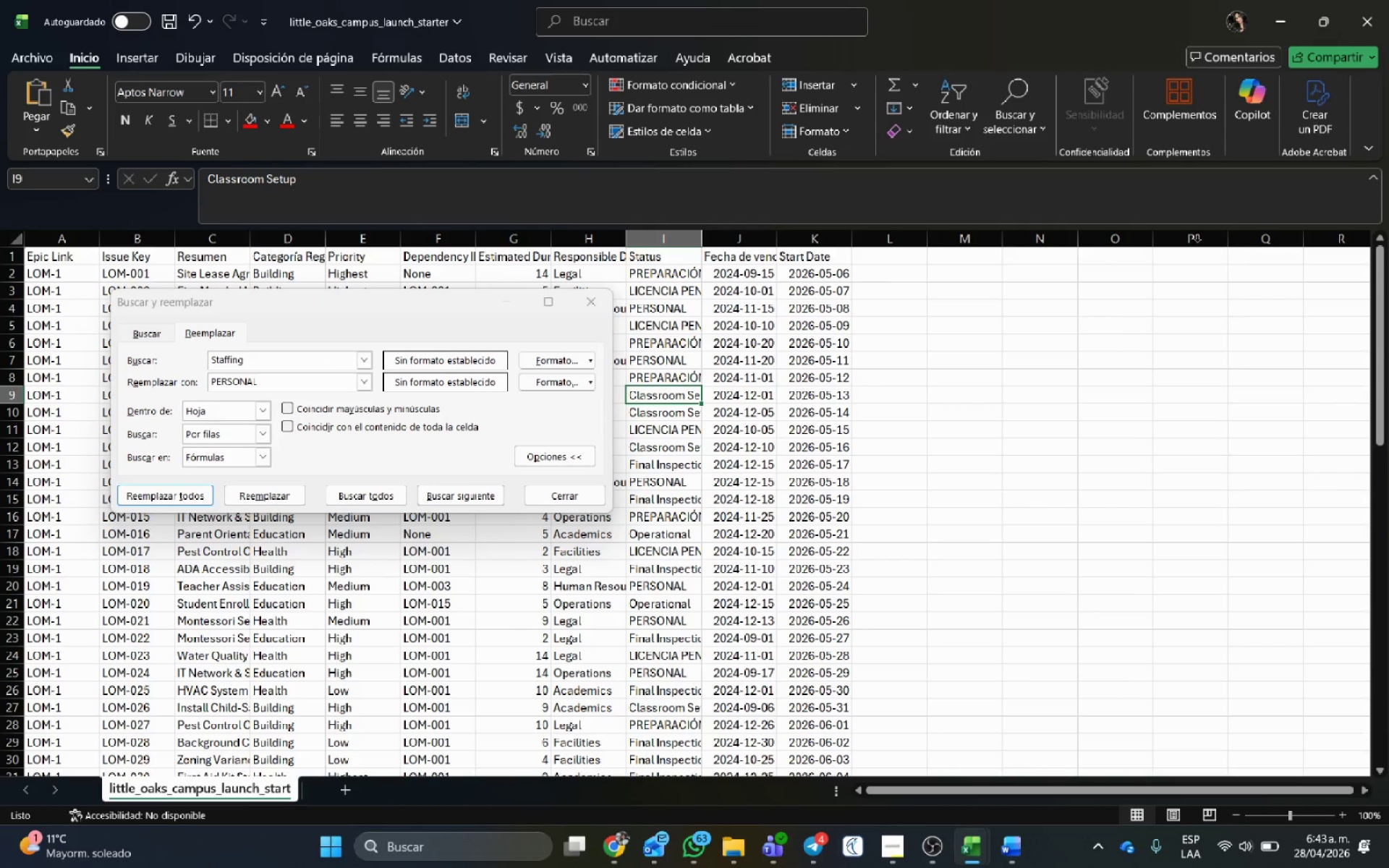 
left_click_drag(start_coordinate=[323, 183], to_coordinate=[114, 163])
 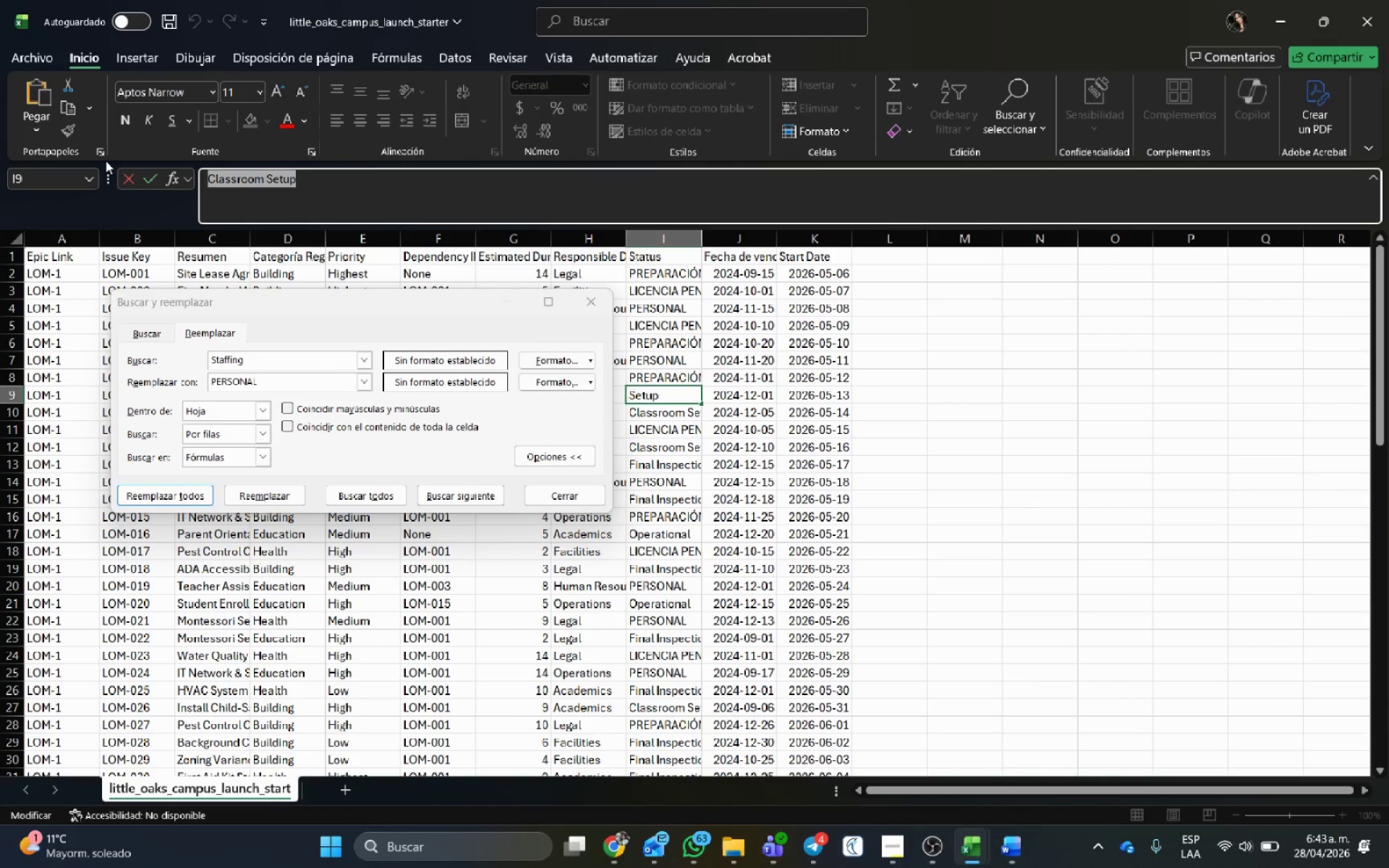 
key(Control+C)
 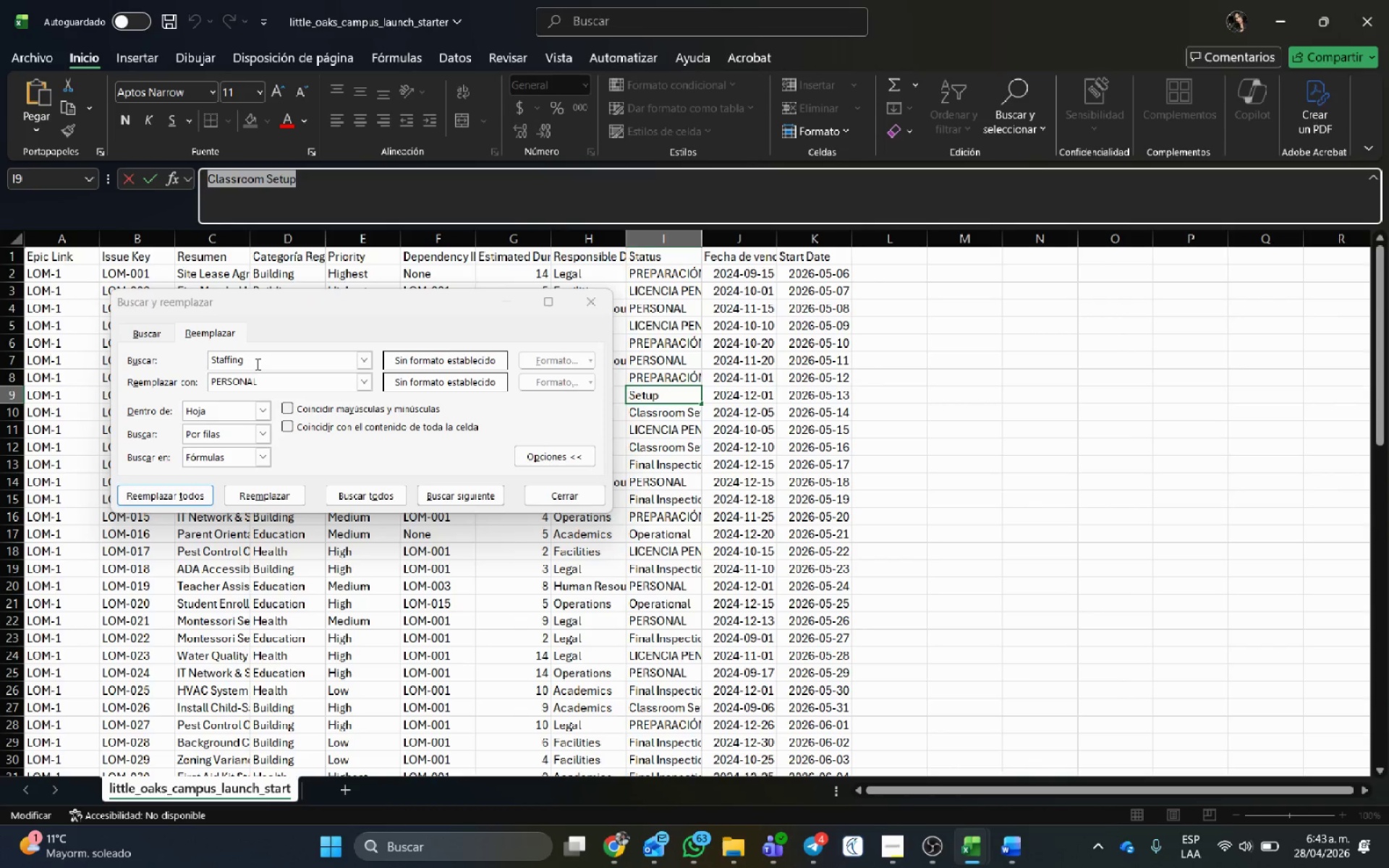 
left_click_drag(start_coordinate=[256, 364], to_coordinate=[103, 336])
 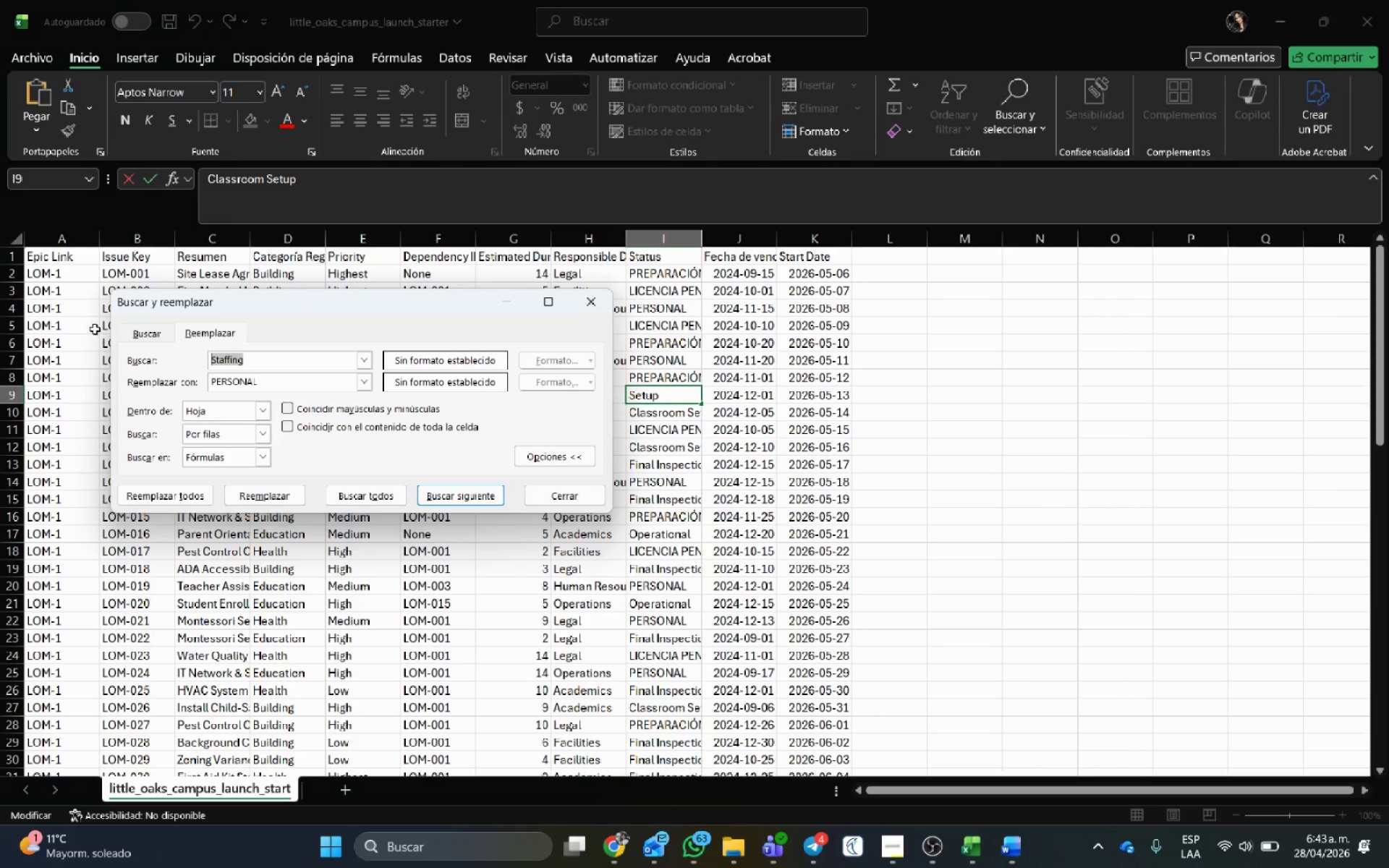 
key(Control+V)
 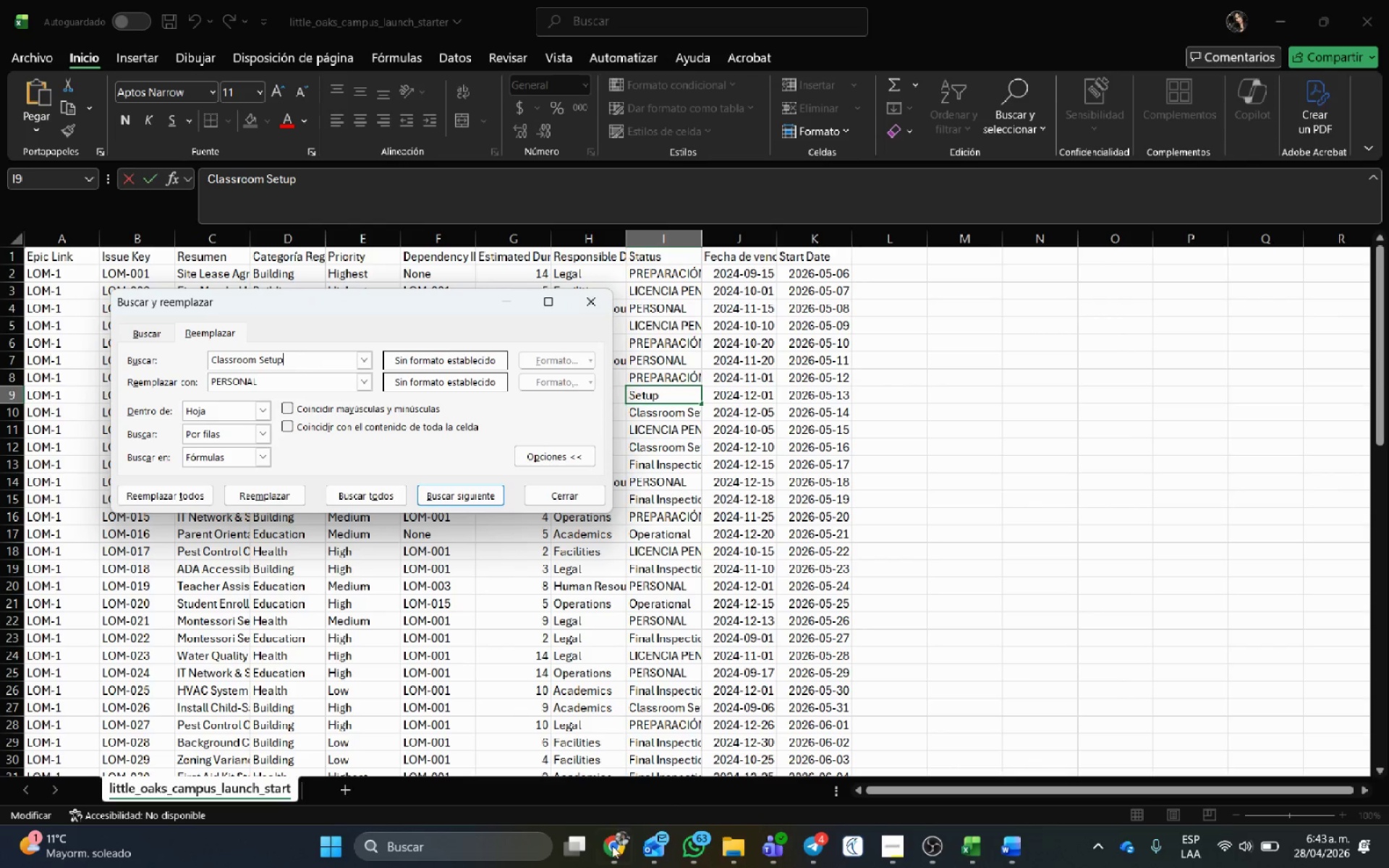 
left_click([612, 846])
 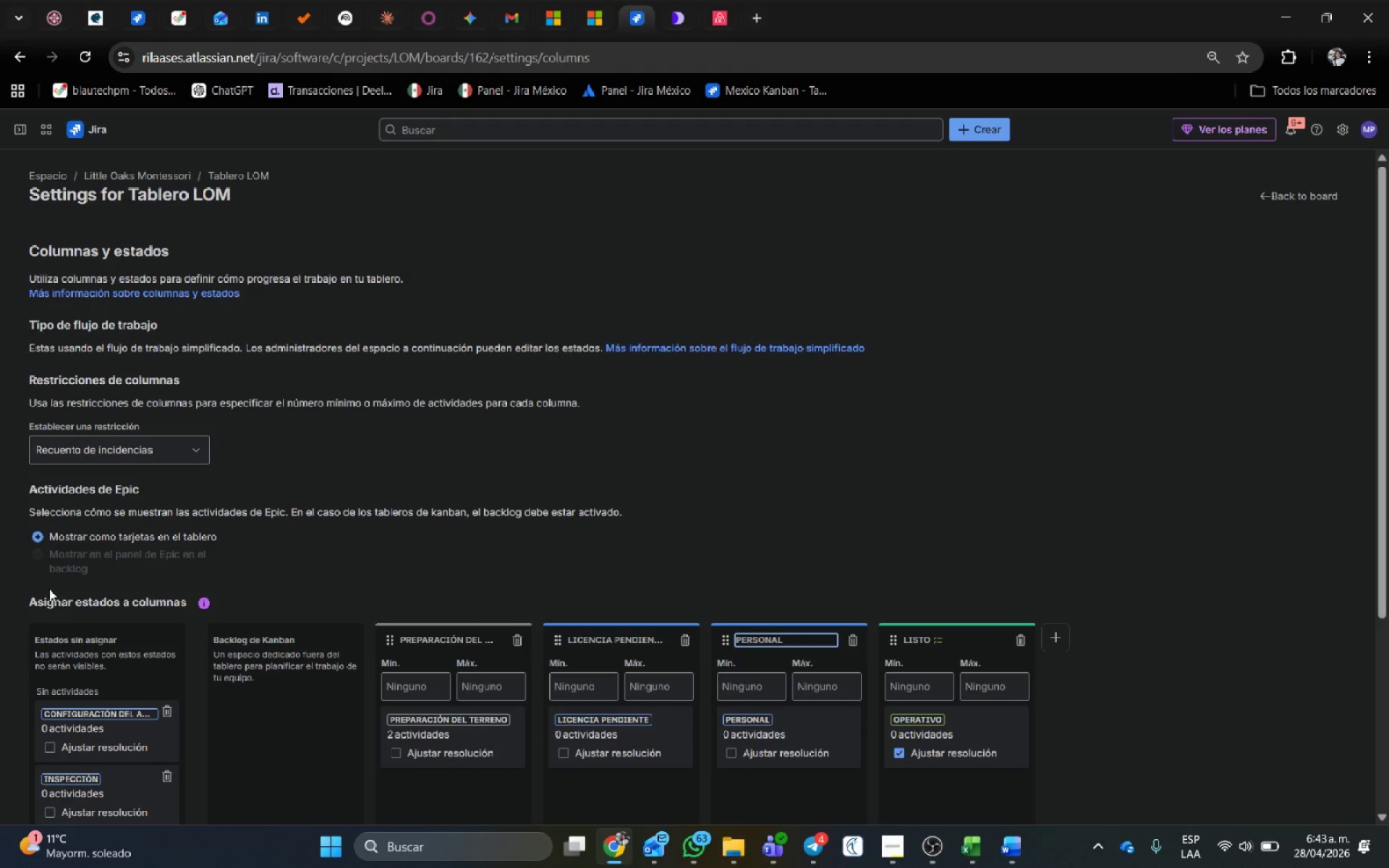 
scroll: coordinate [182, 584], scroll_direction: down, amount: 1.0
 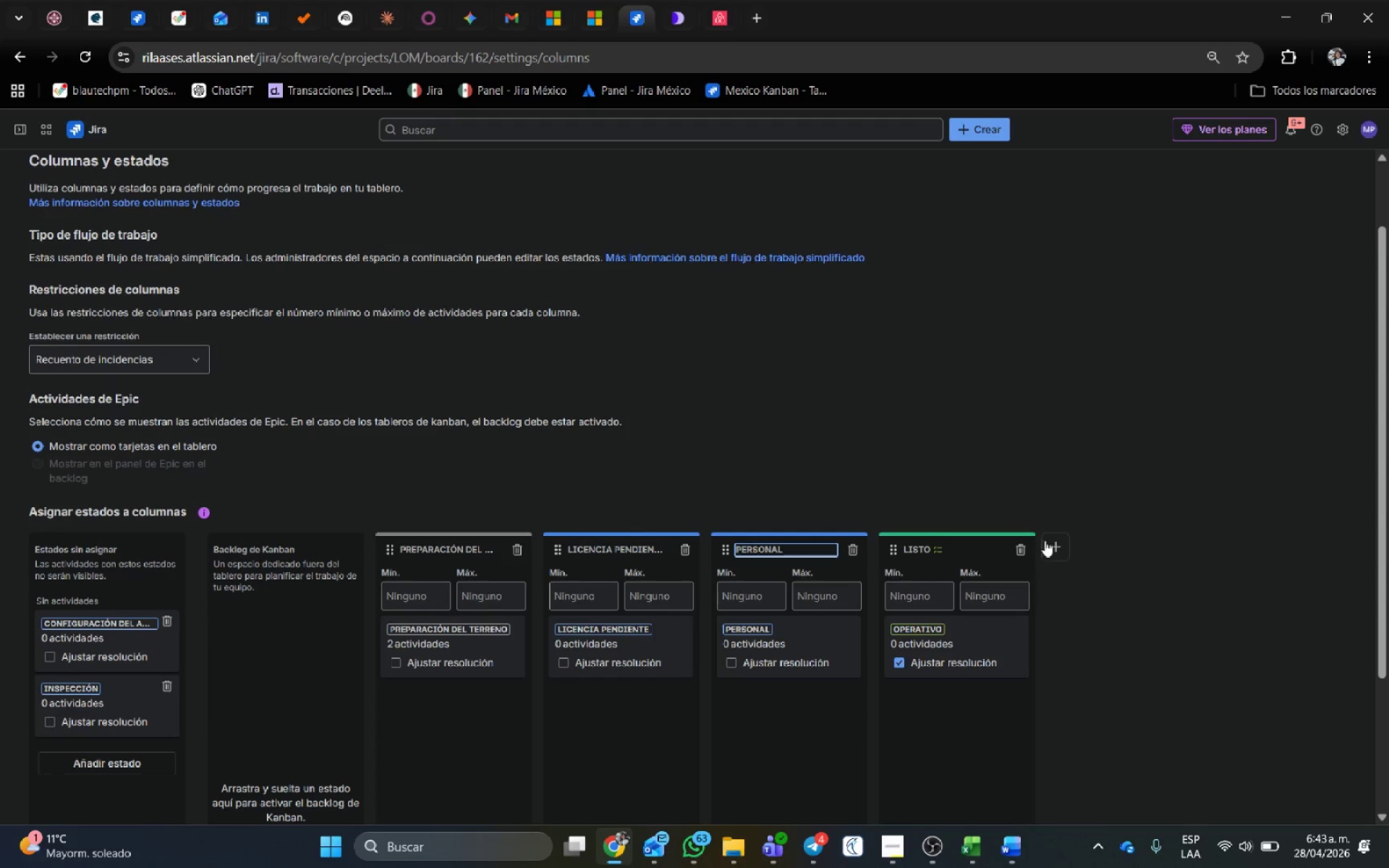 
left_click([1052, 550])
 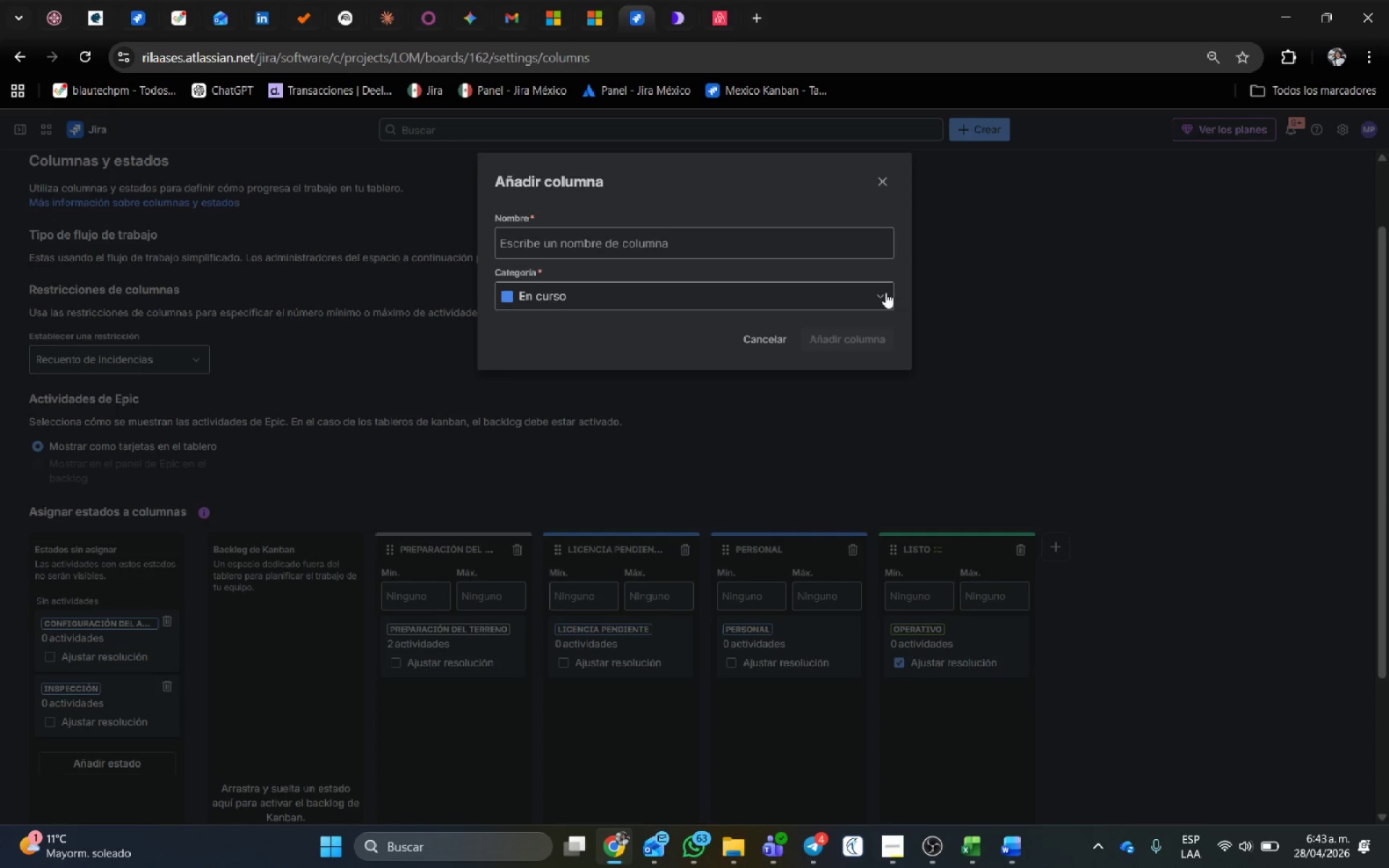 
left_click([796, 250])
 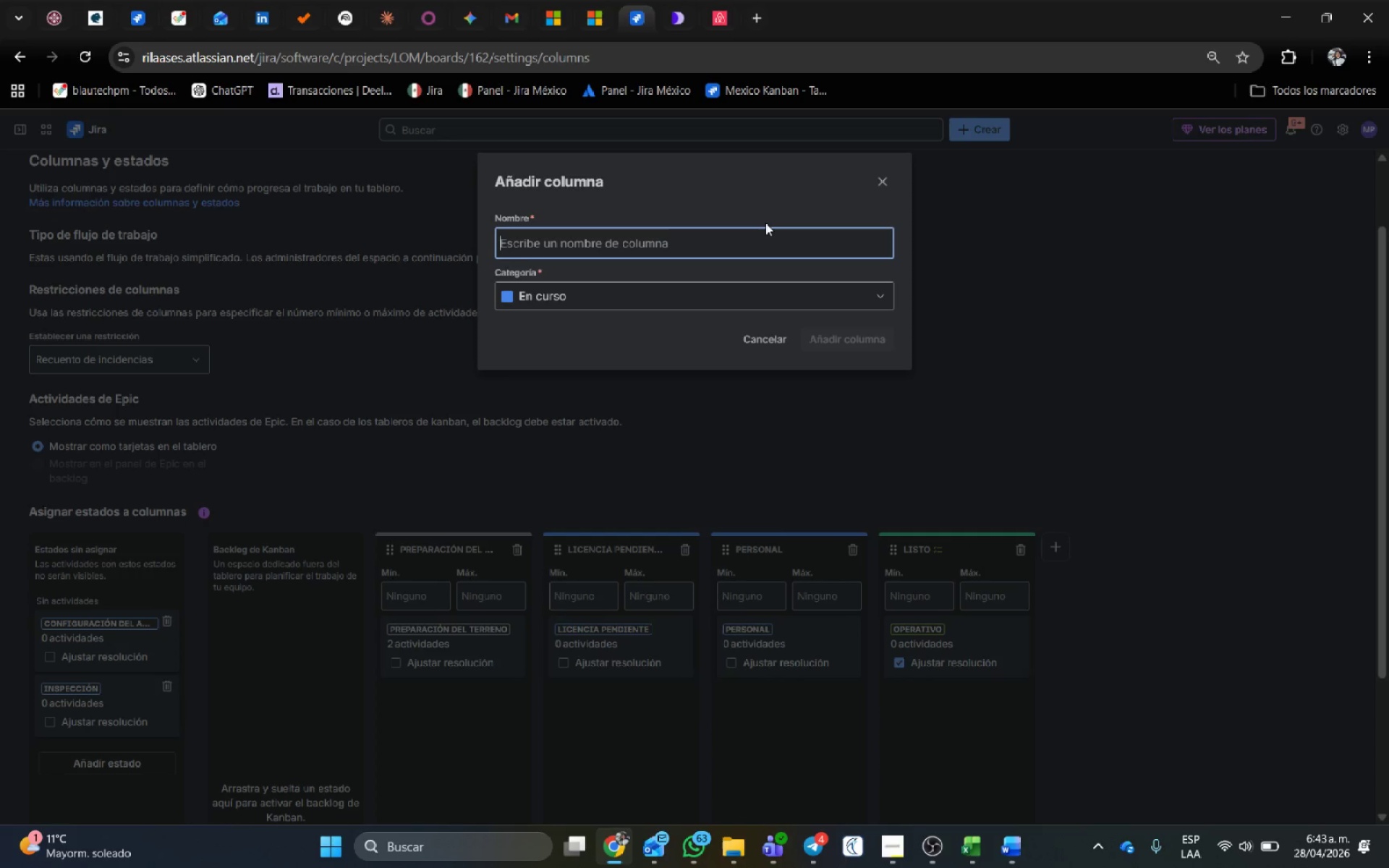 
type(co)
key(Backspace)
key(Backspace)
type(CONFIGURACI;ON DEL SAL;ON)
 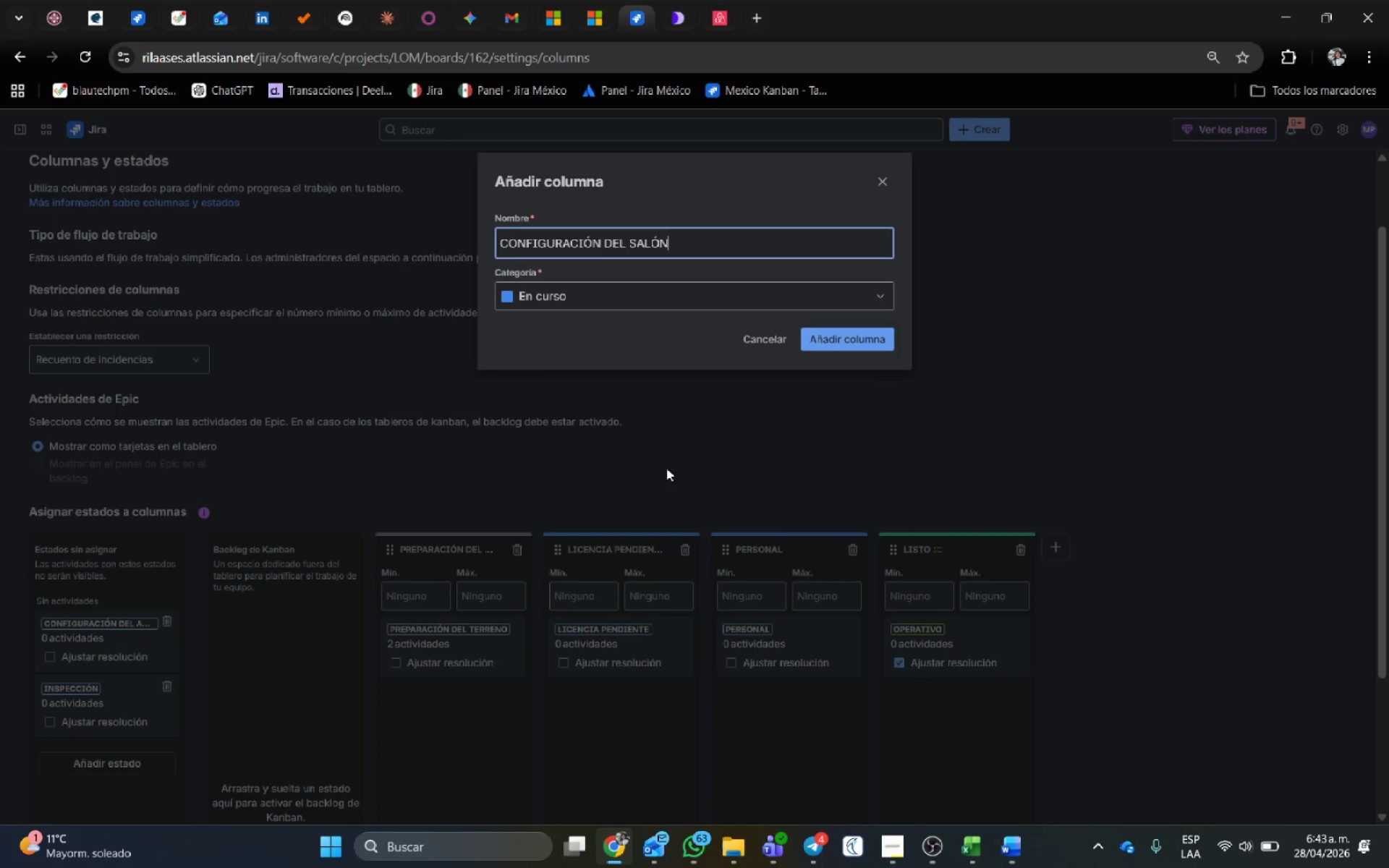 
left_click([846, 340])
 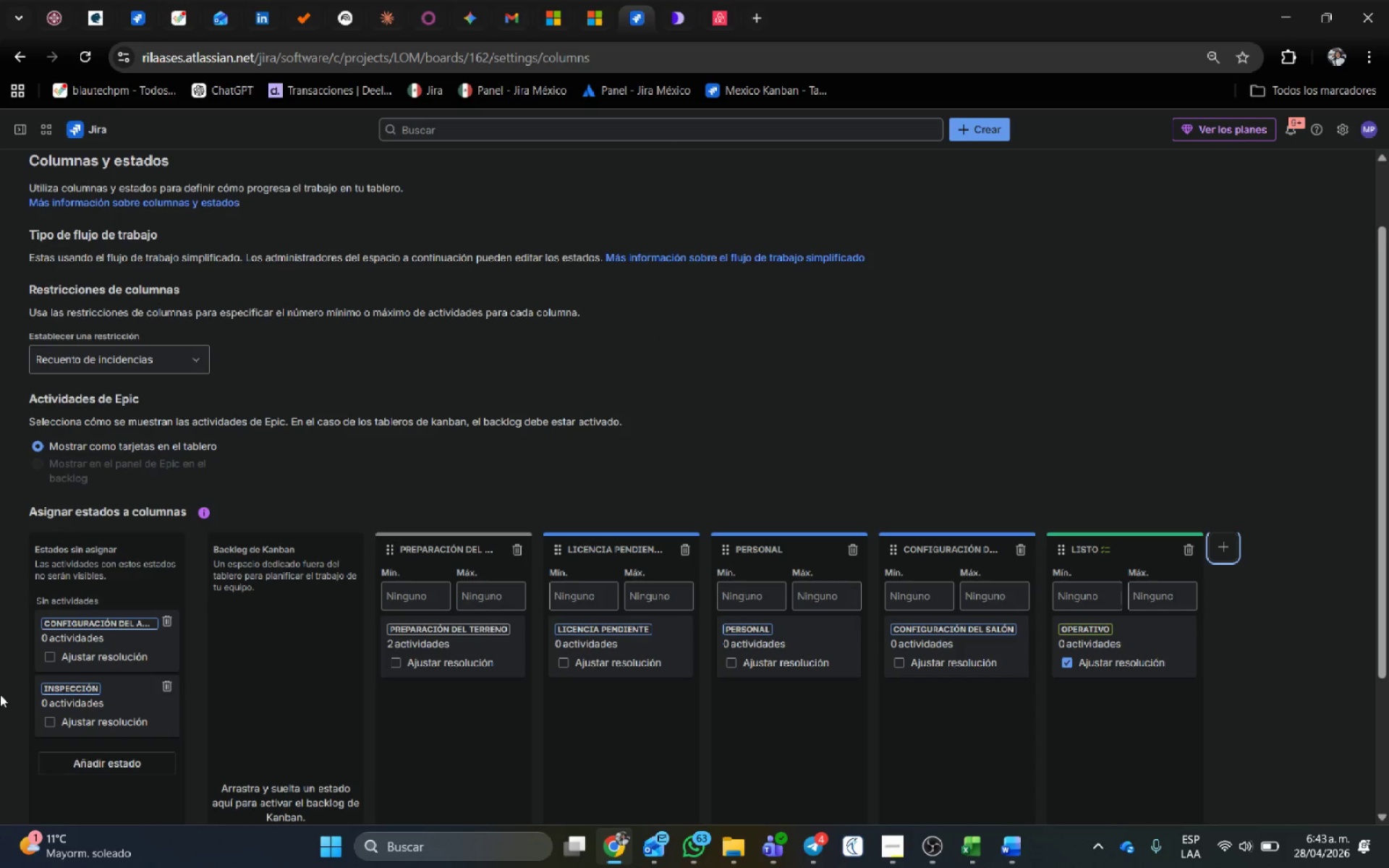 
left_click([96, 644])
 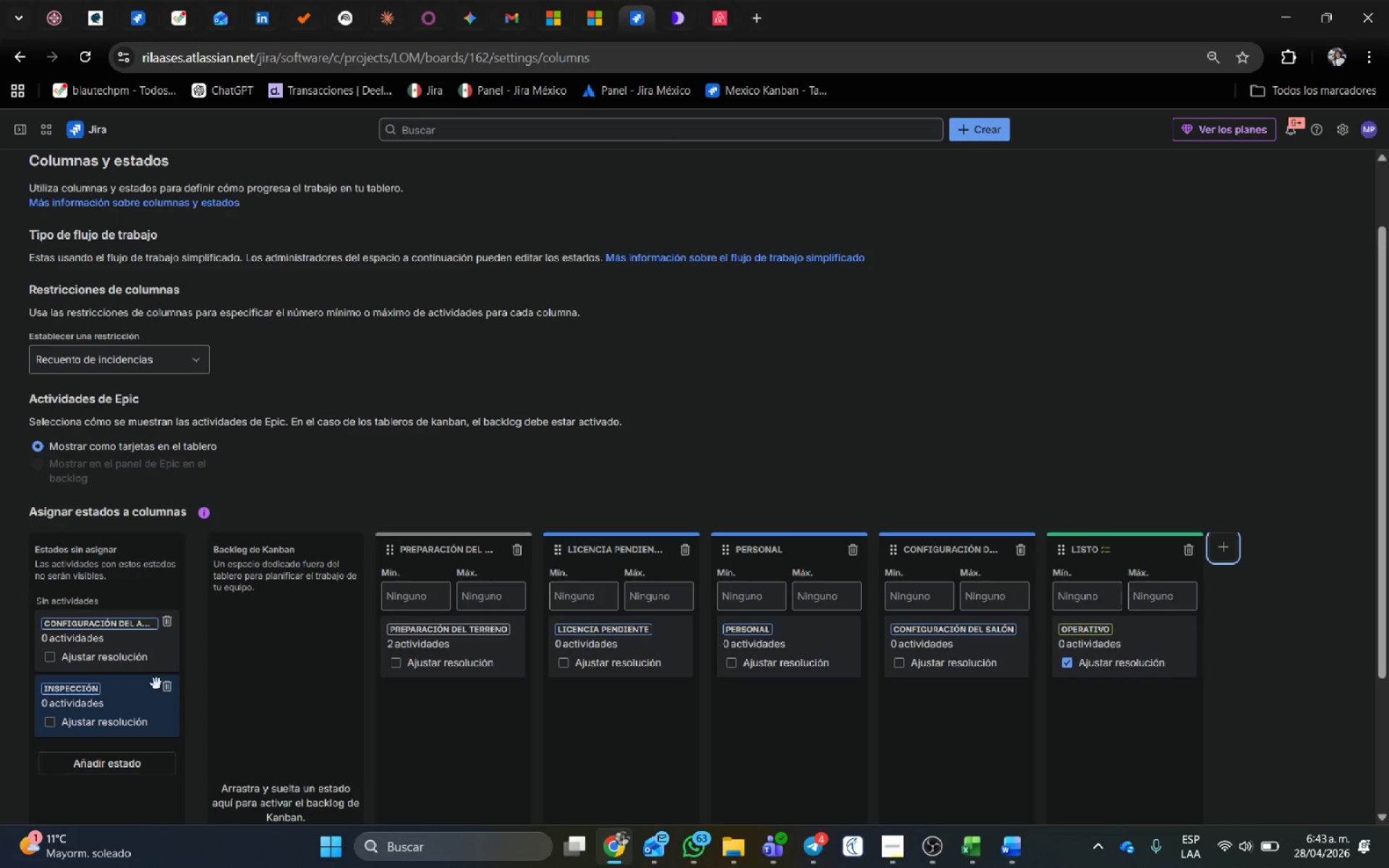 
left_click([1224, 548])
 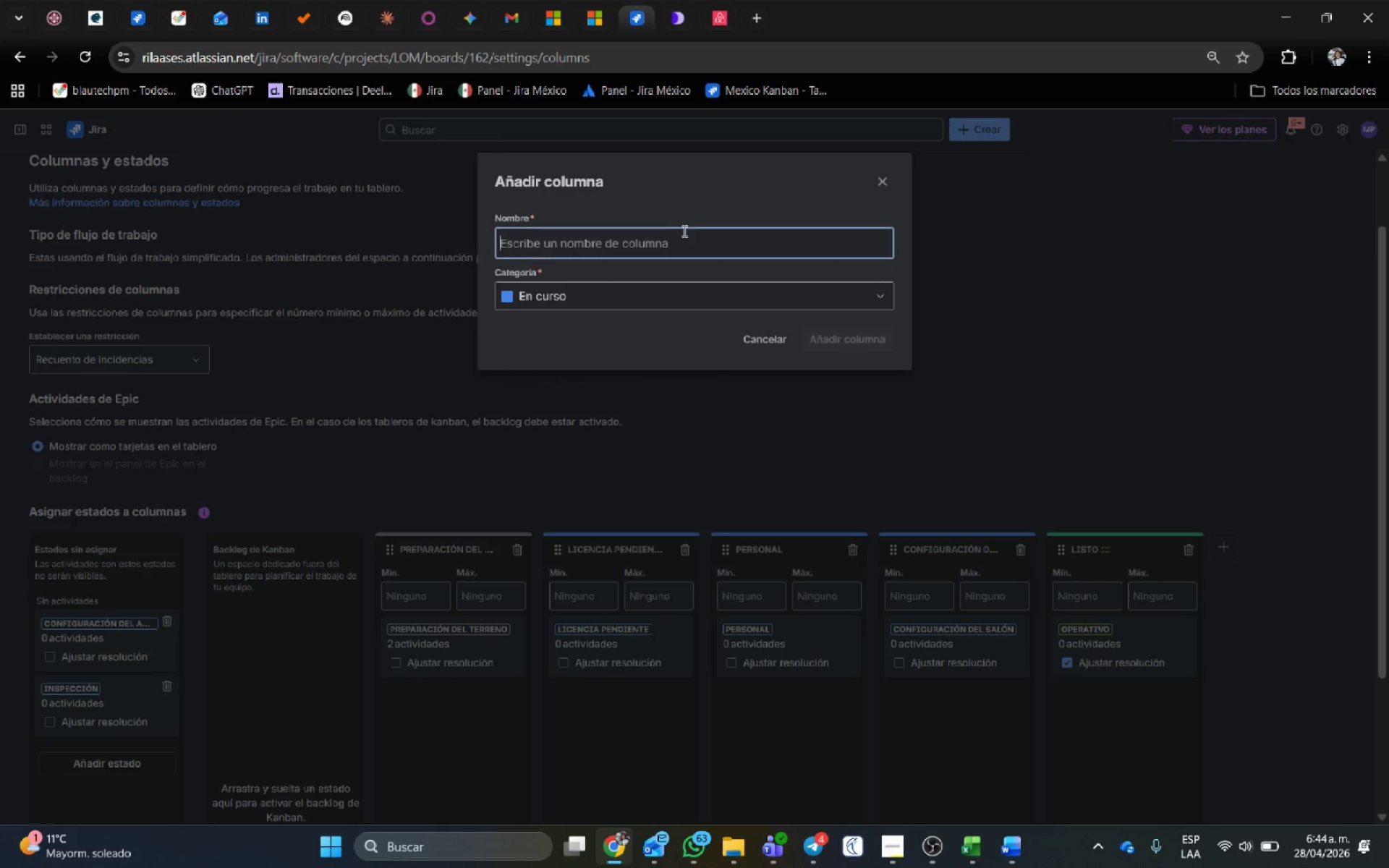 
type(INSPECCI;ON)
 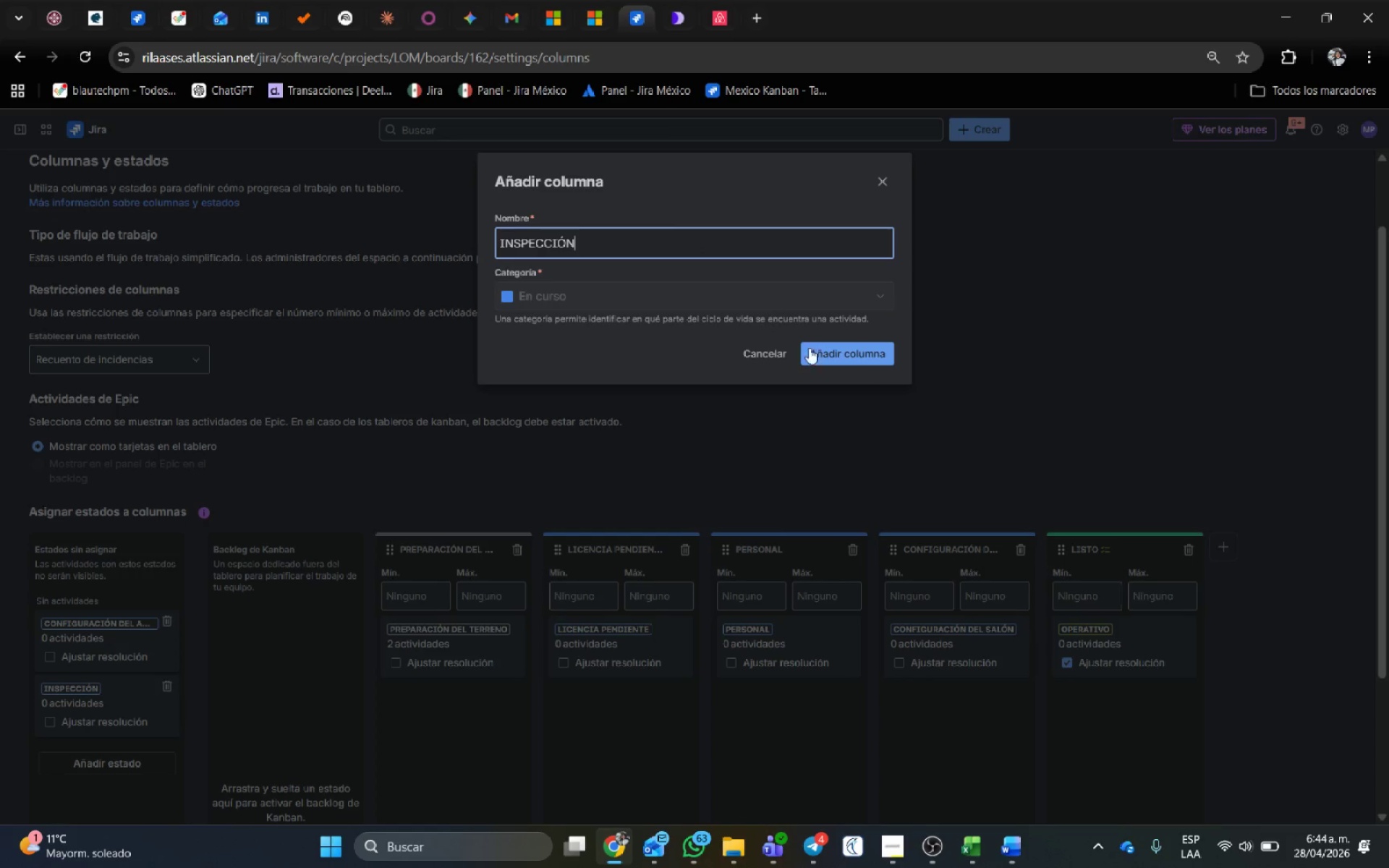 
left_click([867, 363])
 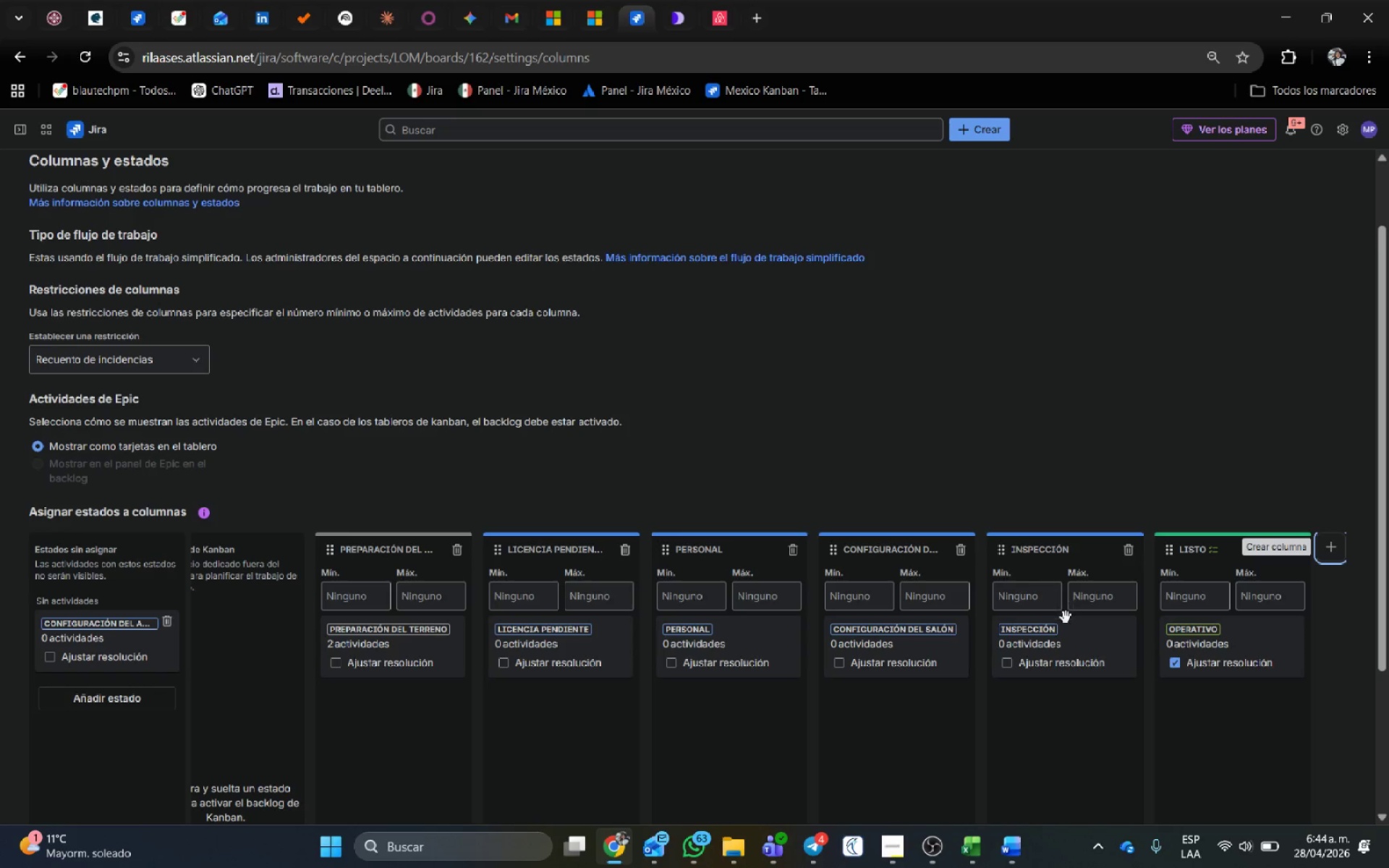 
key(Alt+AltLeft)
 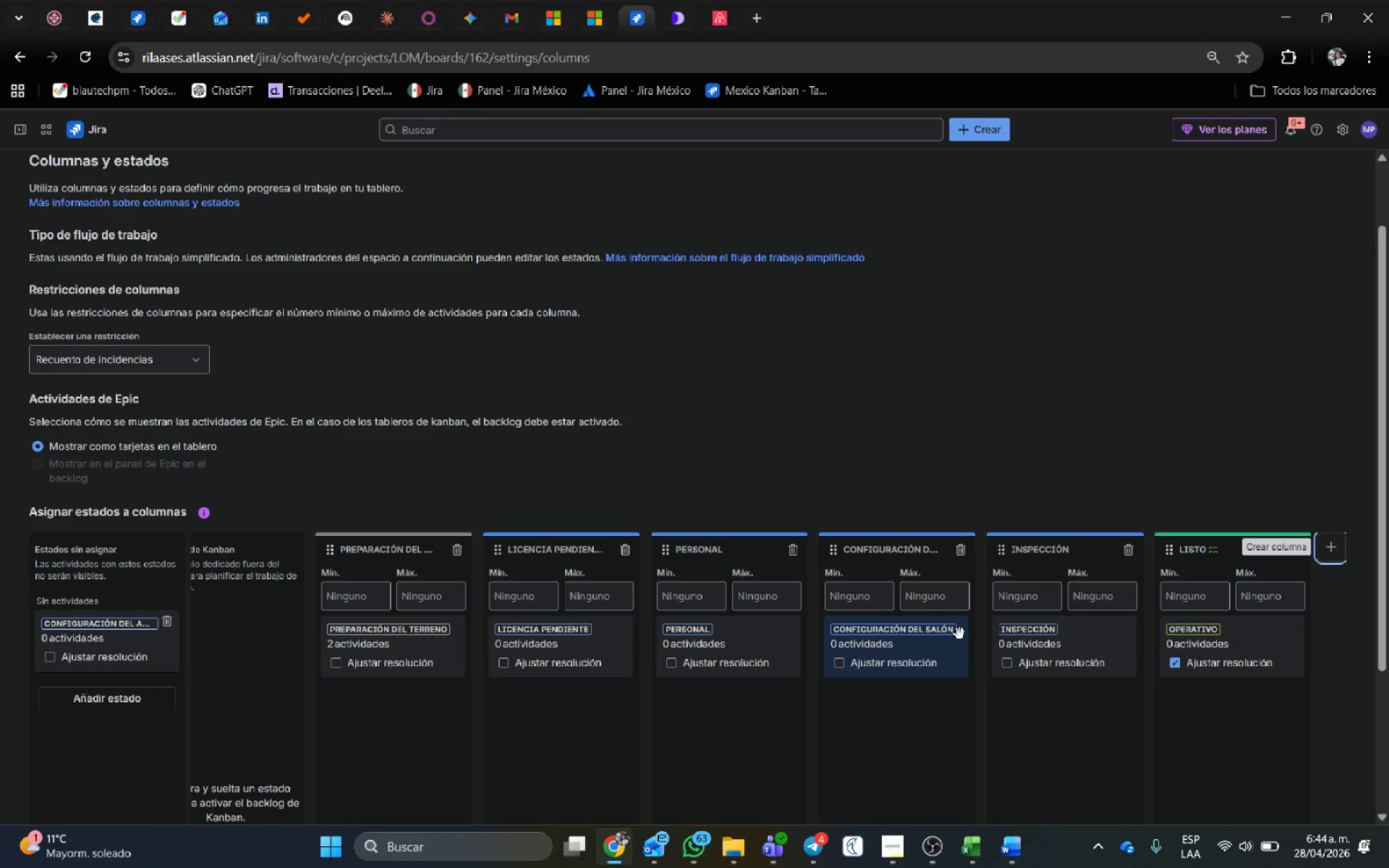 
key(Alt+Tab)
 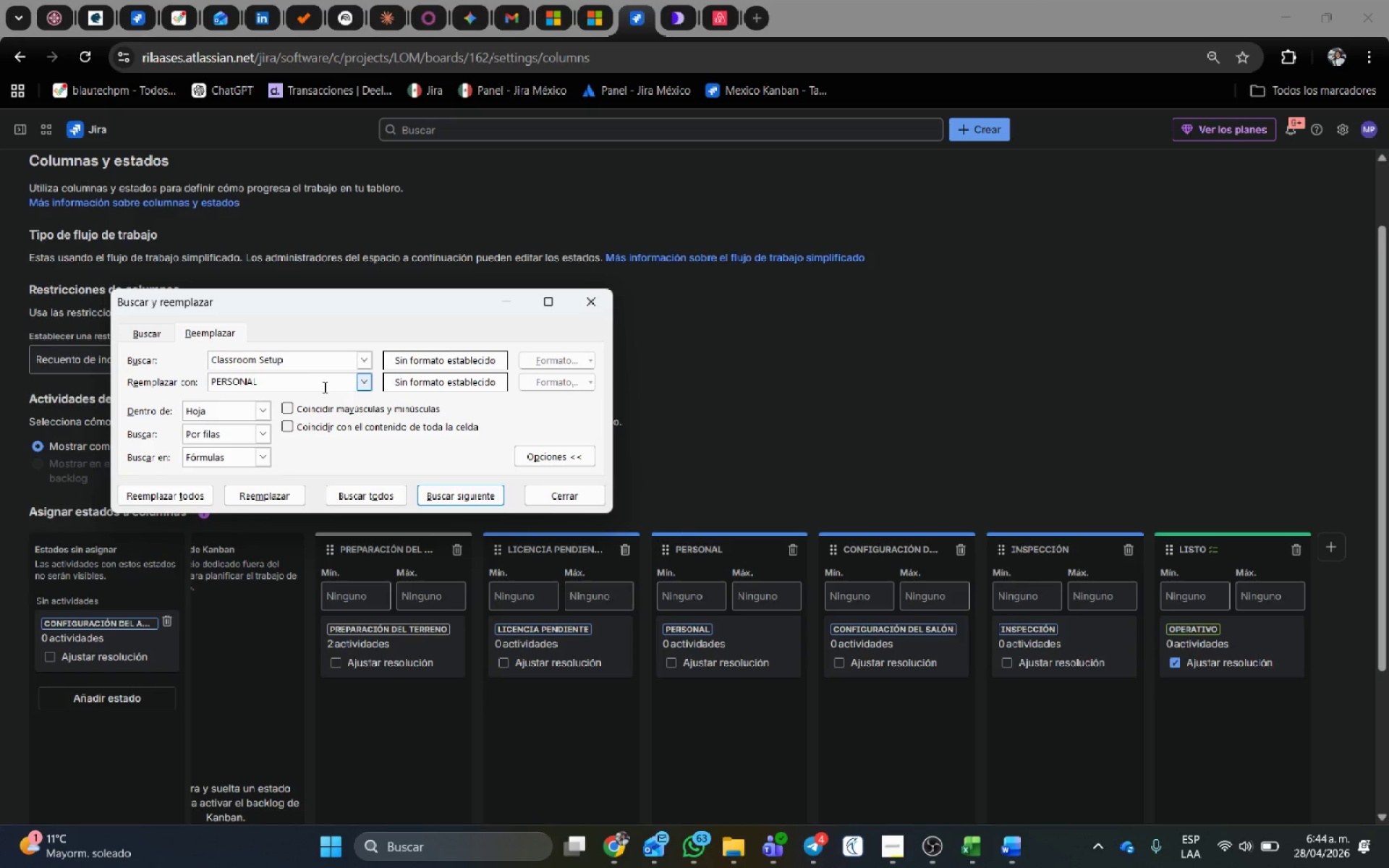 
left_click_drag(start_coordinate=[301, 381], to_coordinate=[127, 378])
 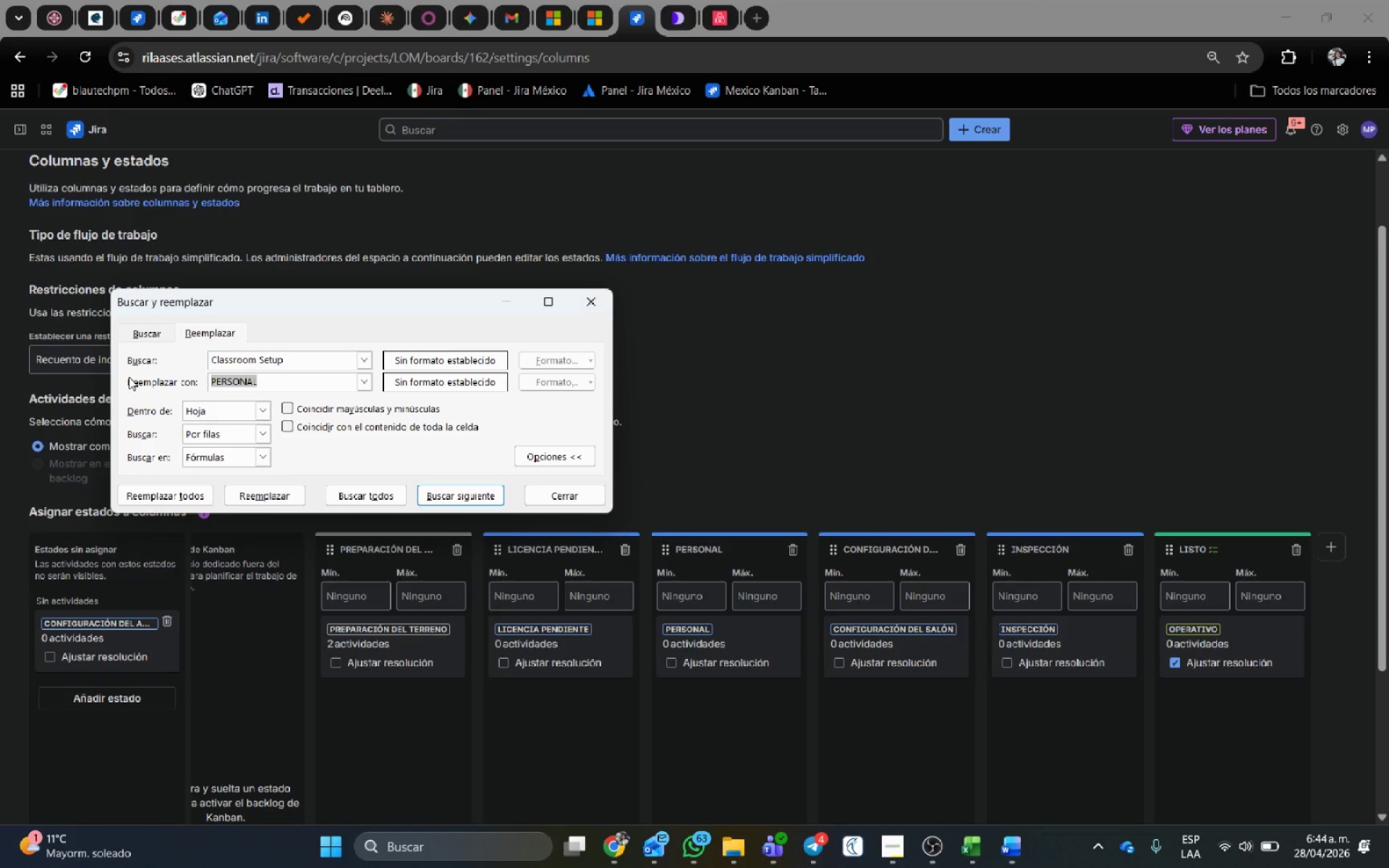 
key(Control+V)
 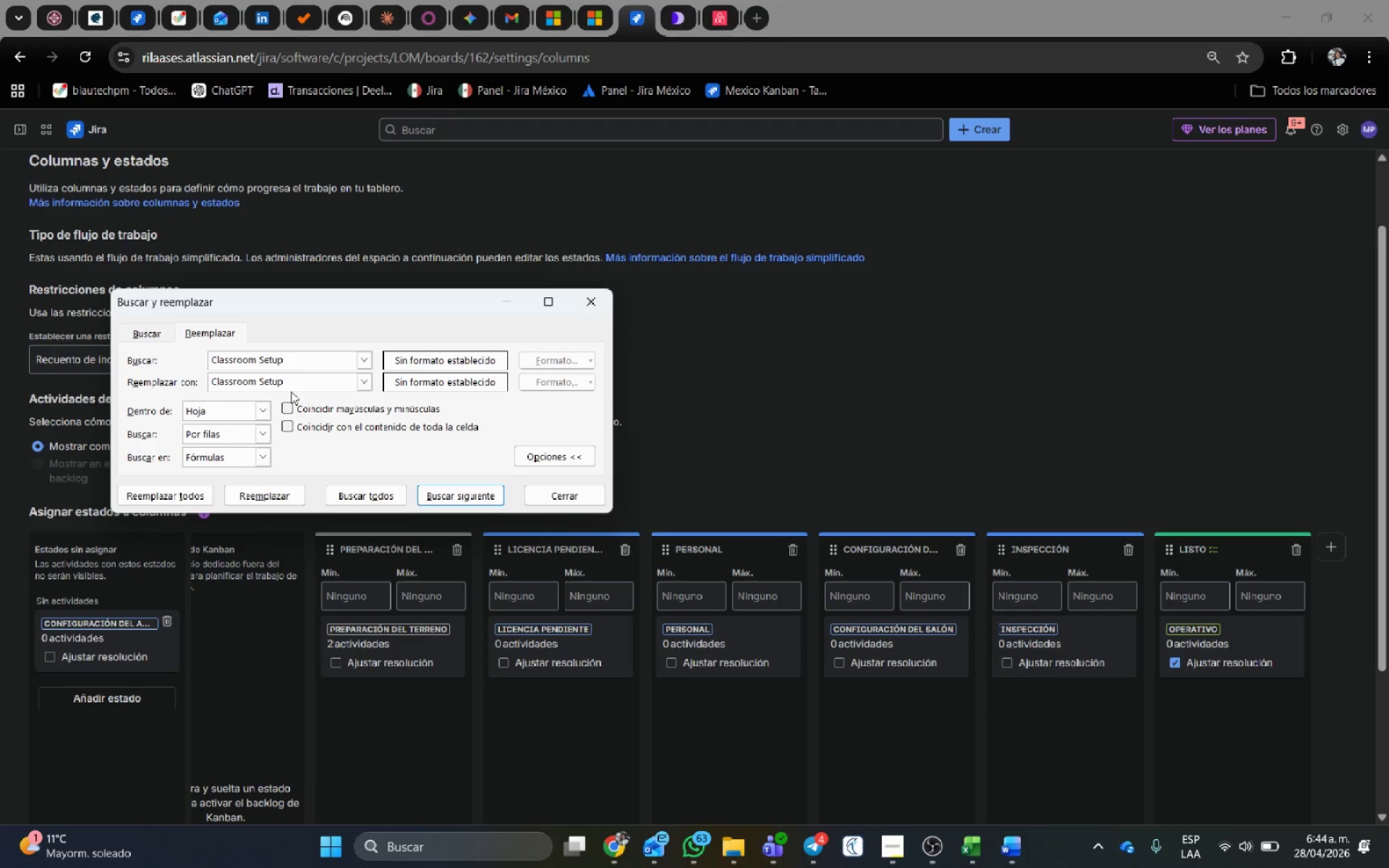 
left_click_drag(start_coordinate=[299, 385], to_coordinate=[129, 358])
 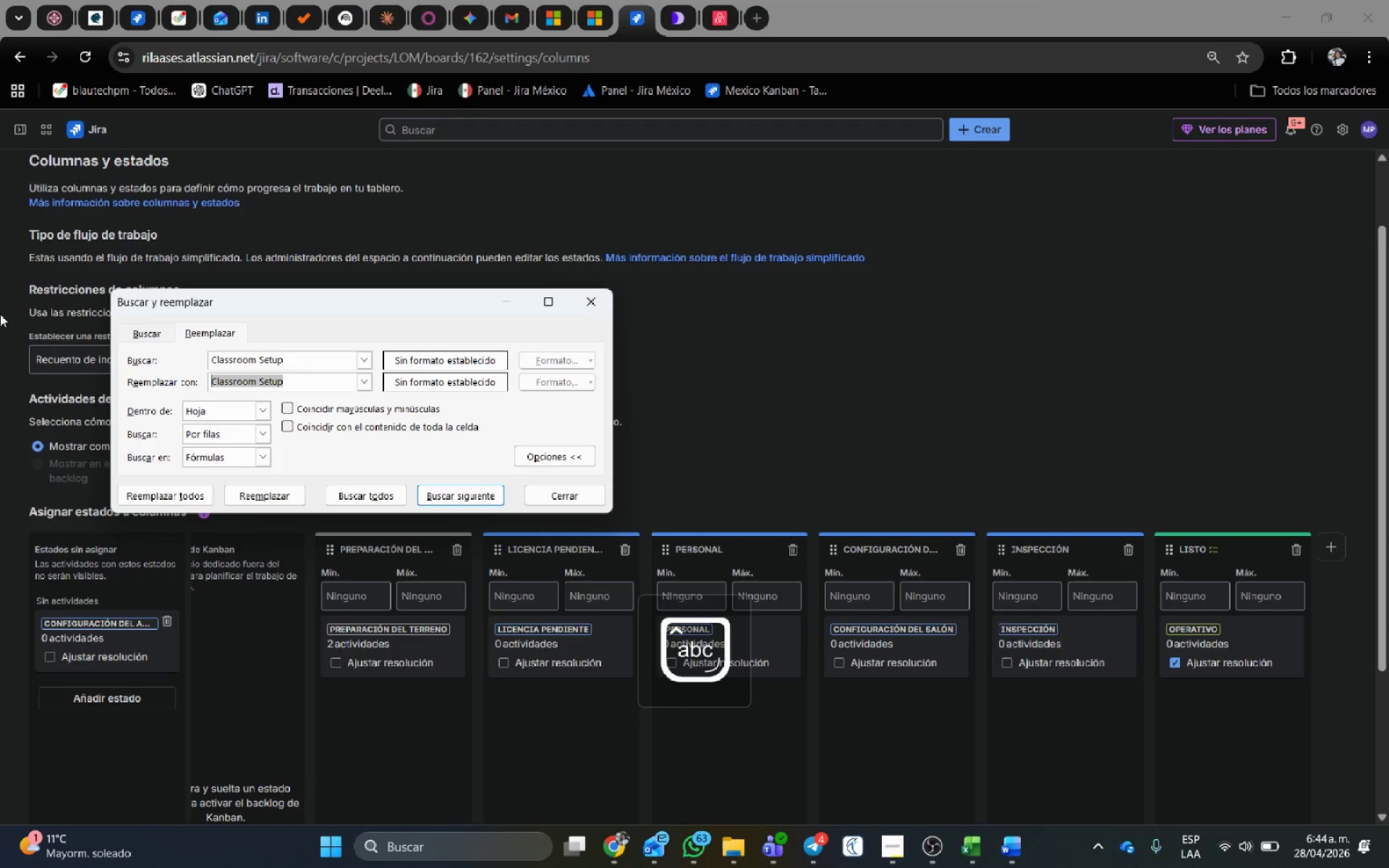 
type(c)
key(Backspace)
type(CONFIGURACI;ON DEL SAL;ON)
 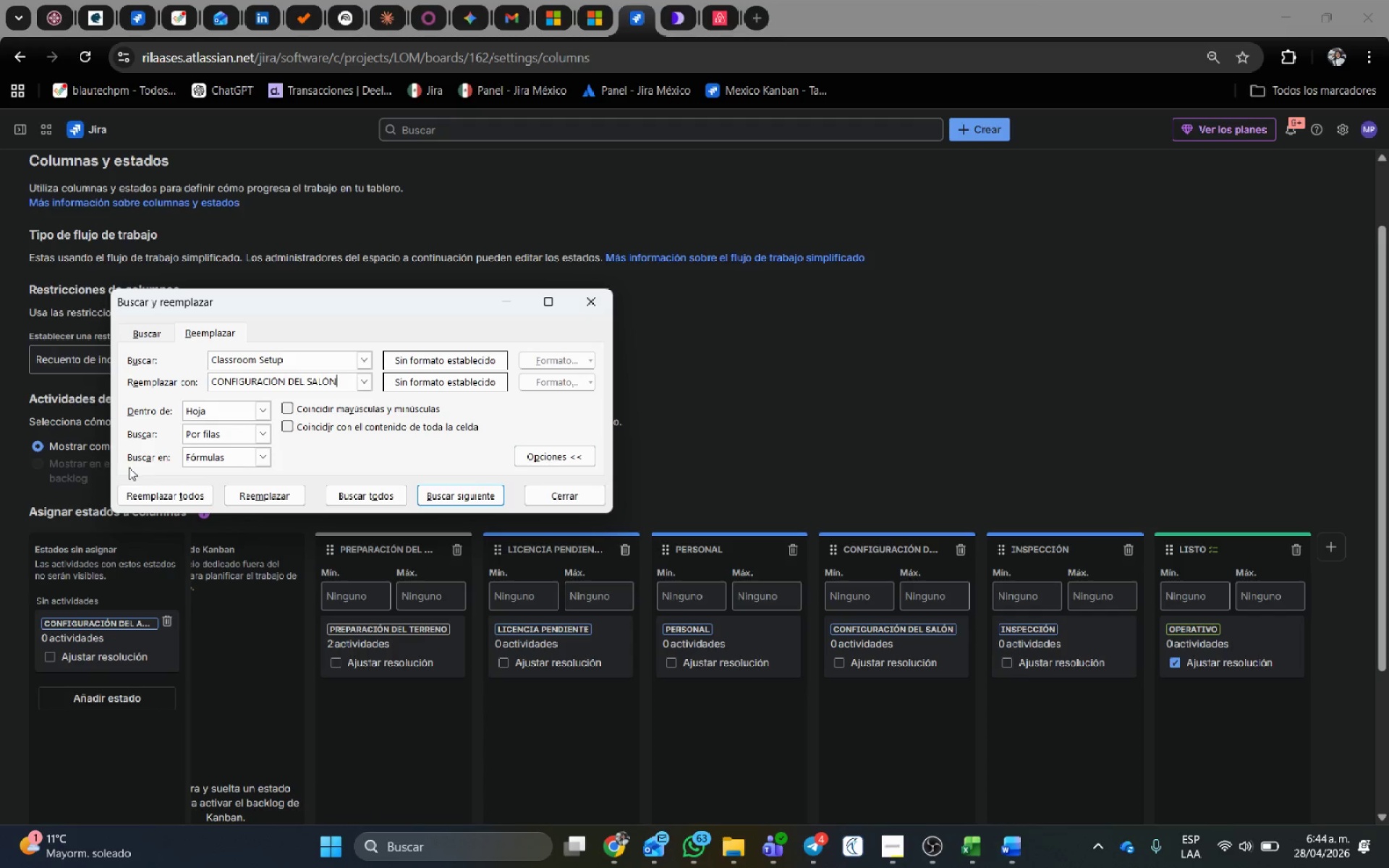 
left_click([152, 493])
 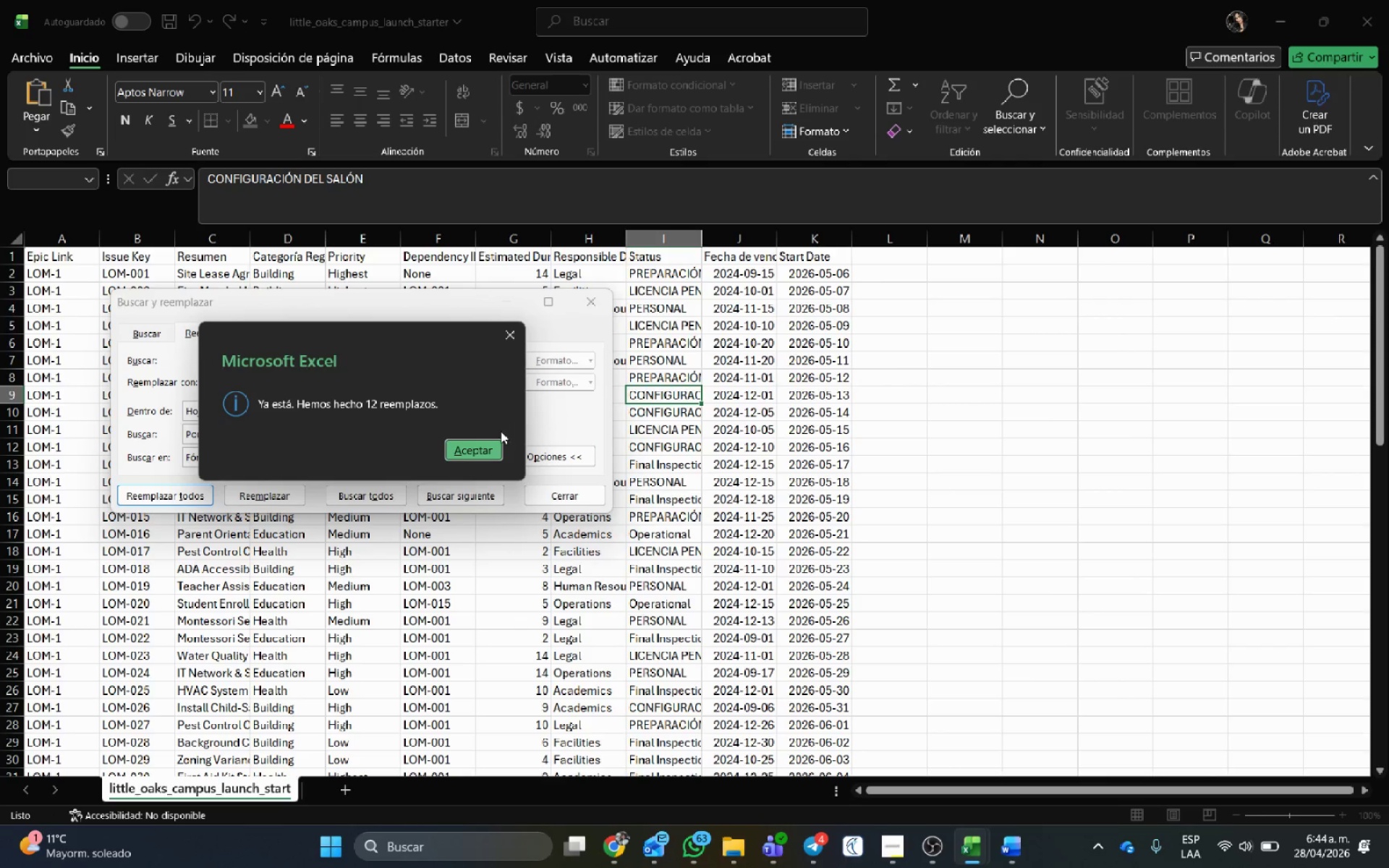 
left_click([479, 446])
 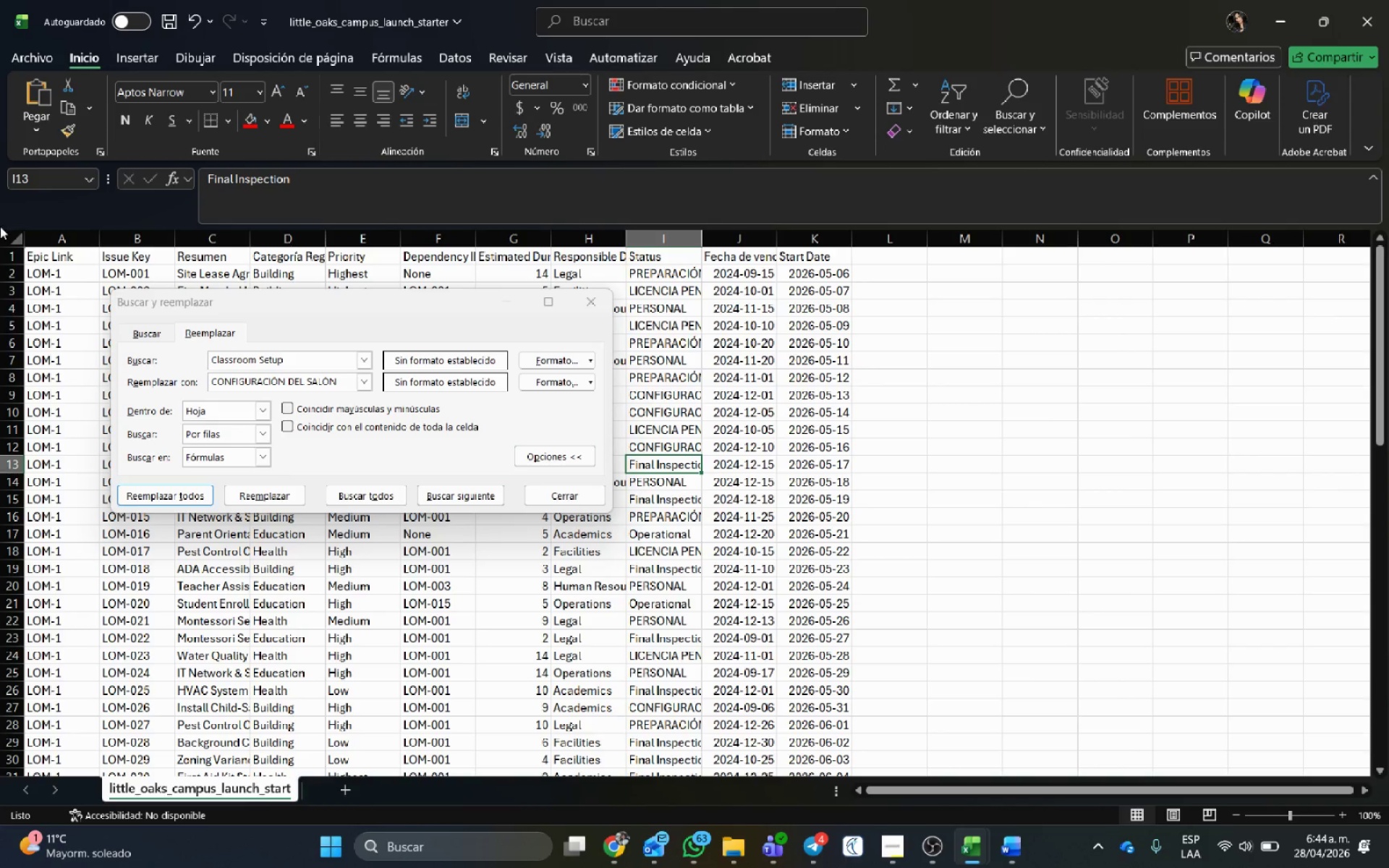 
left_click_drag(start_coordinate=[334, 191], to_coordinate=[72, 170])
 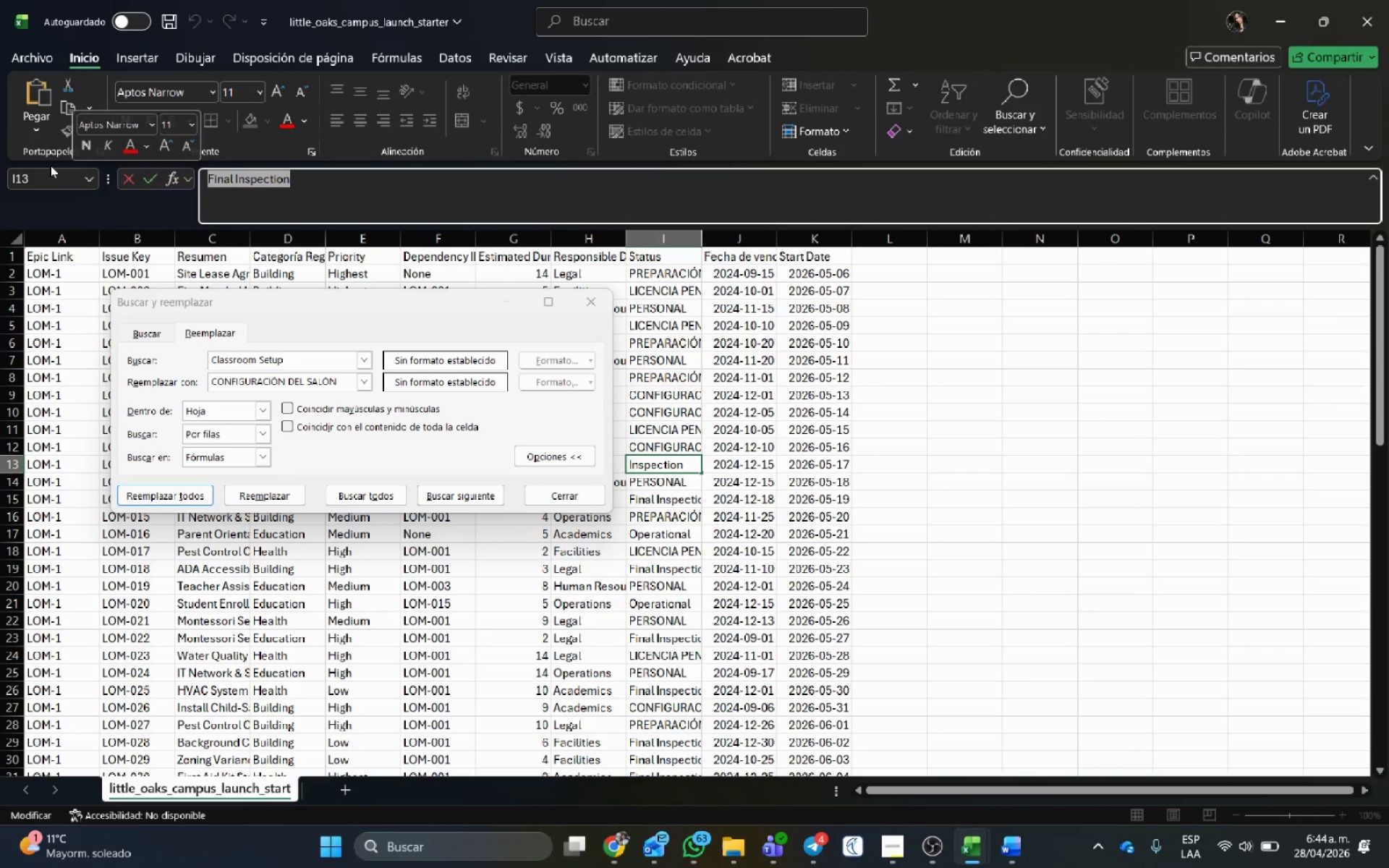 
key(Control+C)
 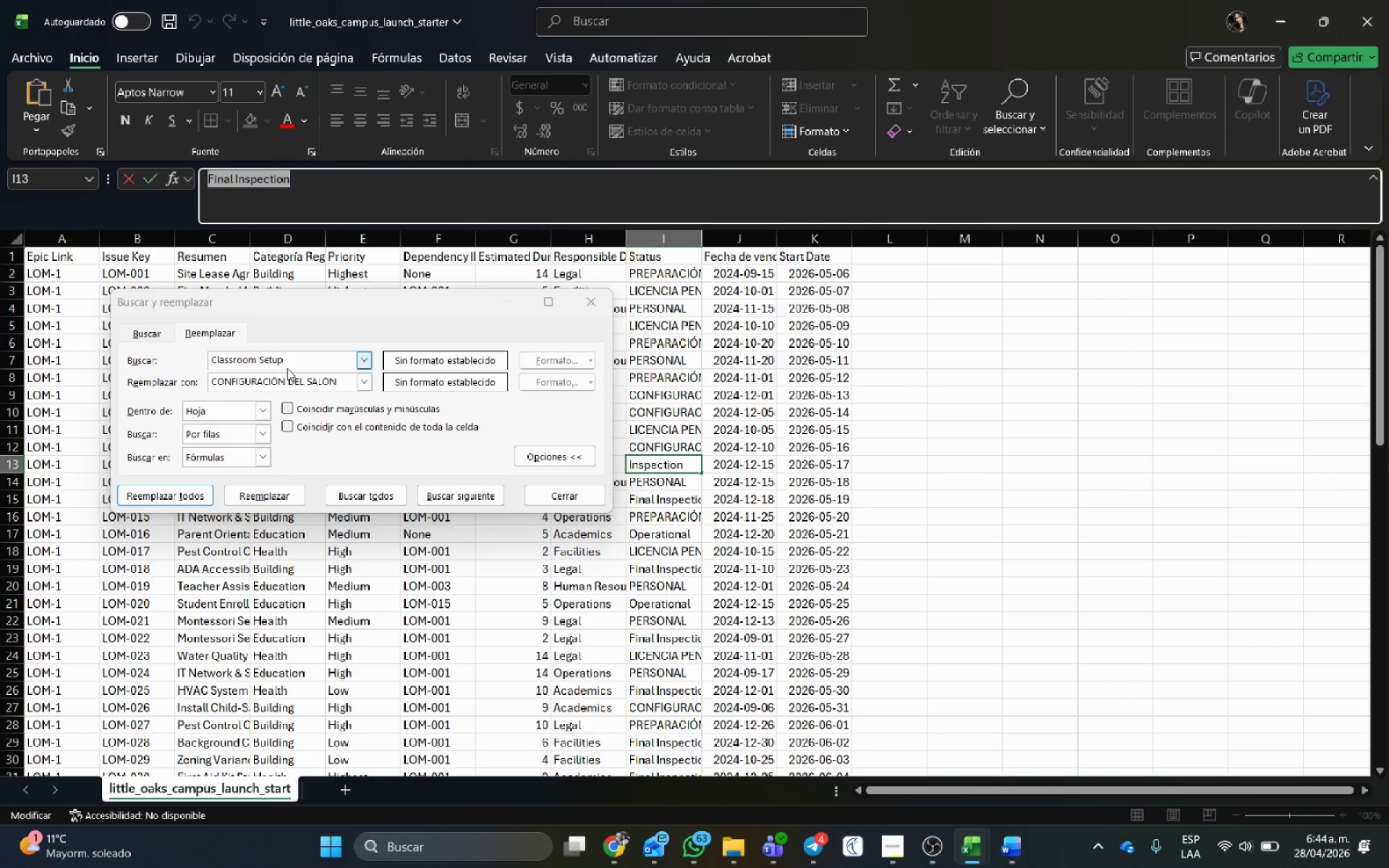 
left_click_drag(start_coordinate=[290, 362], to_coordinate=[163, 340])
 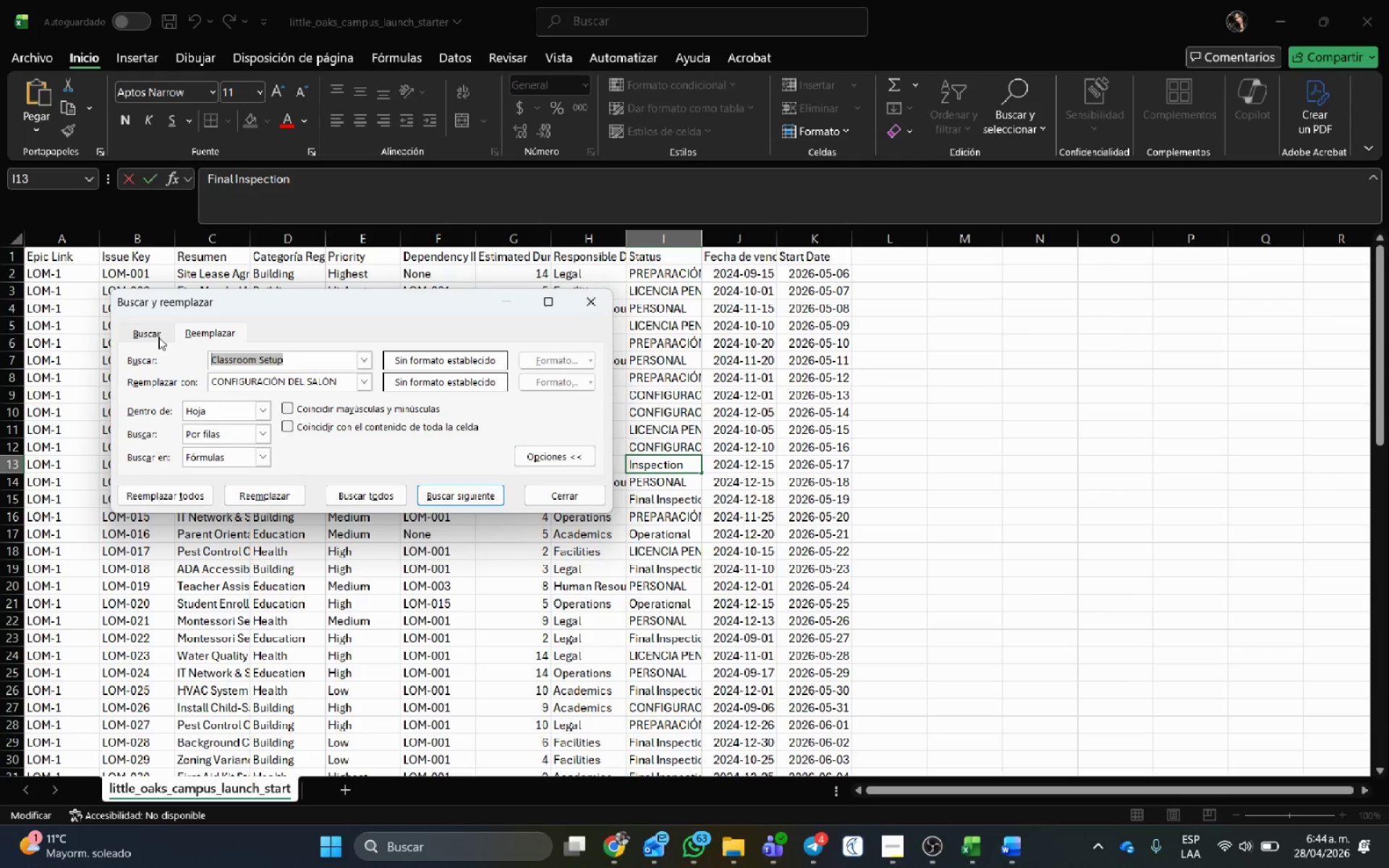 
key(Control+V)
 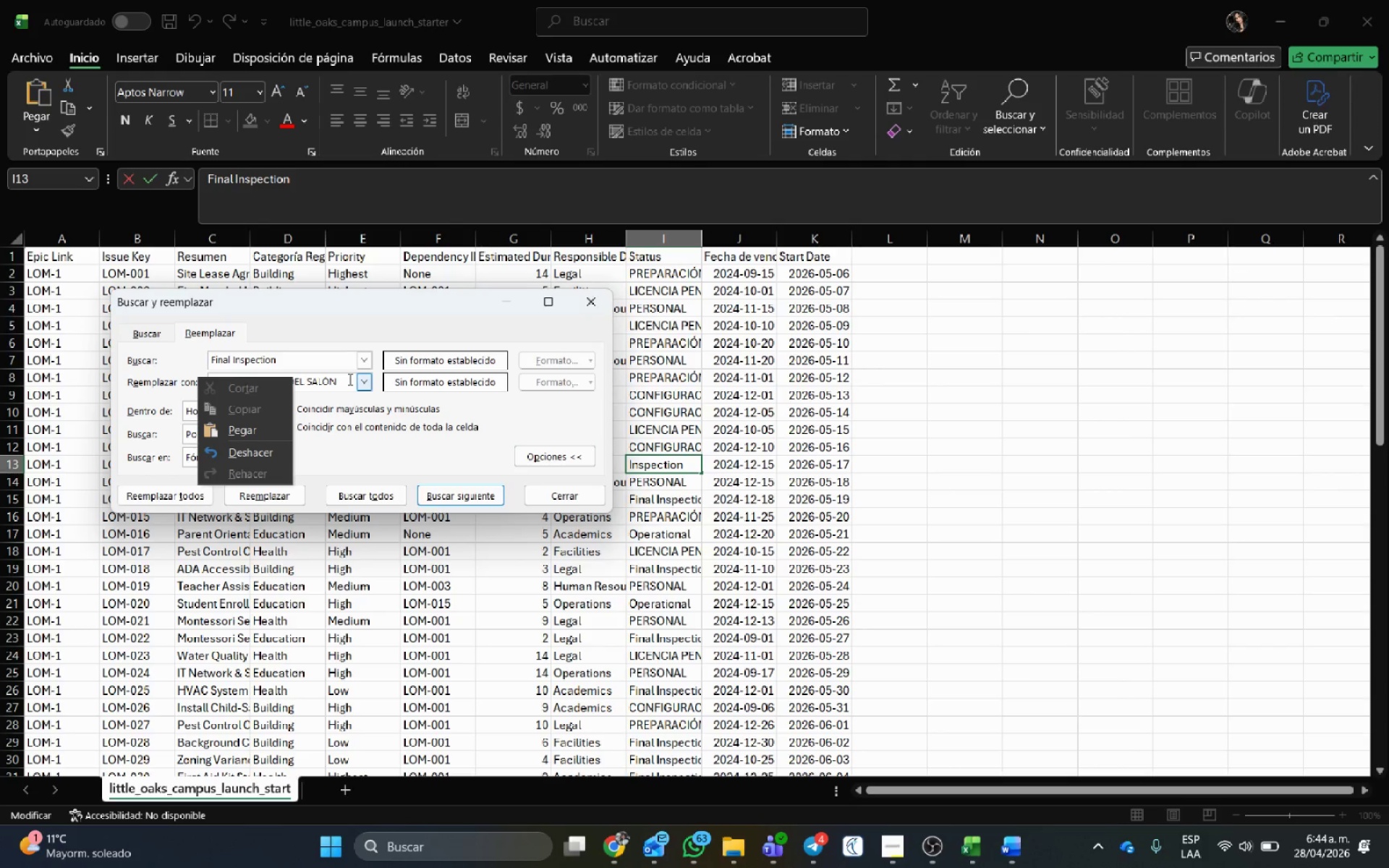 
left_click_drag(start_coordinate=[347, 380], to_coordinate=[154, 366])
 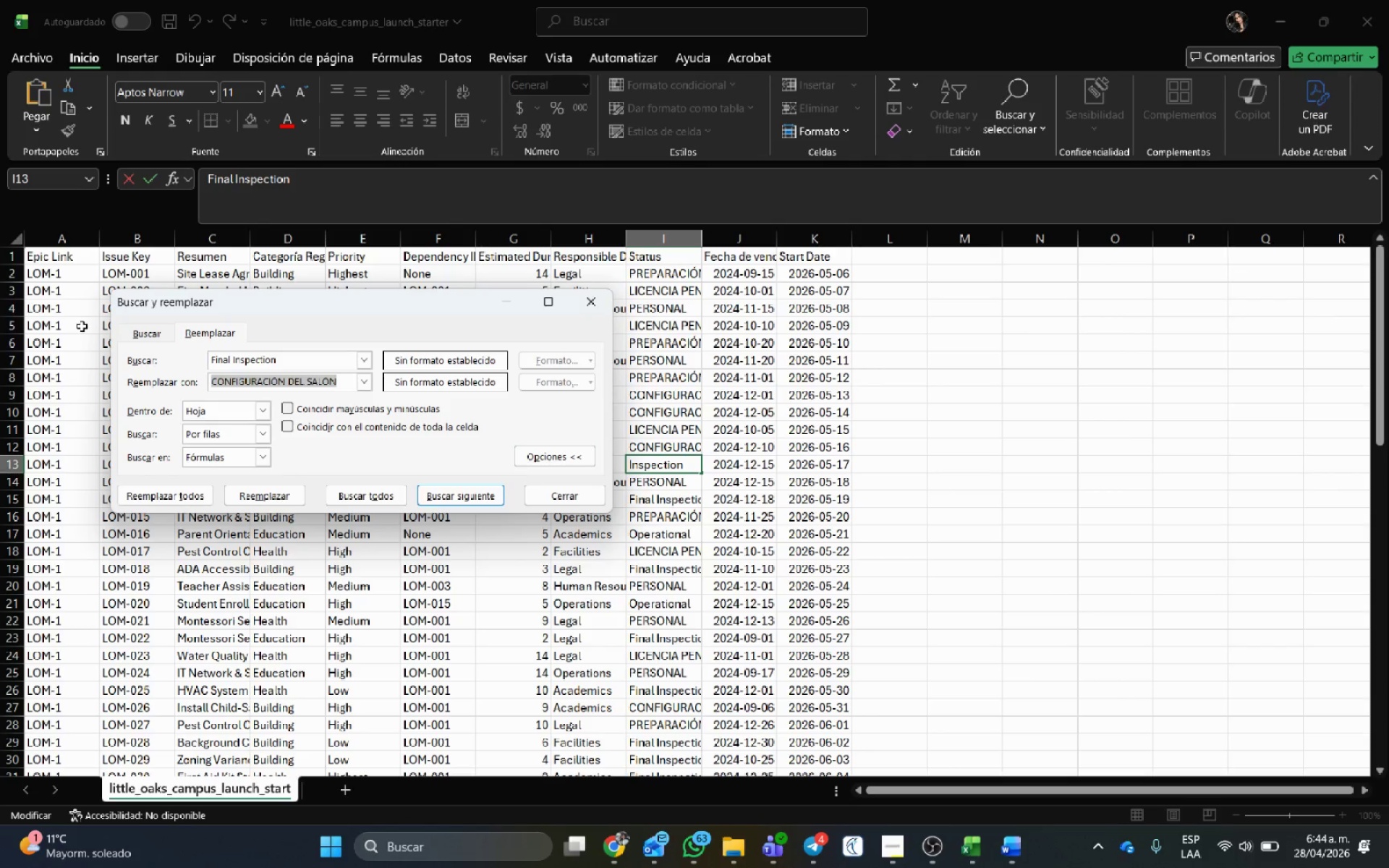 
type(INSPECCI;ON)
 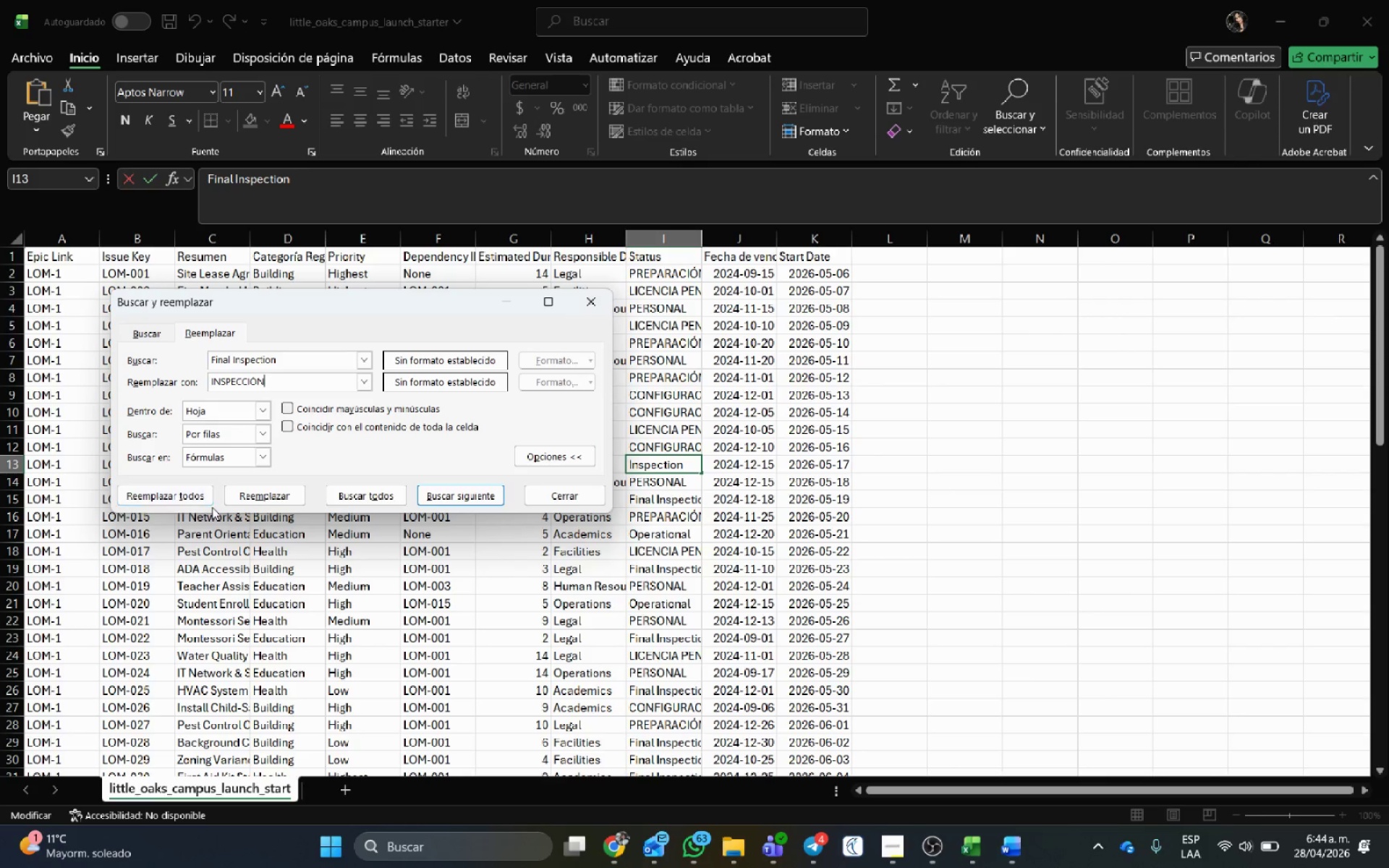 
left_click([203, 498])
 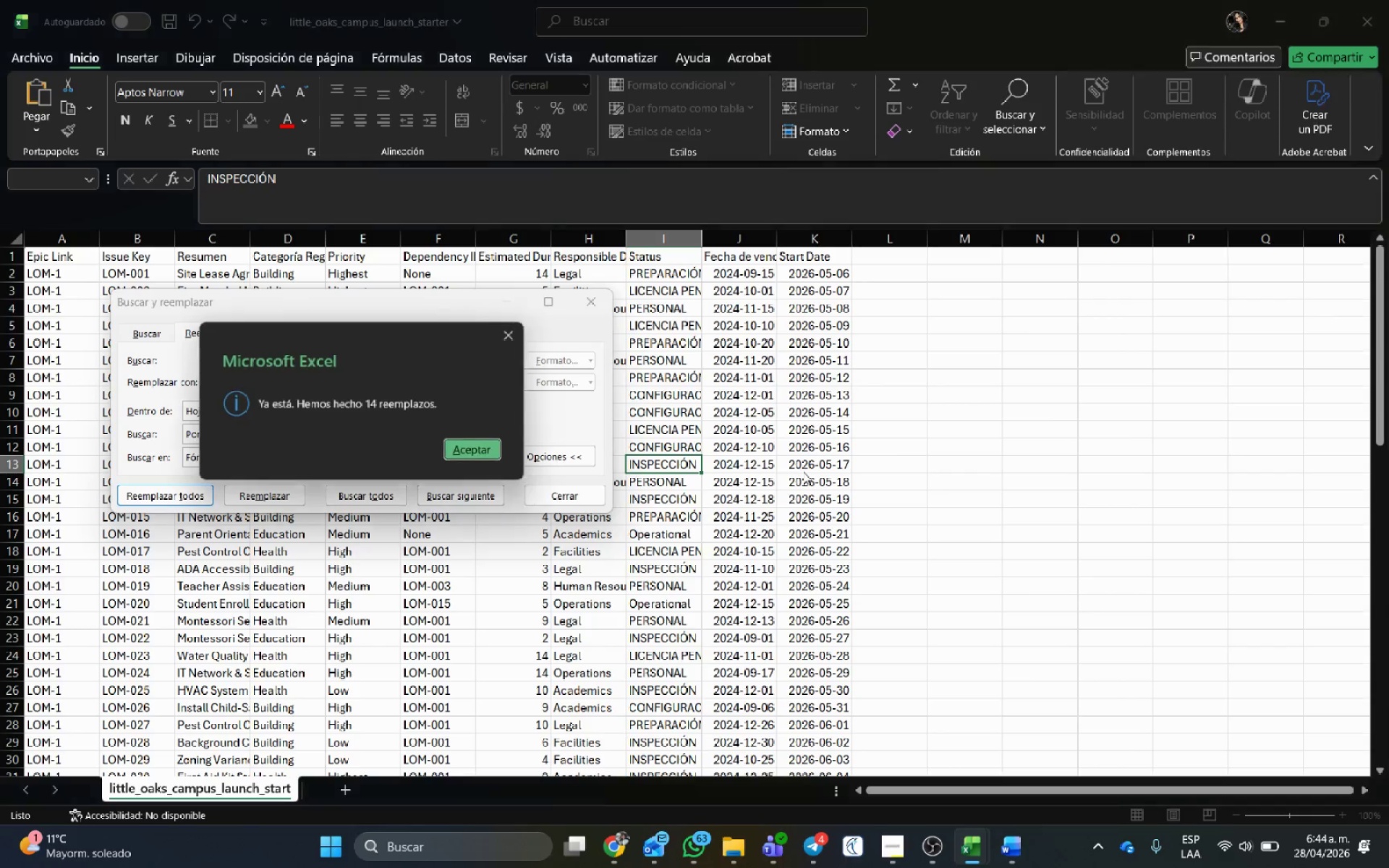 
left_click([849, 525])
 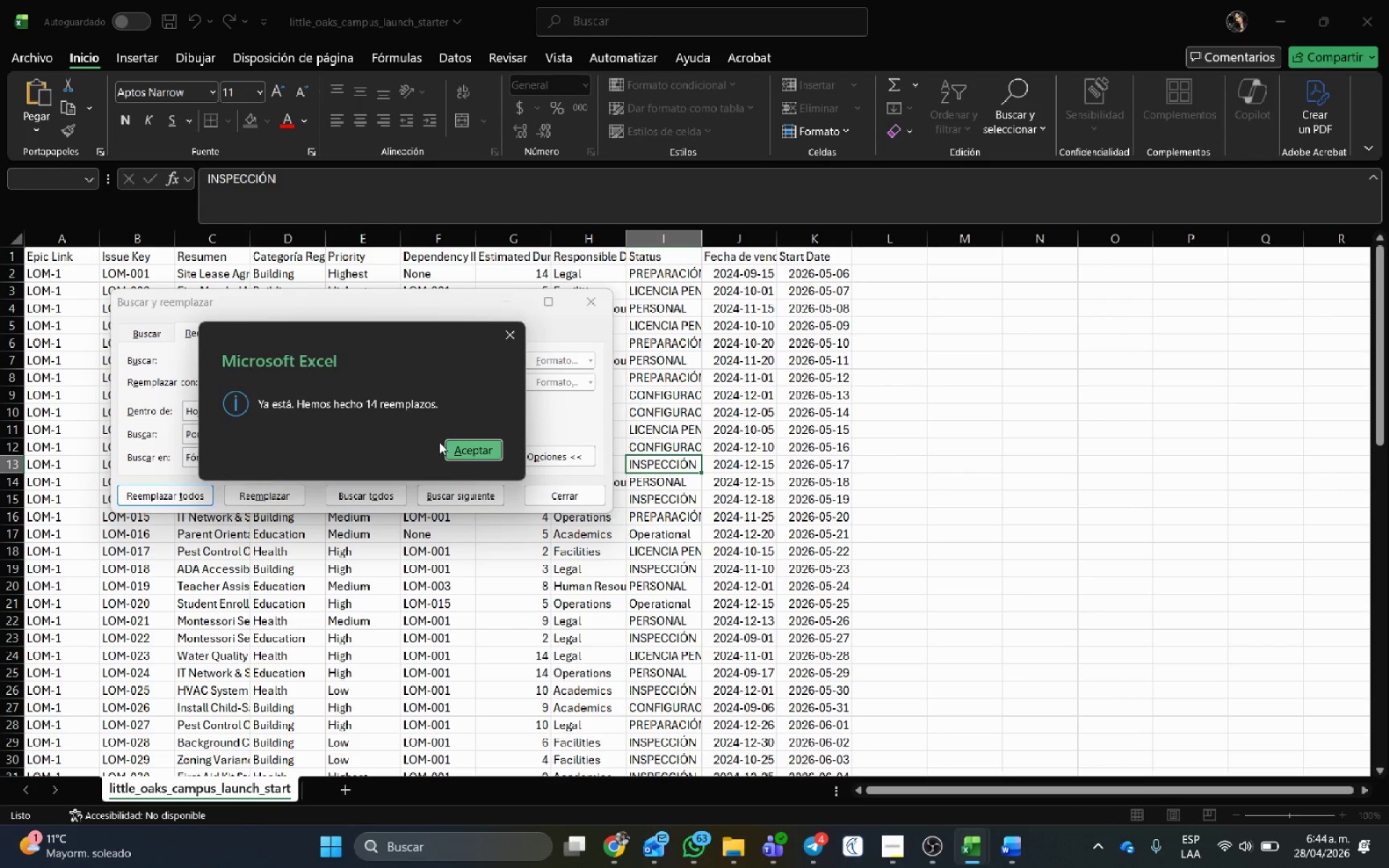 
left_click([464, 452])
 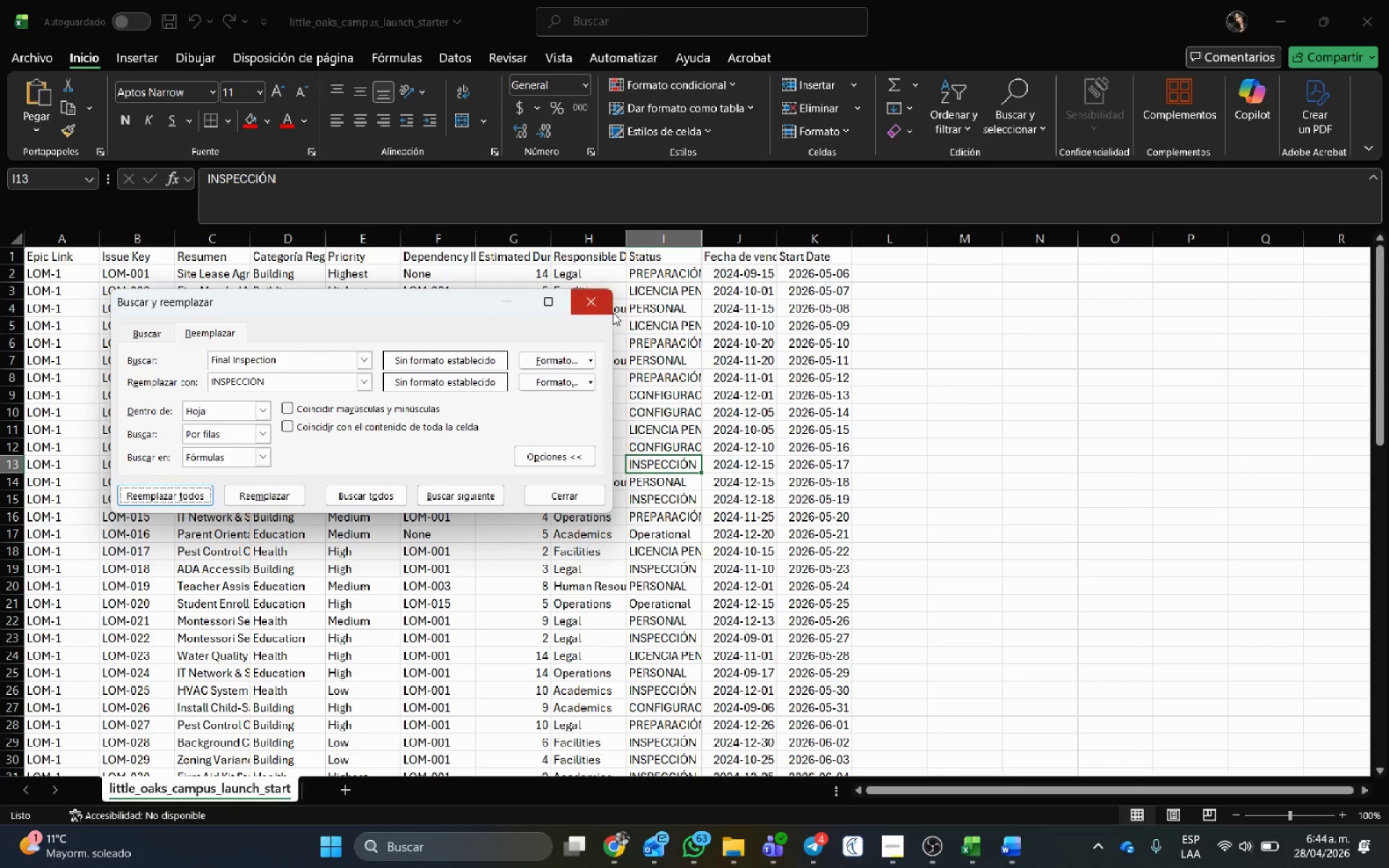 
left_click([613, 312])
 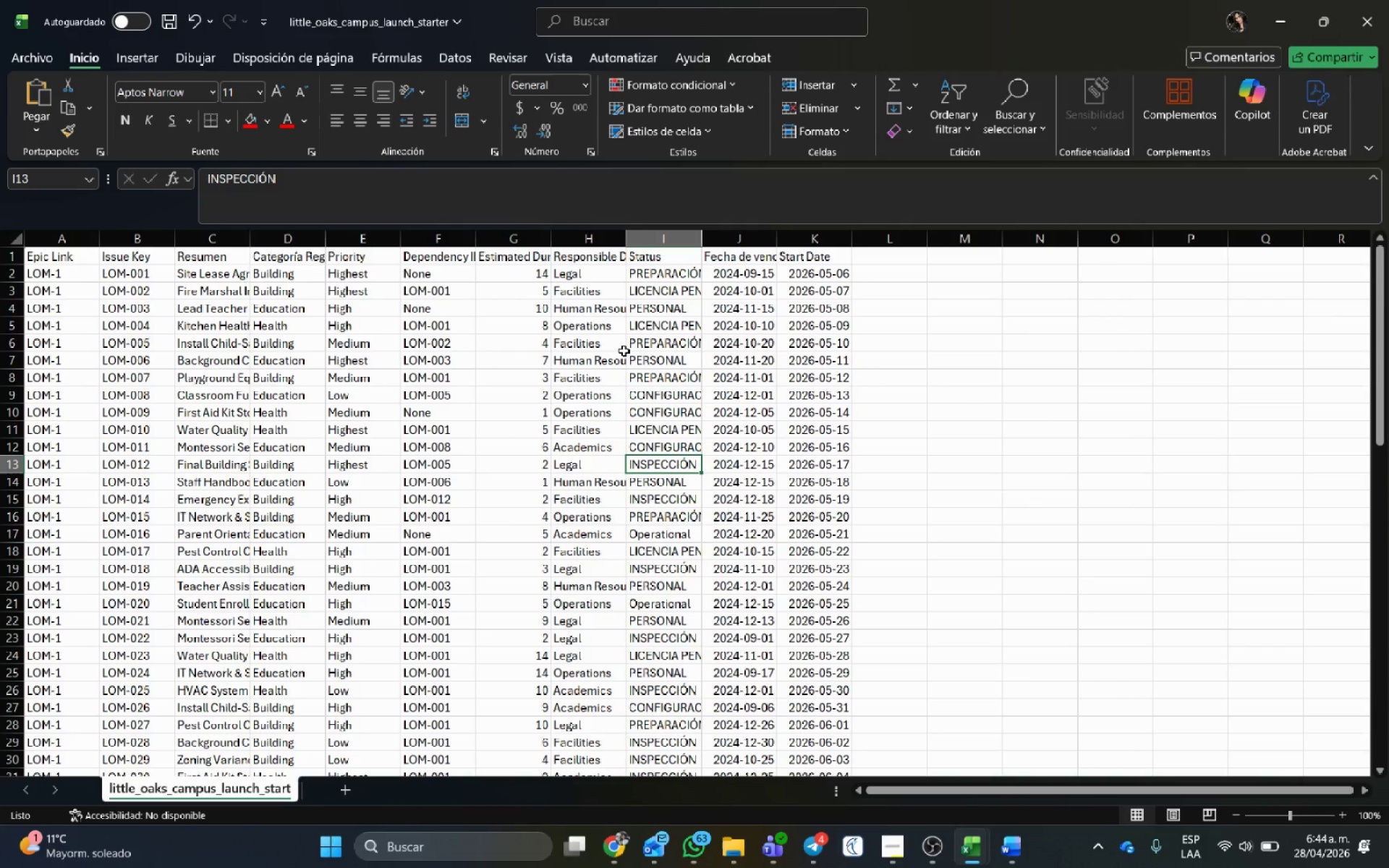 
scroll: coordinate [619, 337], scroll_direction: up, amount: 1.0
 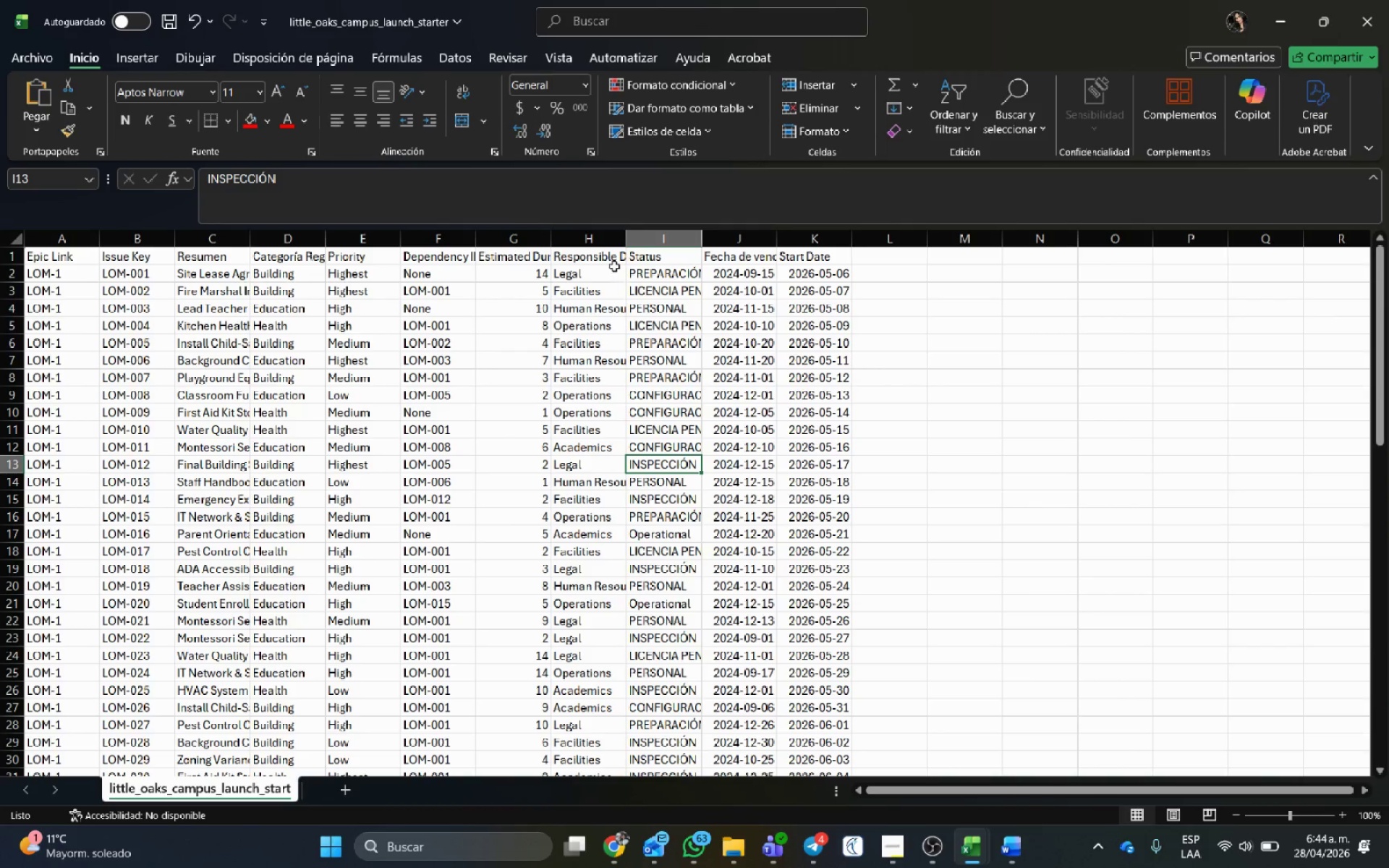 
left_click([608, 256])
 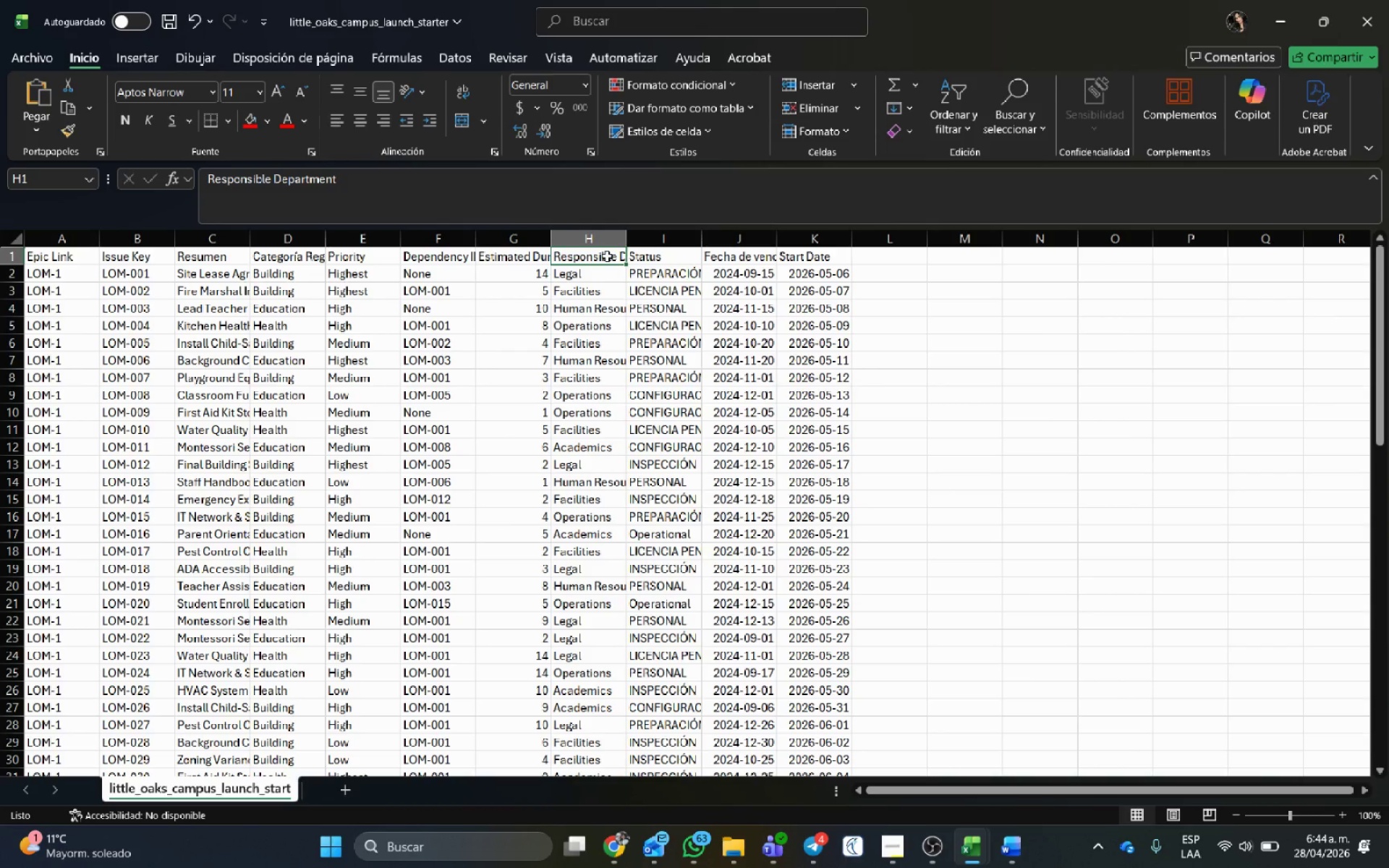 
key(Alt+AltLeft)
 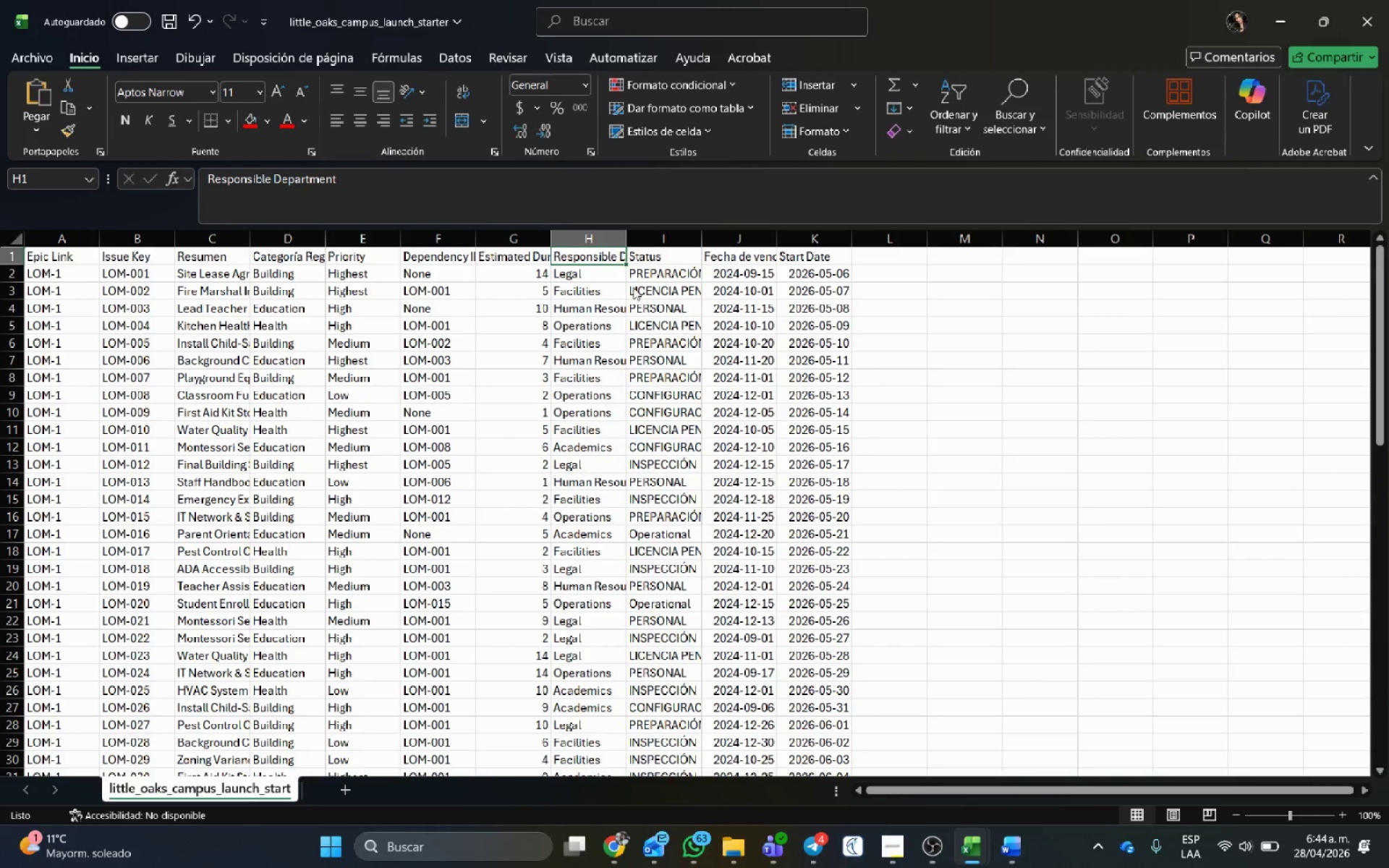 
key(Alt+Tab)
 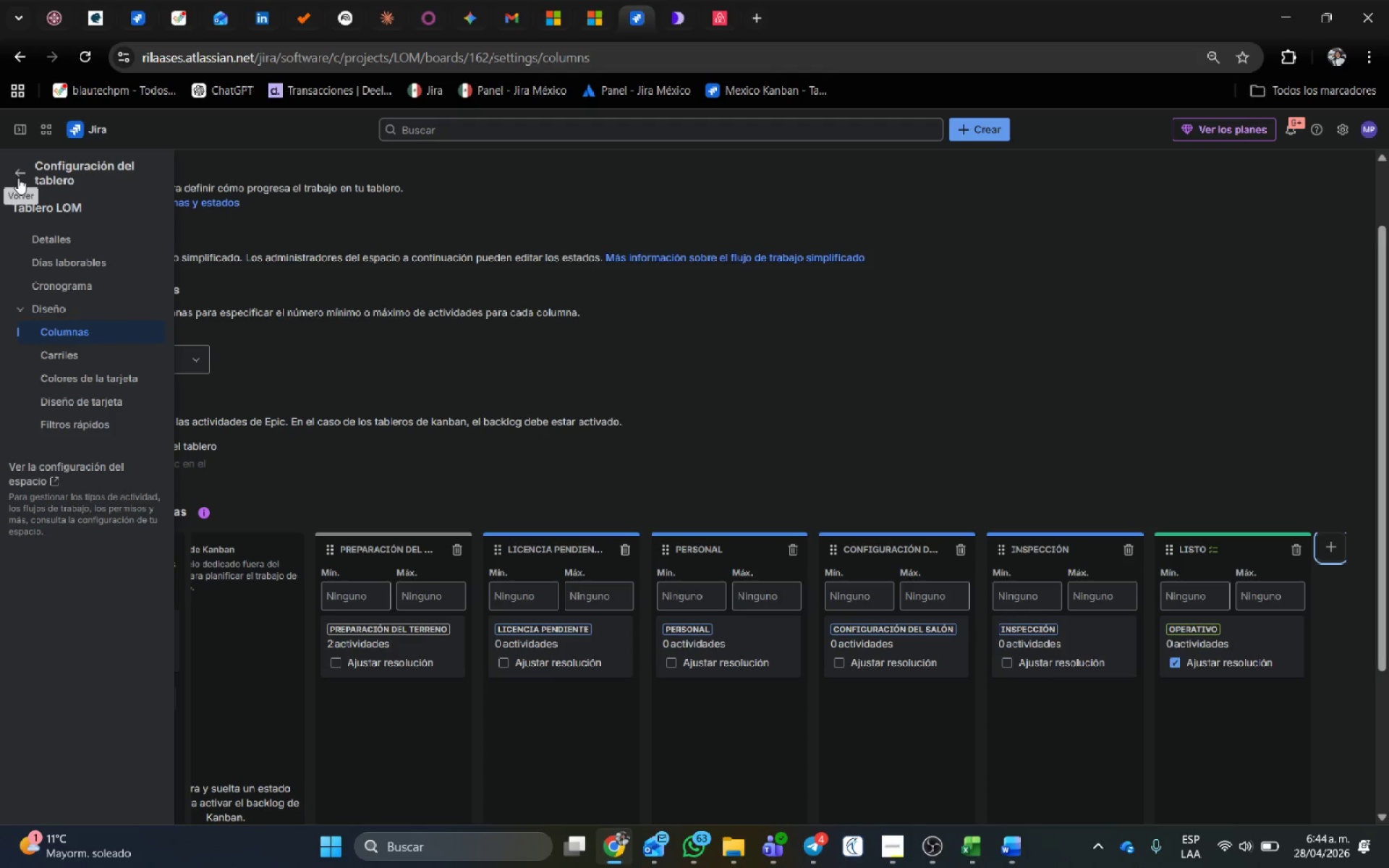 
mouse_move([832, 386])
 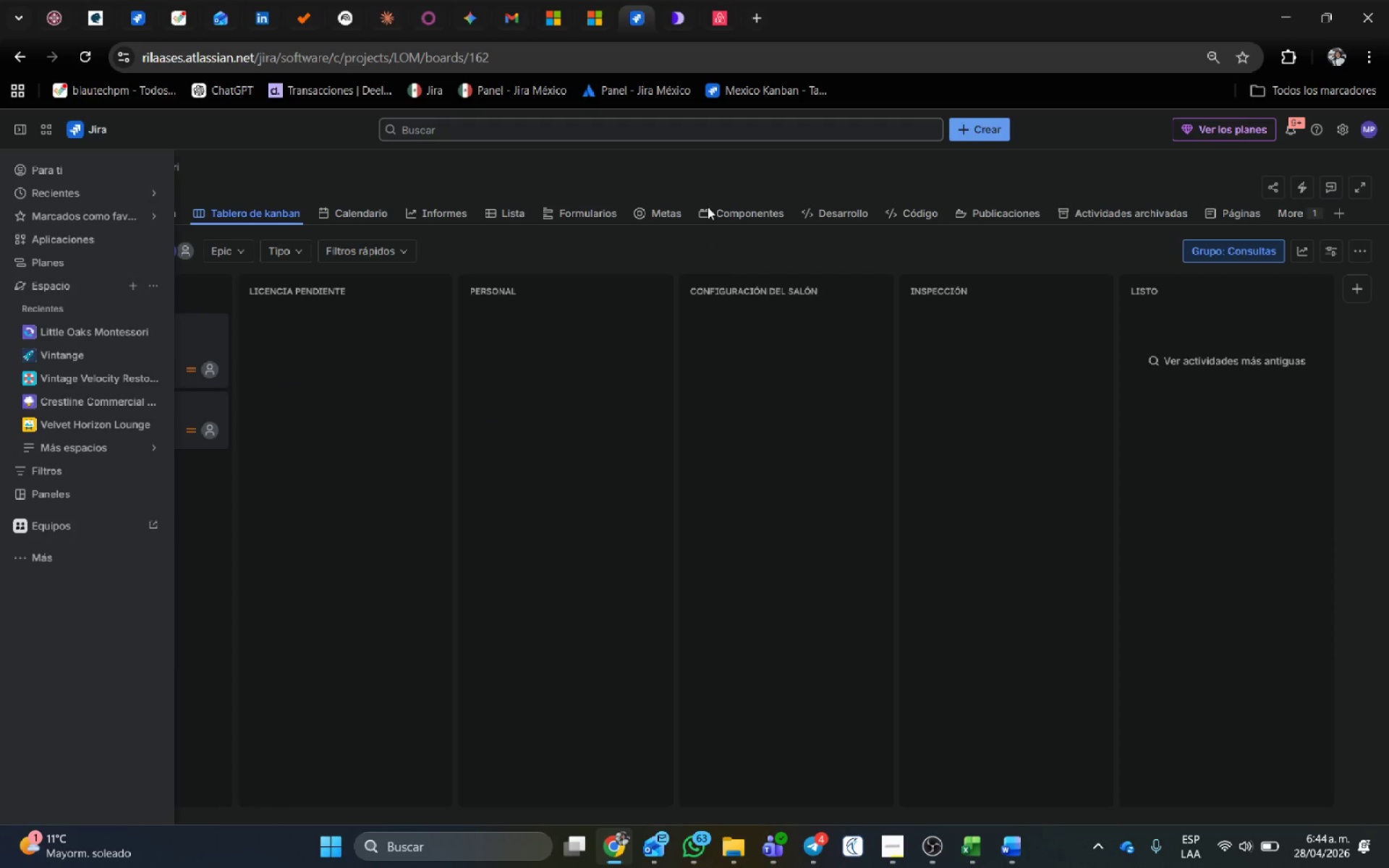 
right_click([684, 268])
 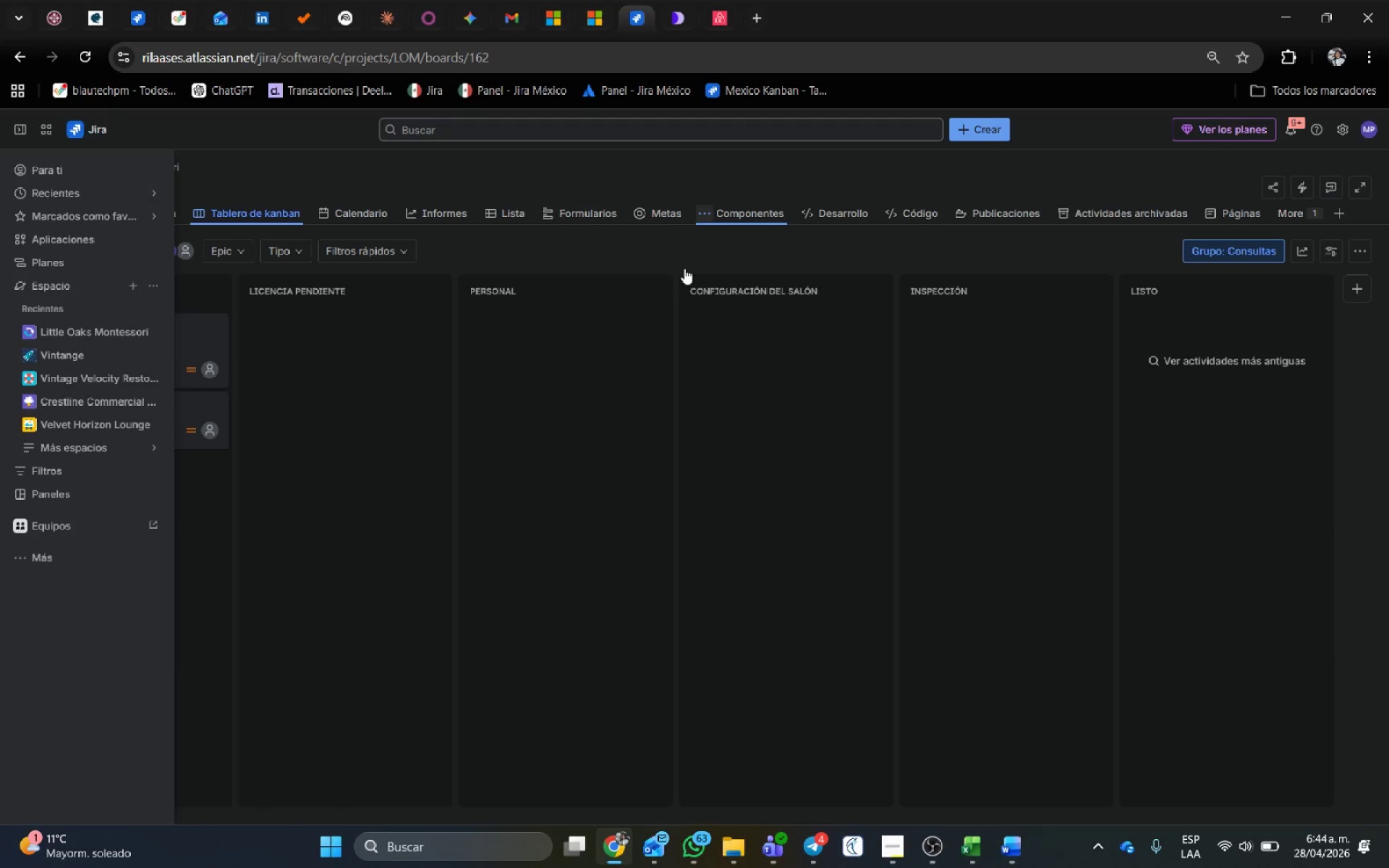 
left_click_drag(start_coordinate=[684, 268], to_coordinate=[687, 273])
 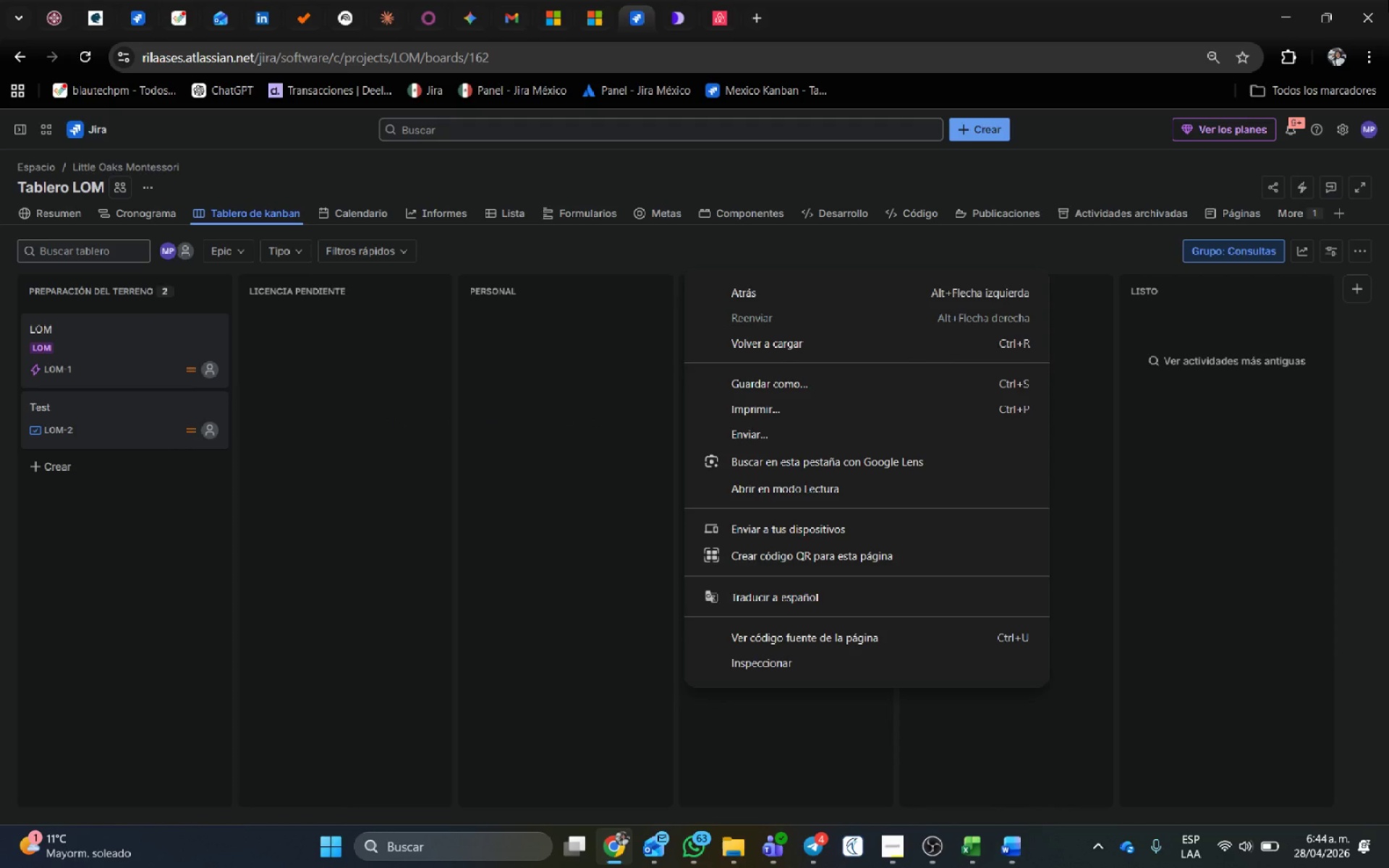 
scroll: coordinate [1362, 182], scroll_direction: down, amount: 1.0
 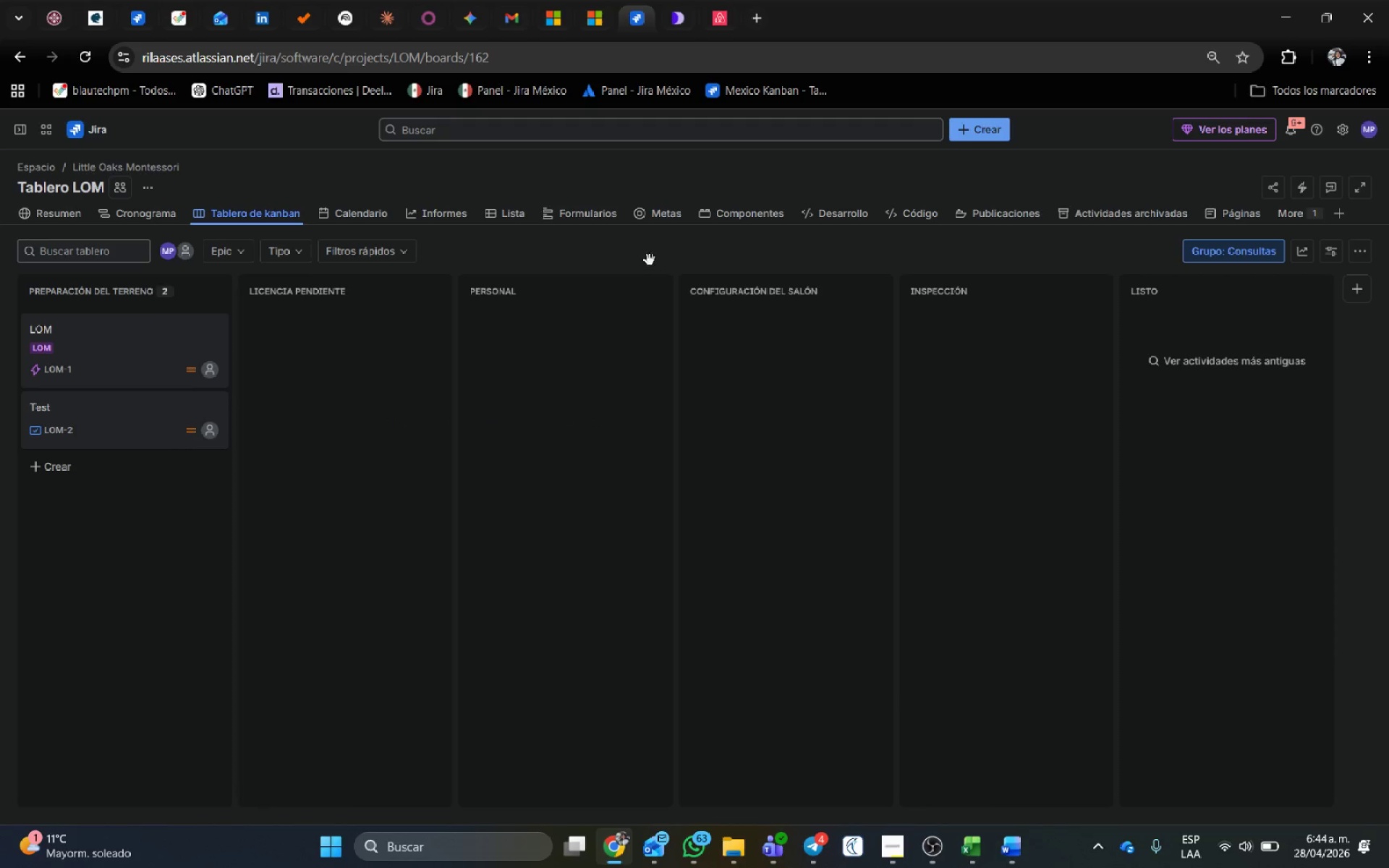 
wait(7.59)
 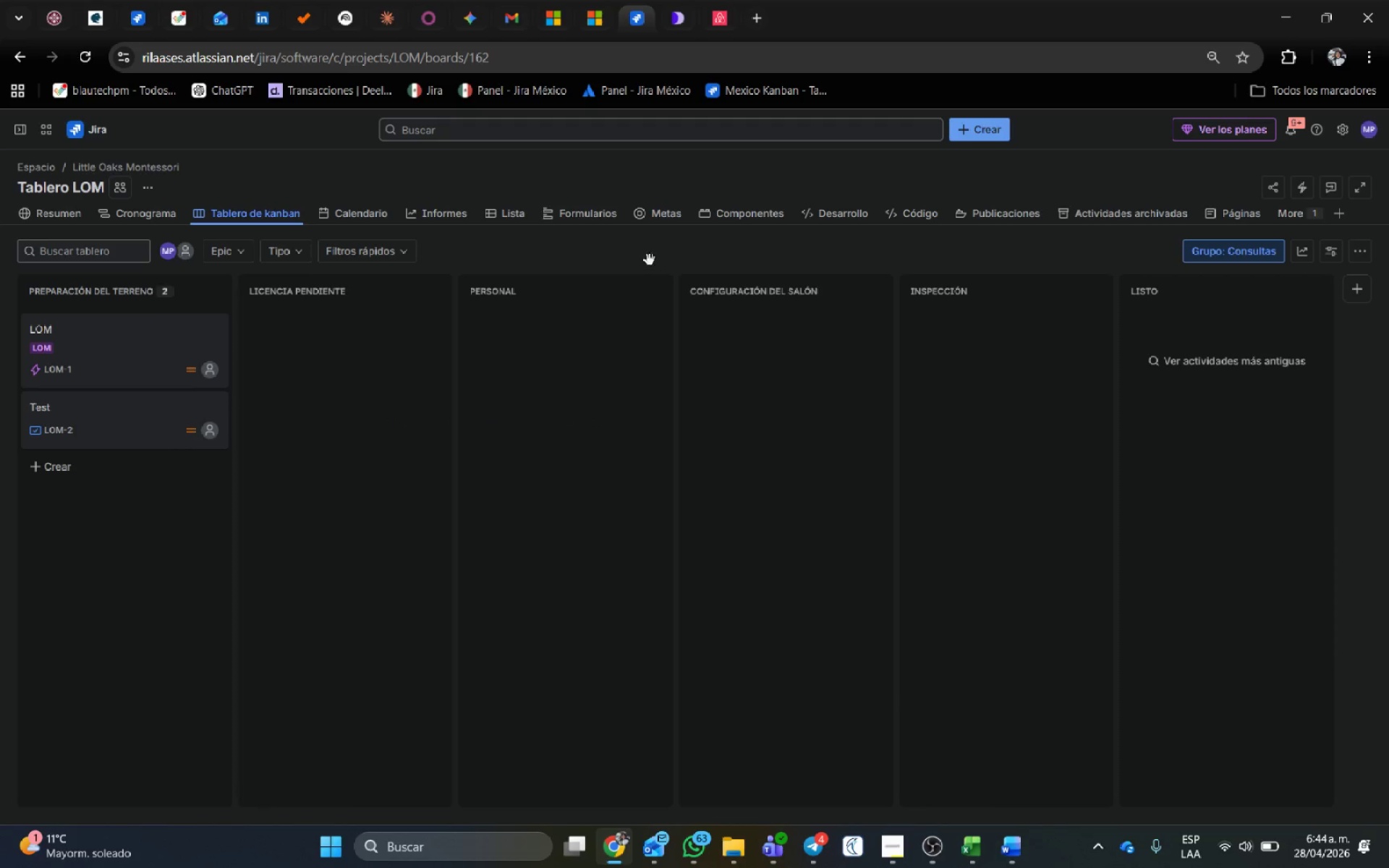 
key(Alt+AltLeft)
 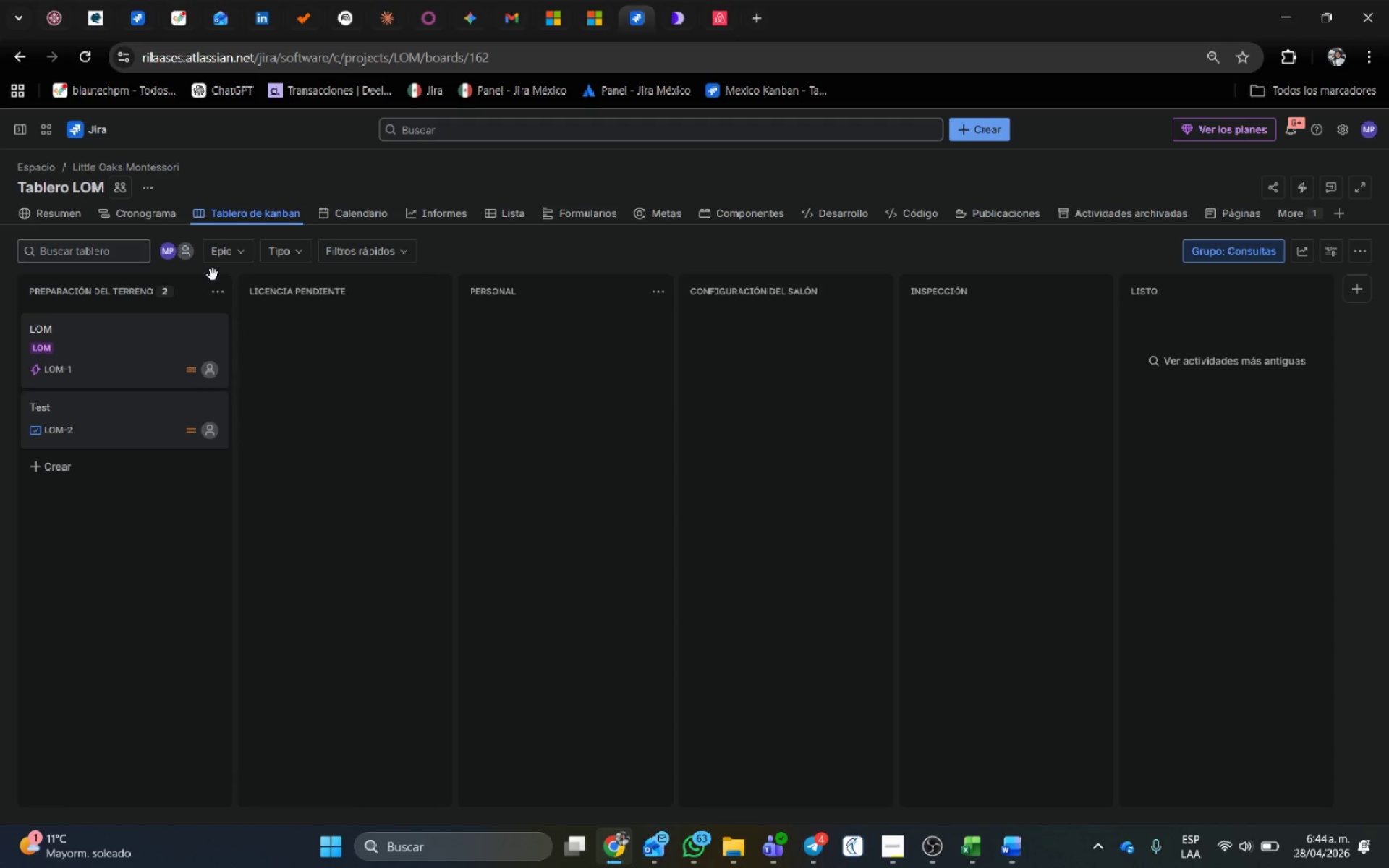 
key(Alt+Tab)
 